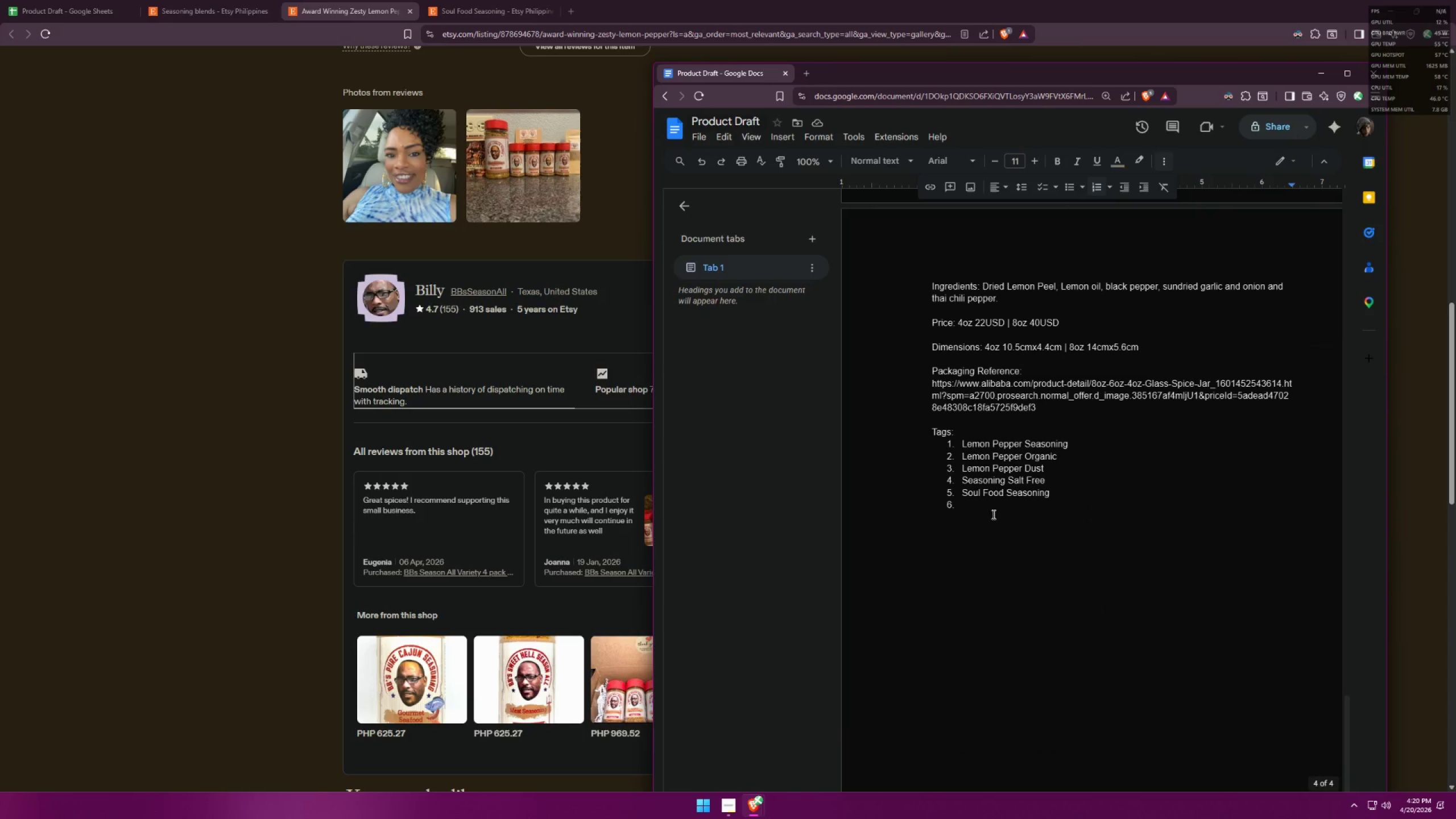 
left_click([977, 511])
 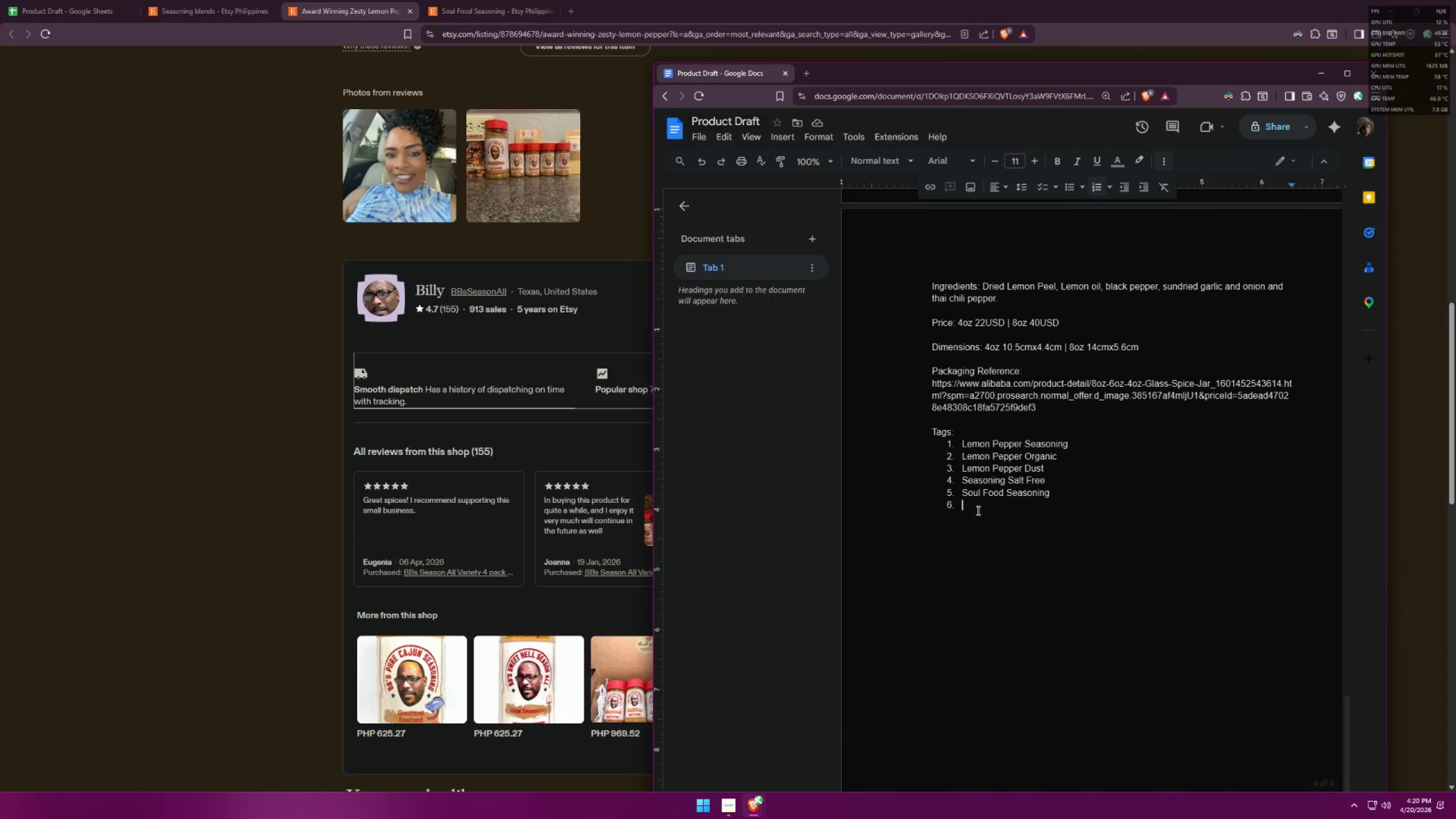 
key(Control+ControlLeft)
 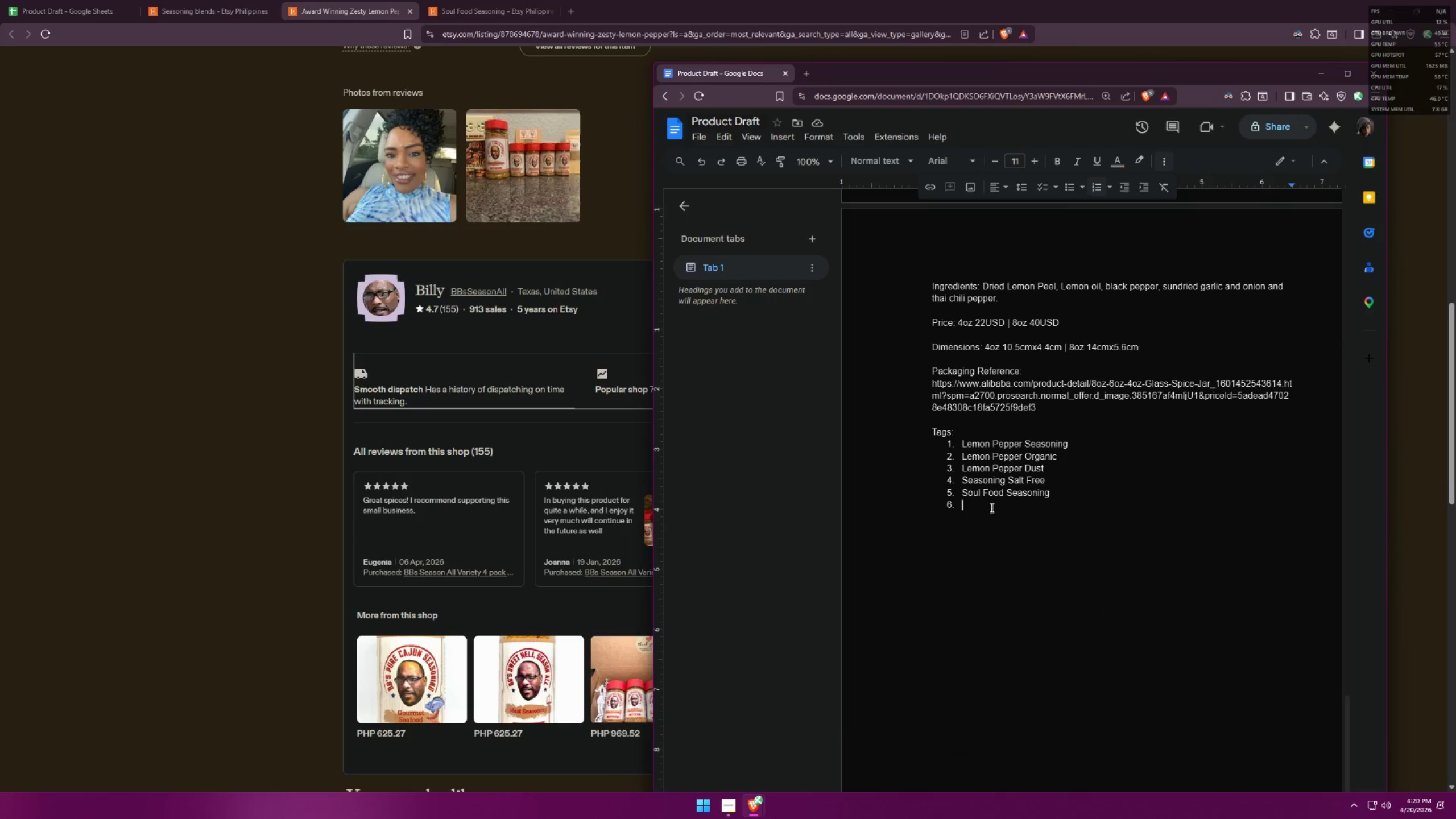 
key(Control+V)
 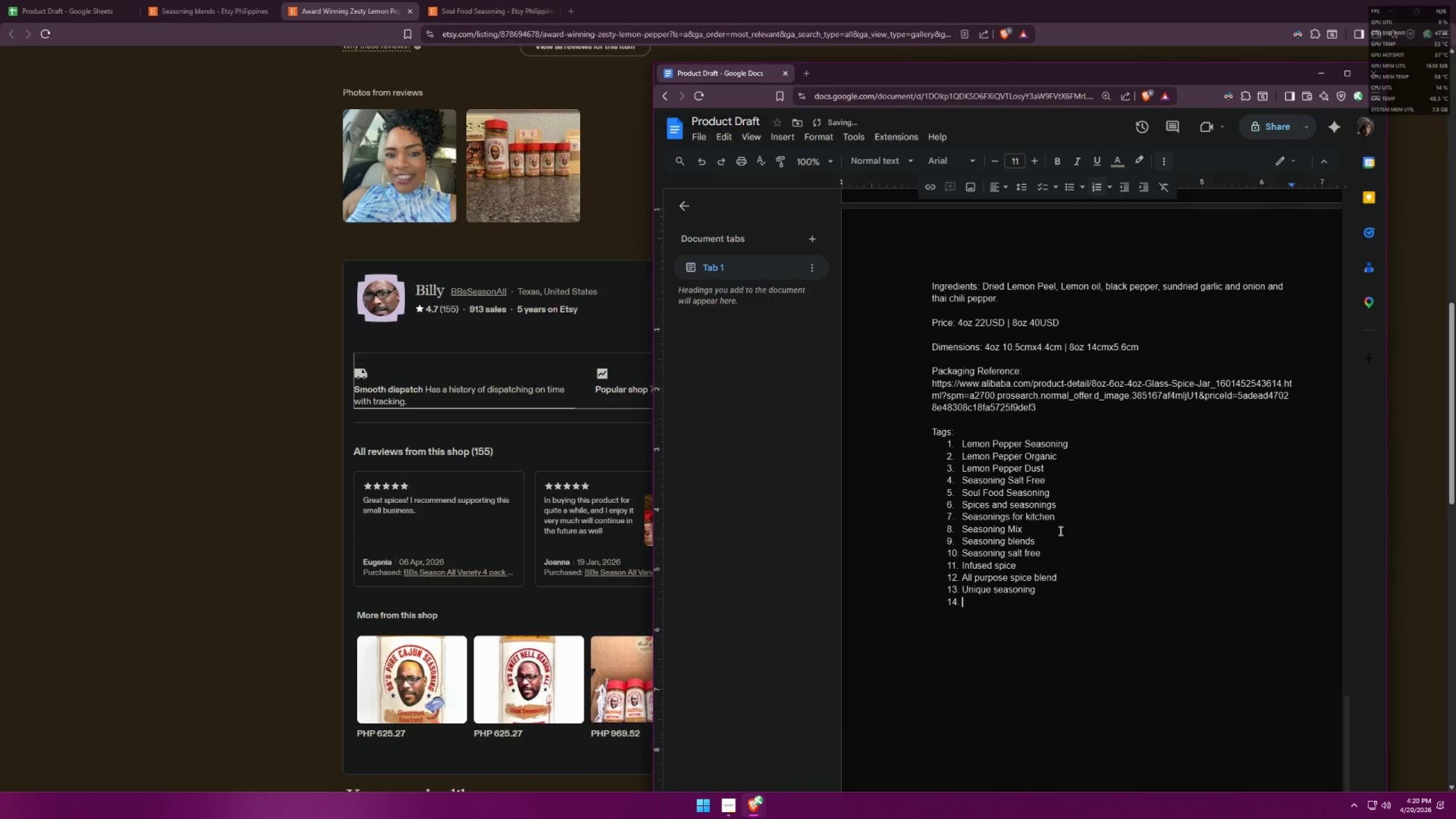 
key(Backspace)
 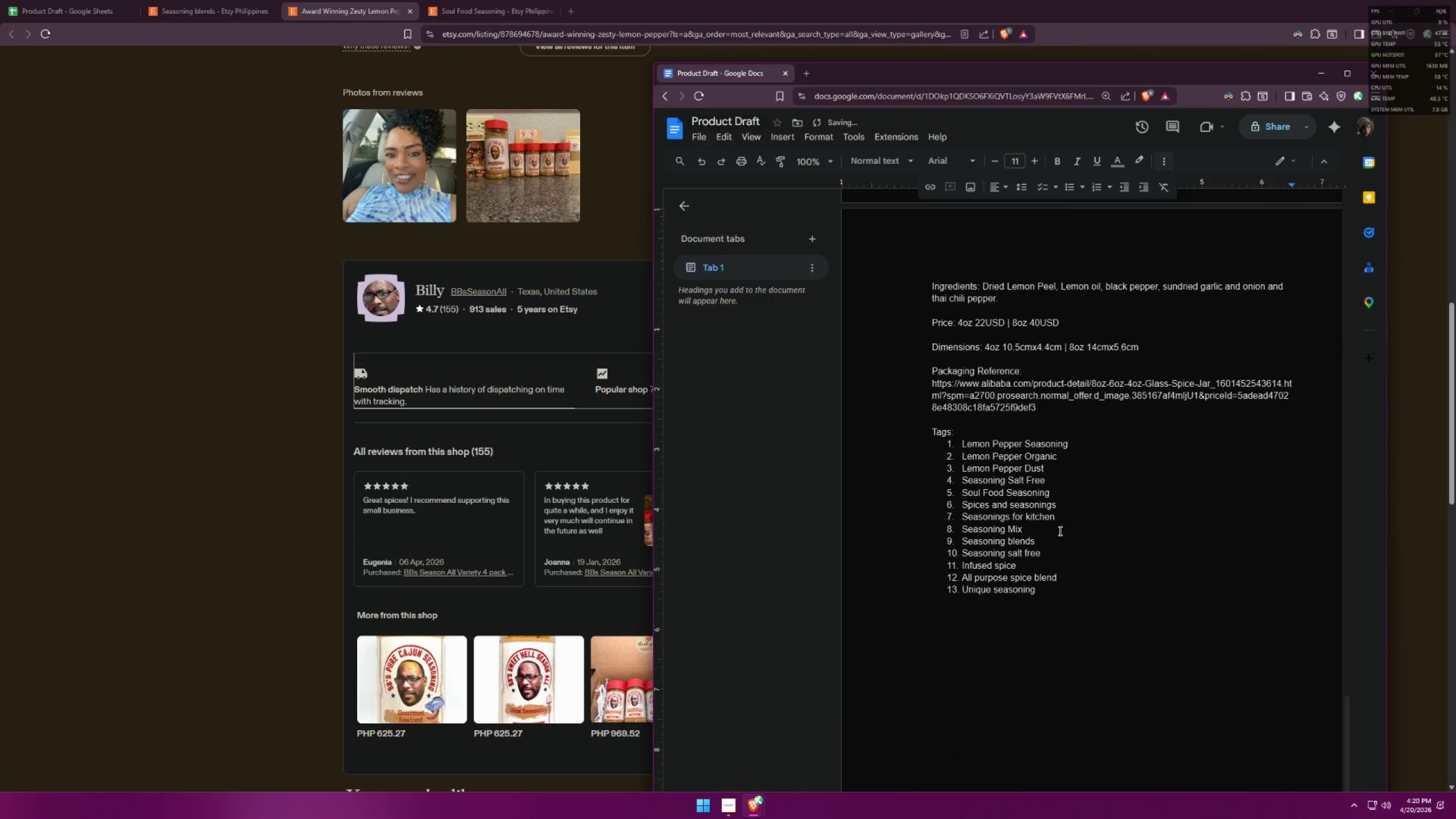 
key(Backspace)
 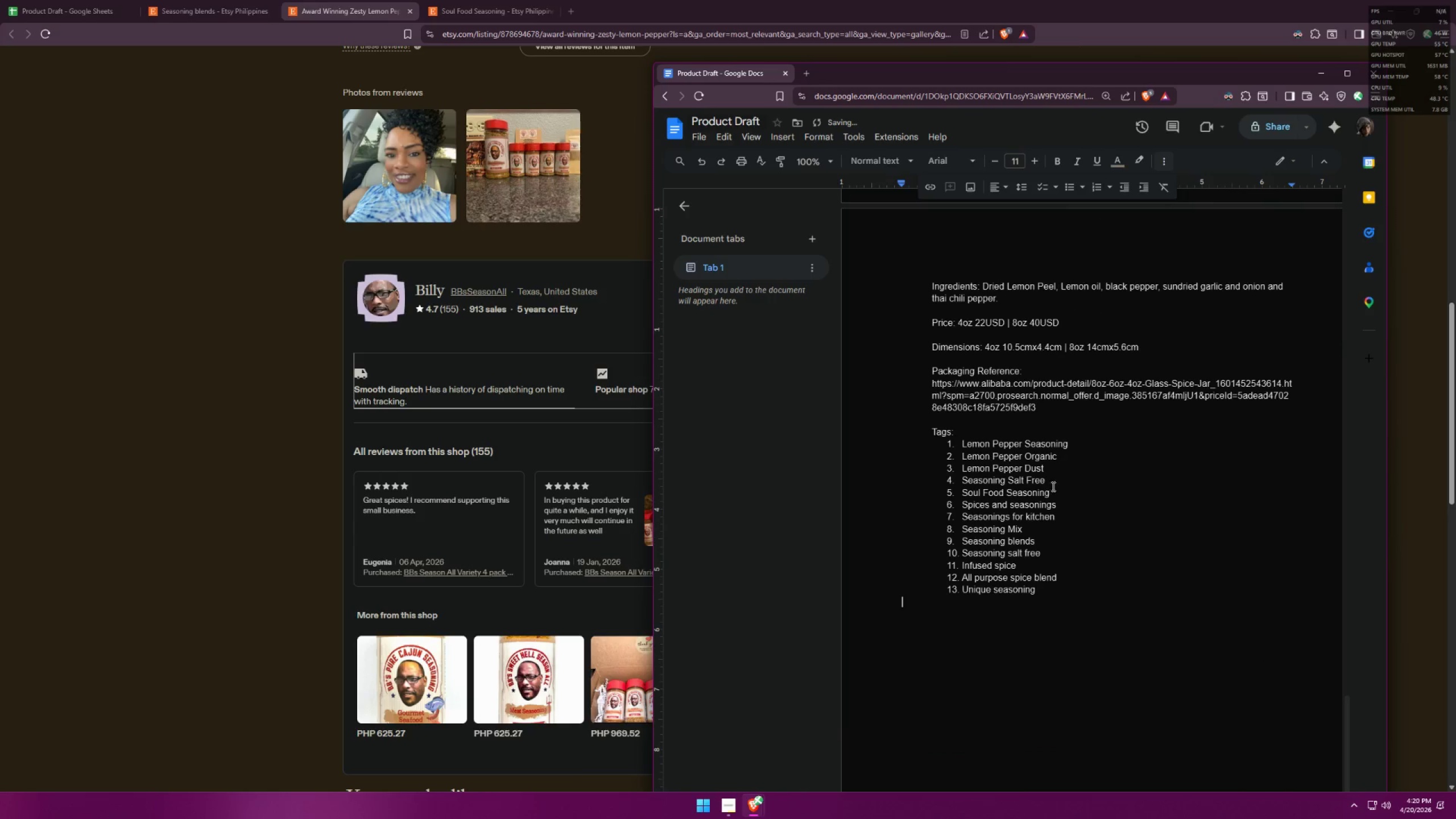 
left_click_drag(start_coordinate=[964, 449], to_coordinate=[1071, 453])
 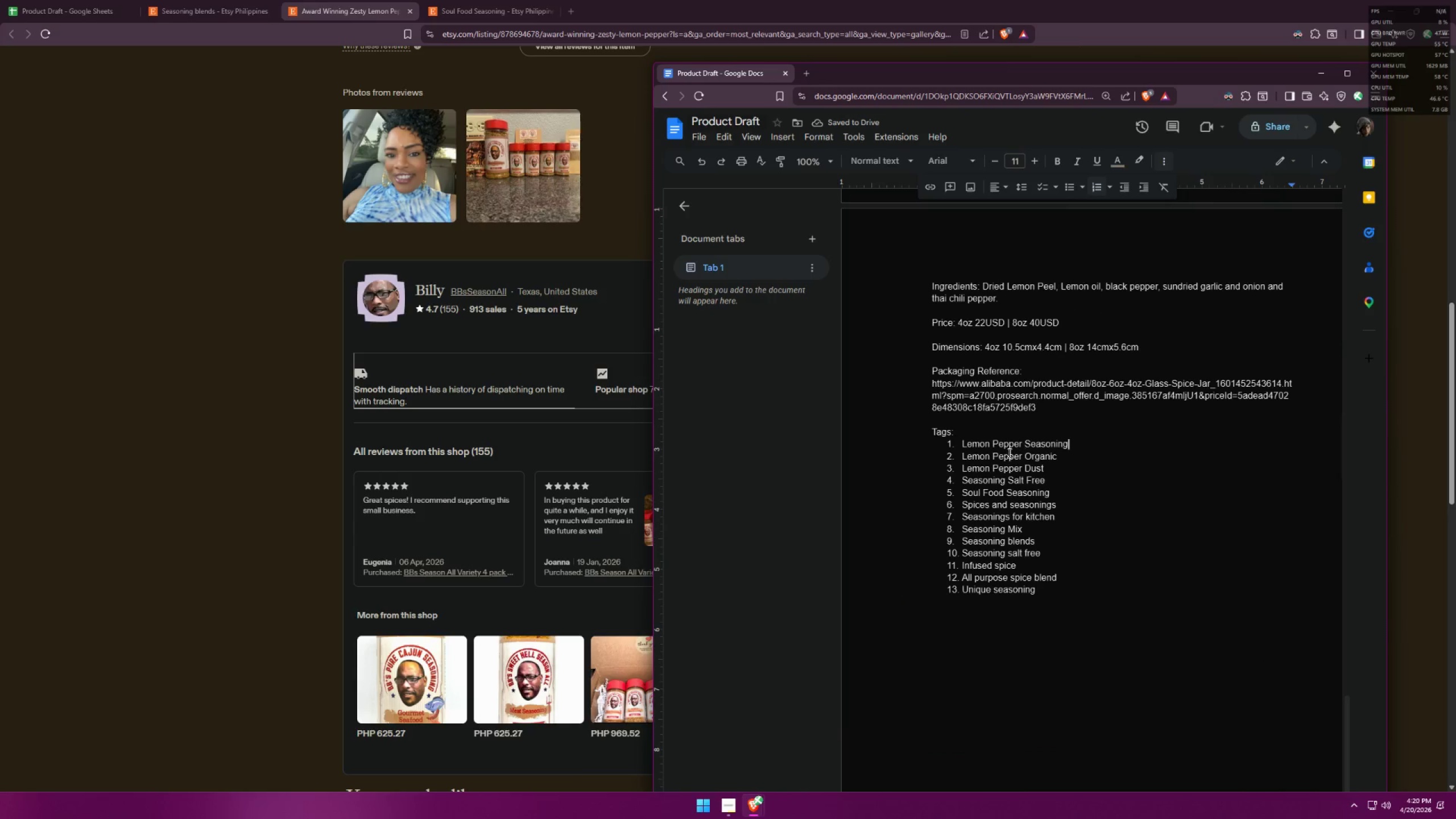 
left_click_drag(start_coordinate=[963, 457], to_coordinate=[1059, 465])
 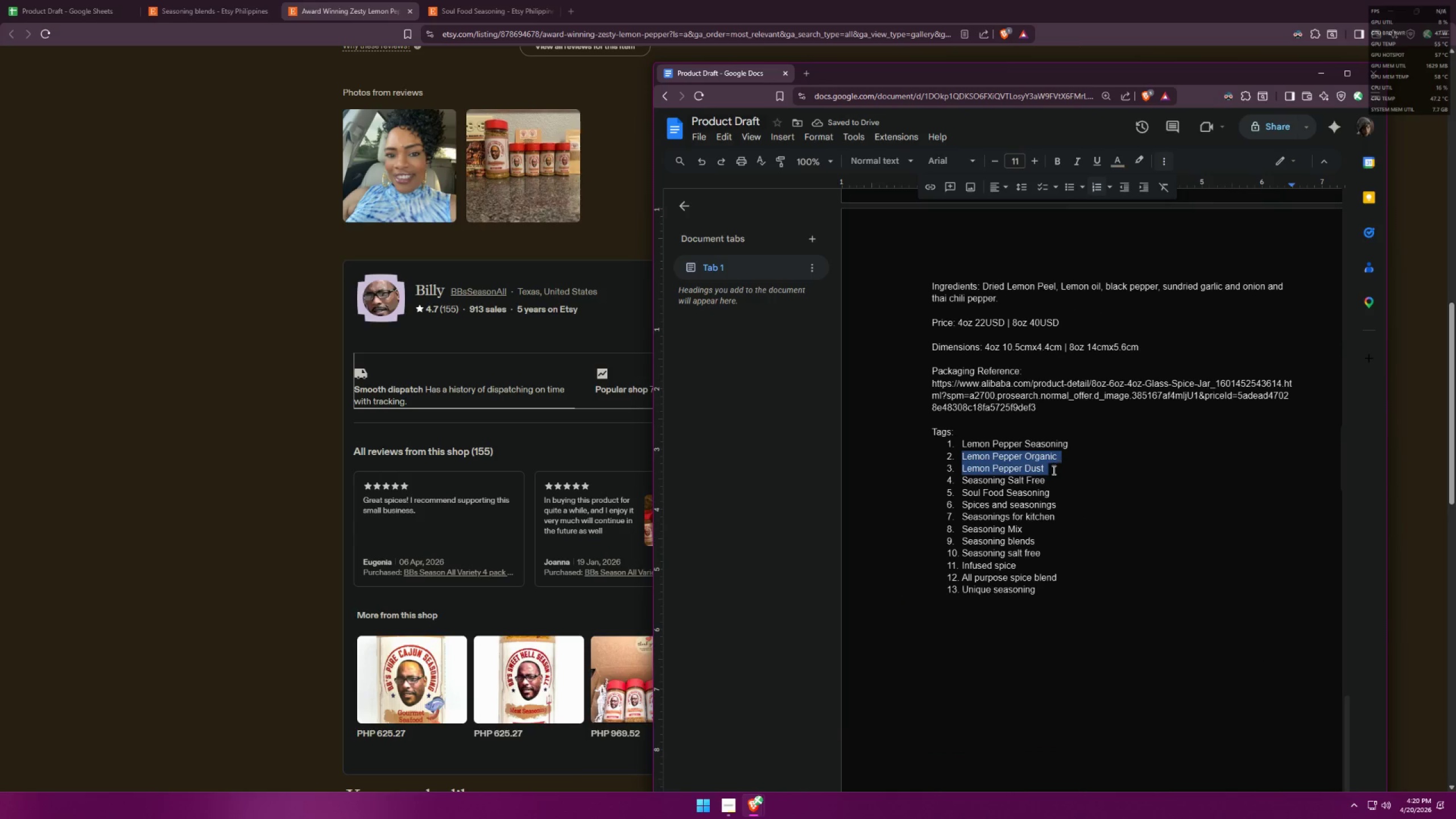 
left_click([1053, 470])
 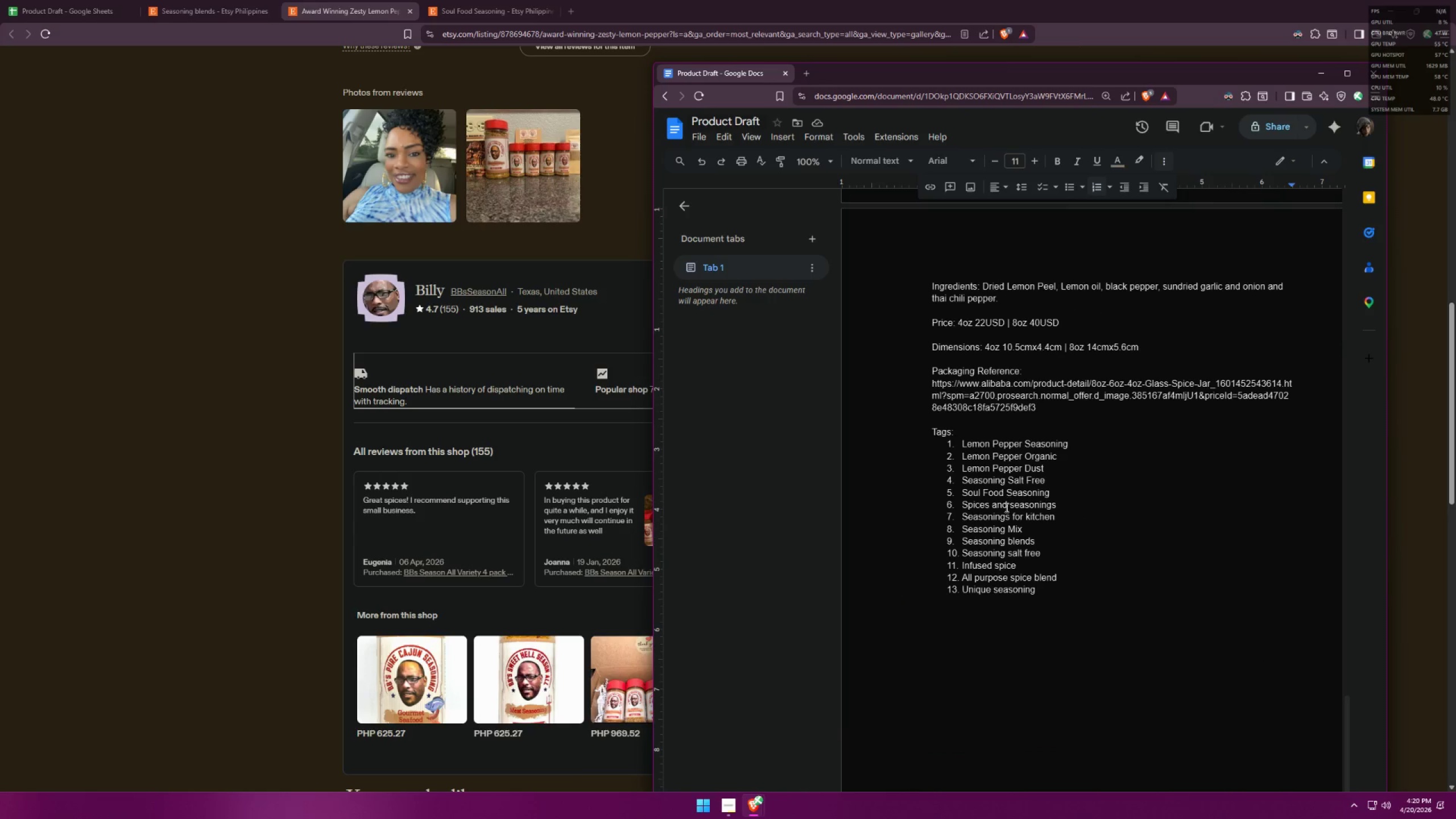 
left_click([1056, 606])
 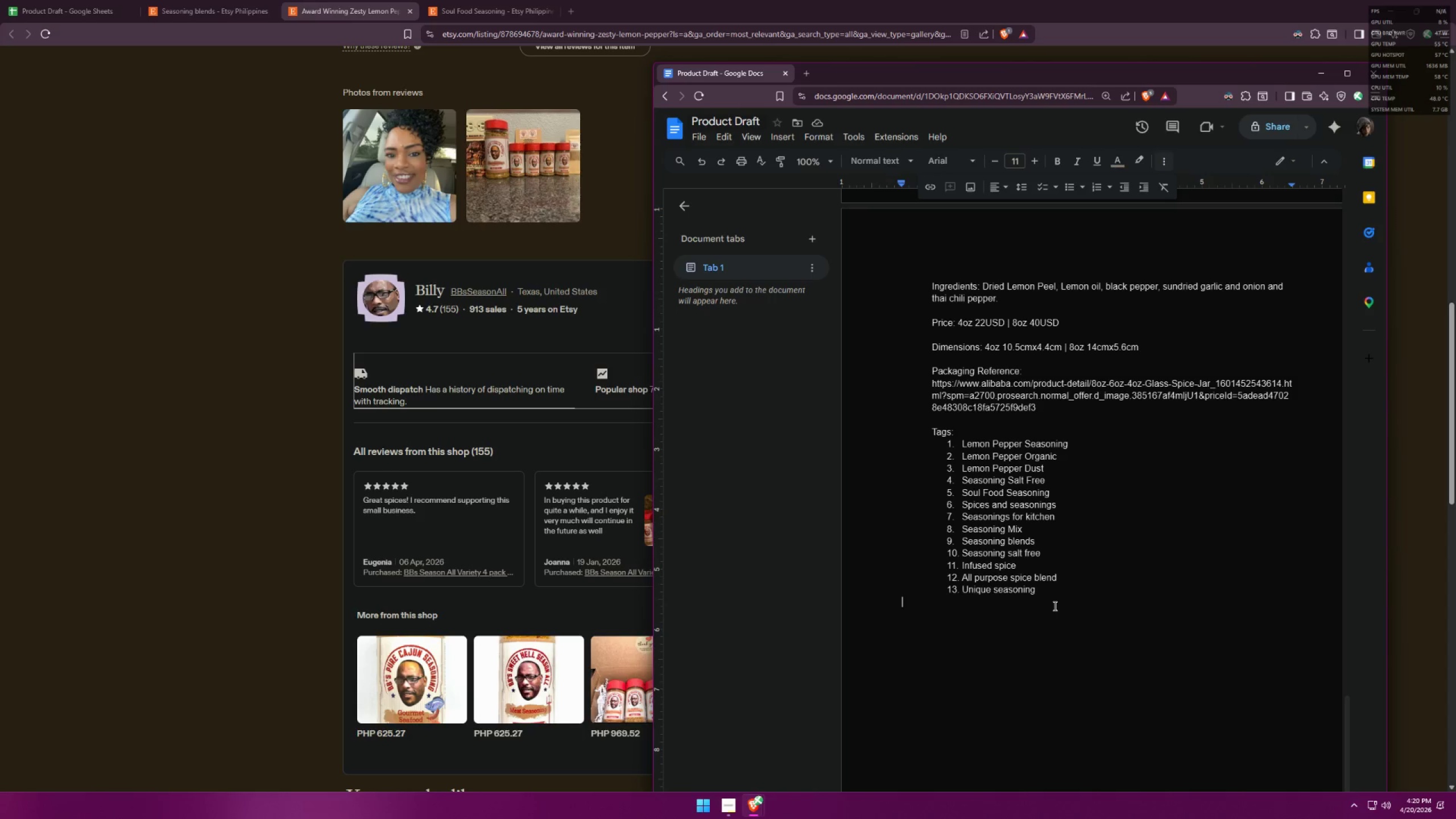 
key(Enter)
 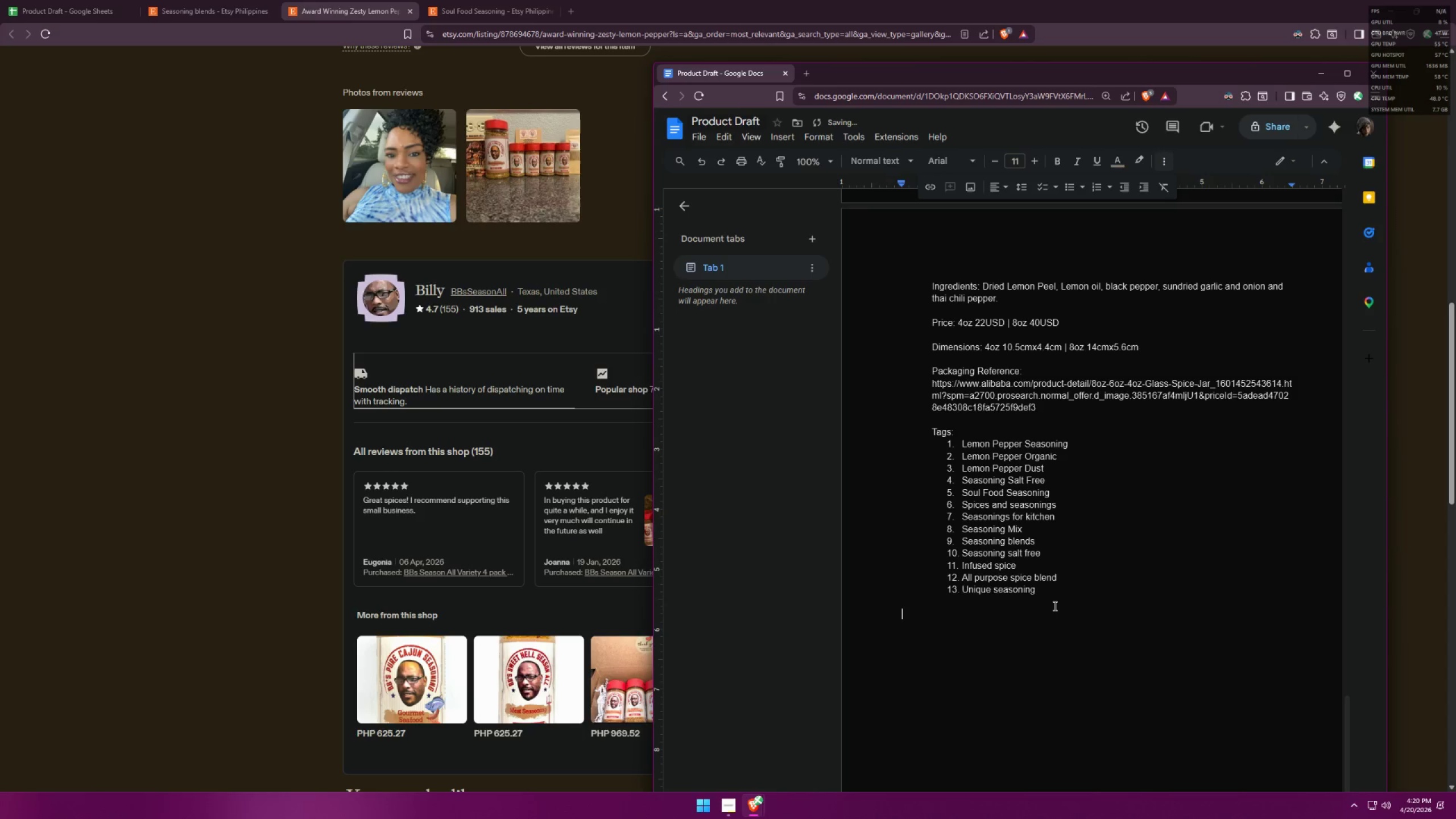 
key(Enter)
 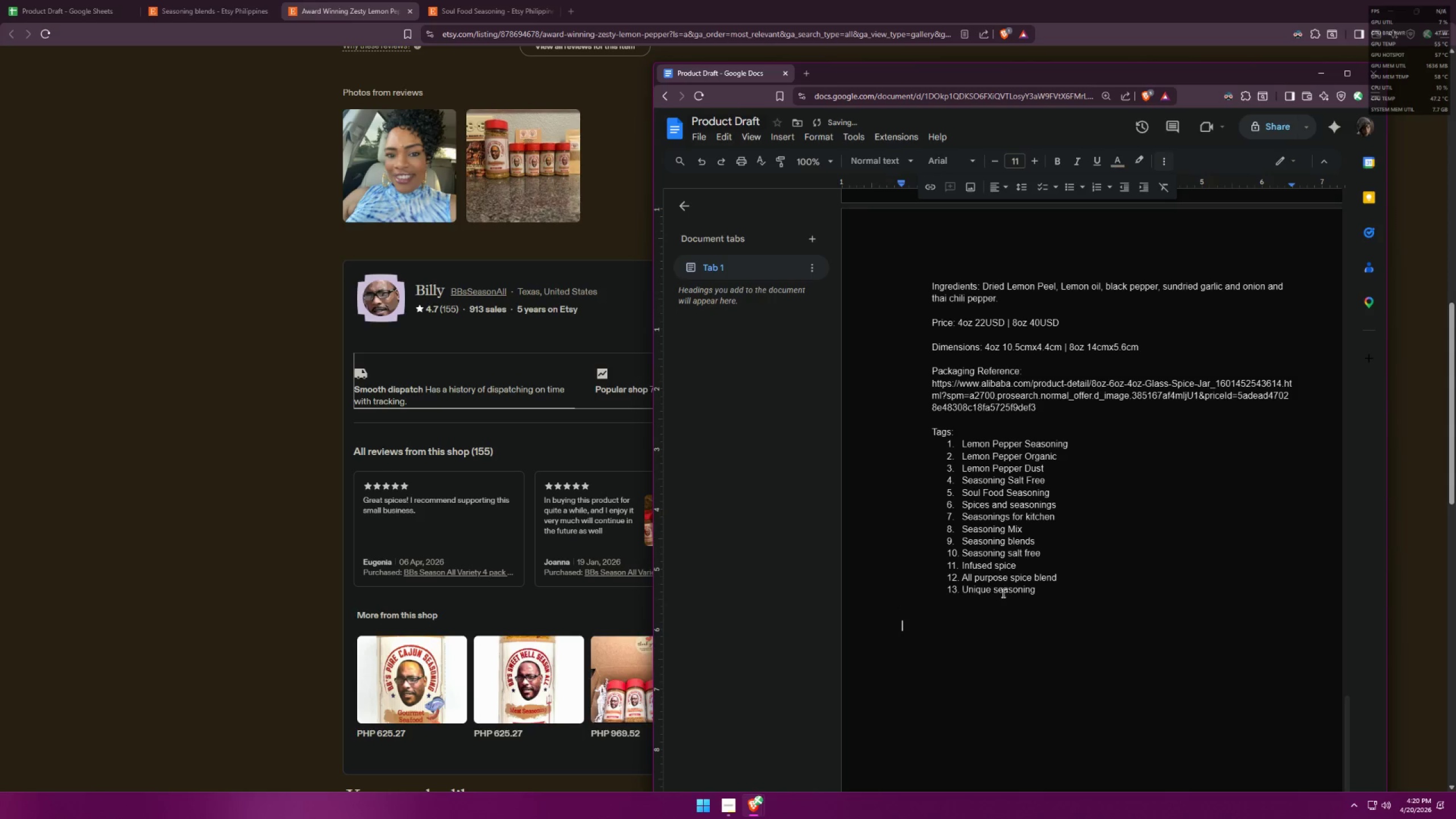 
key(Backspace)
 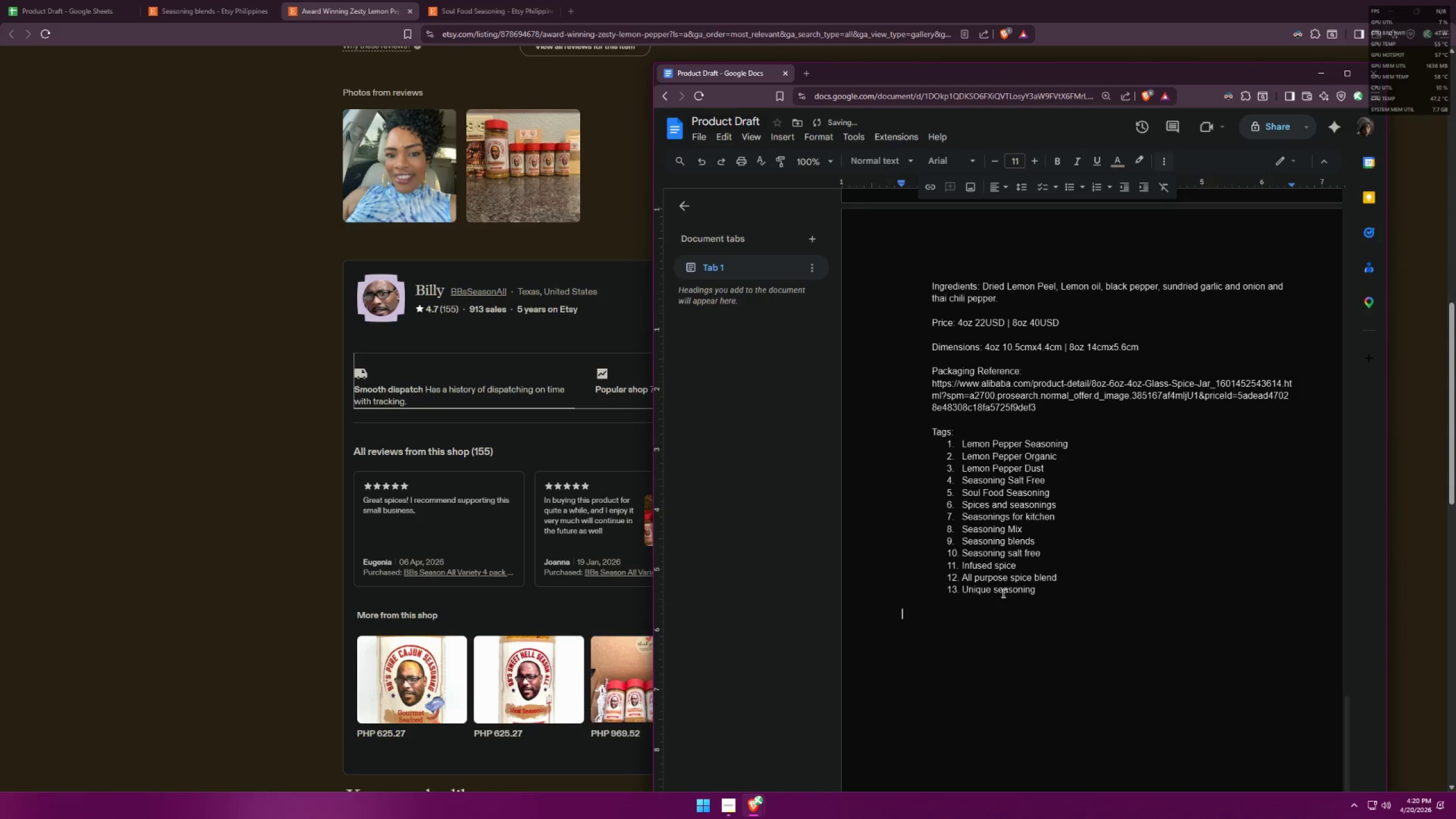 
key(Backspace)
 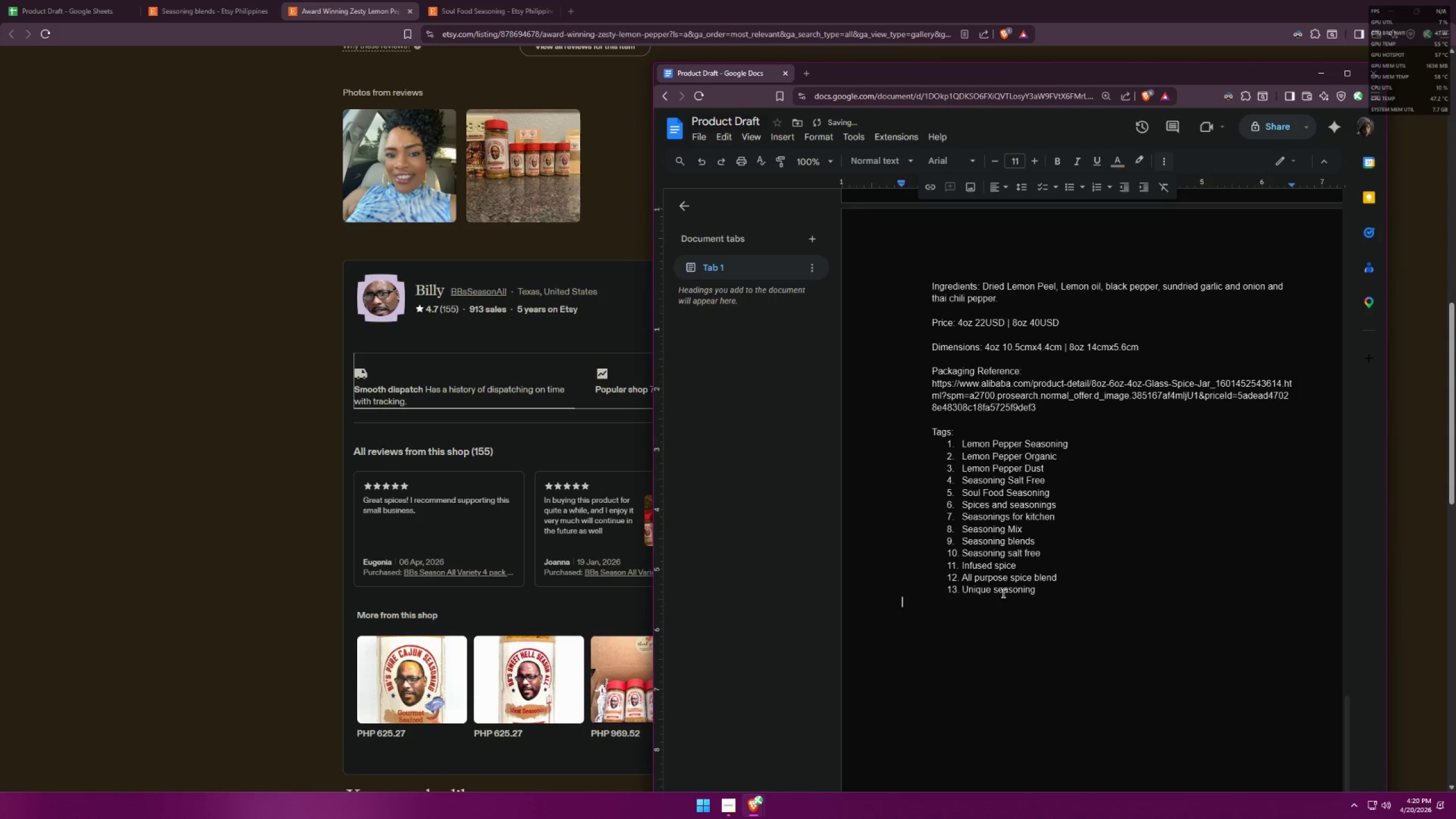 
key(Backspace)
 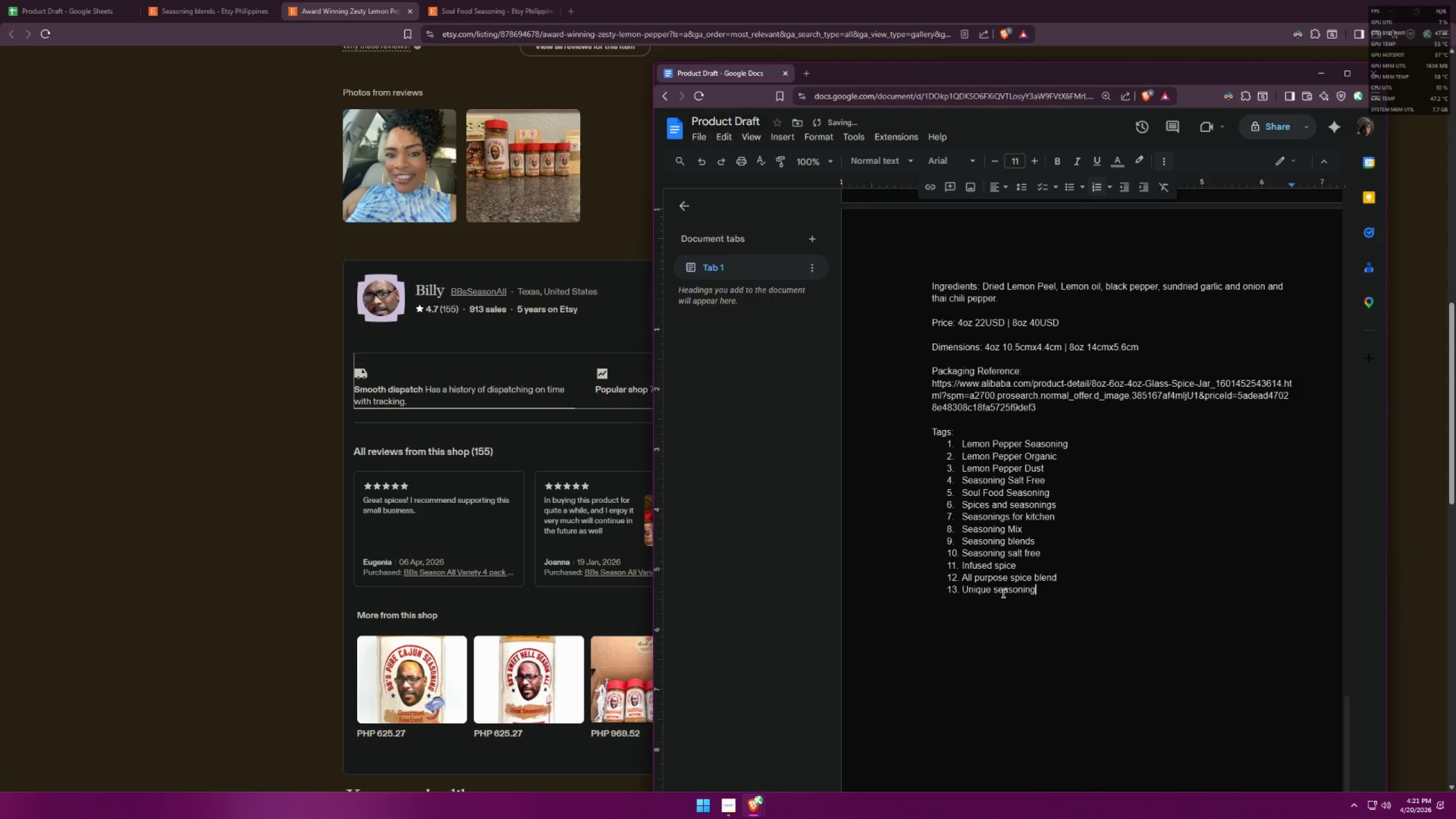 
key(Enter)
 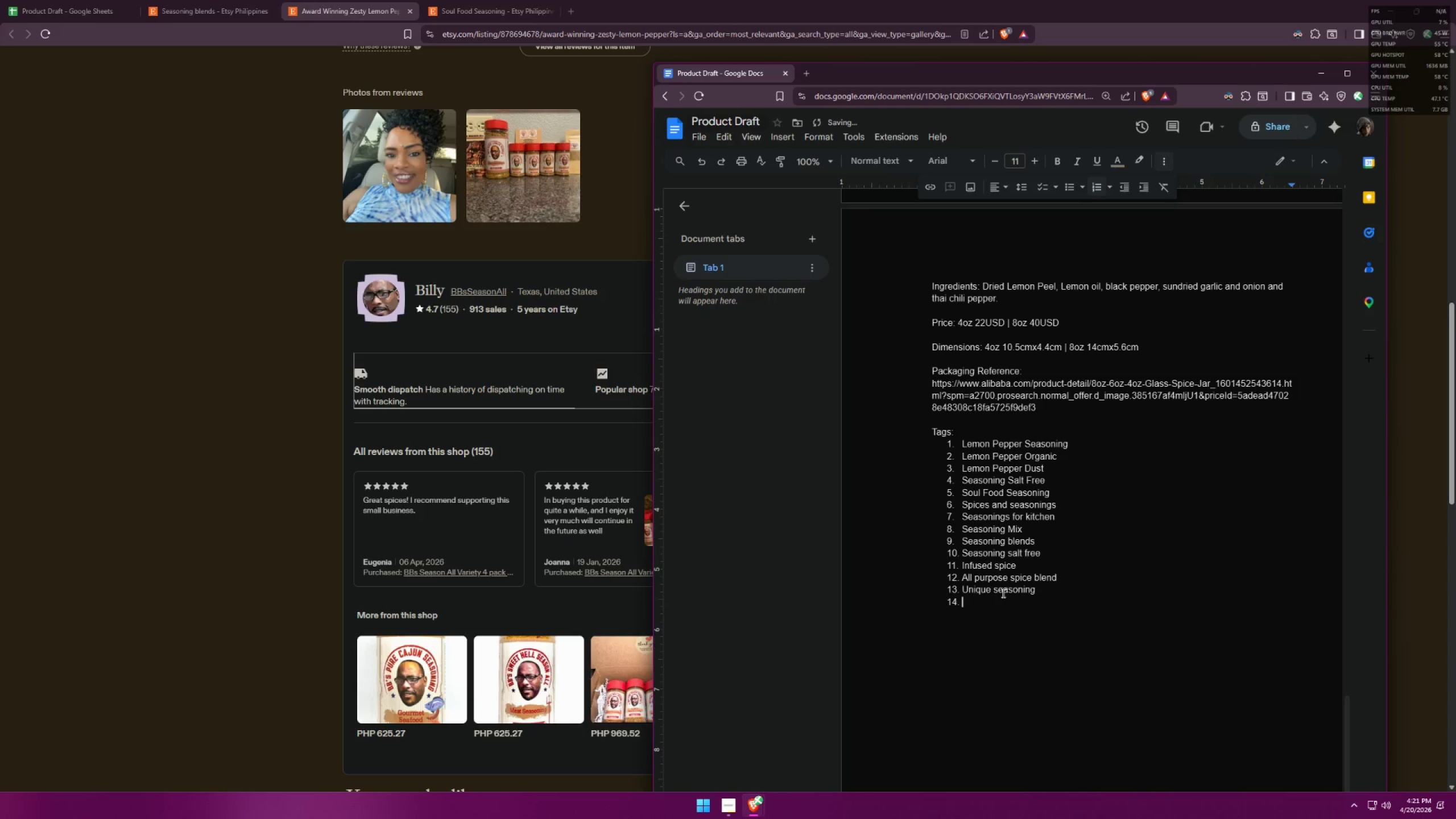 
key(Backspace)
 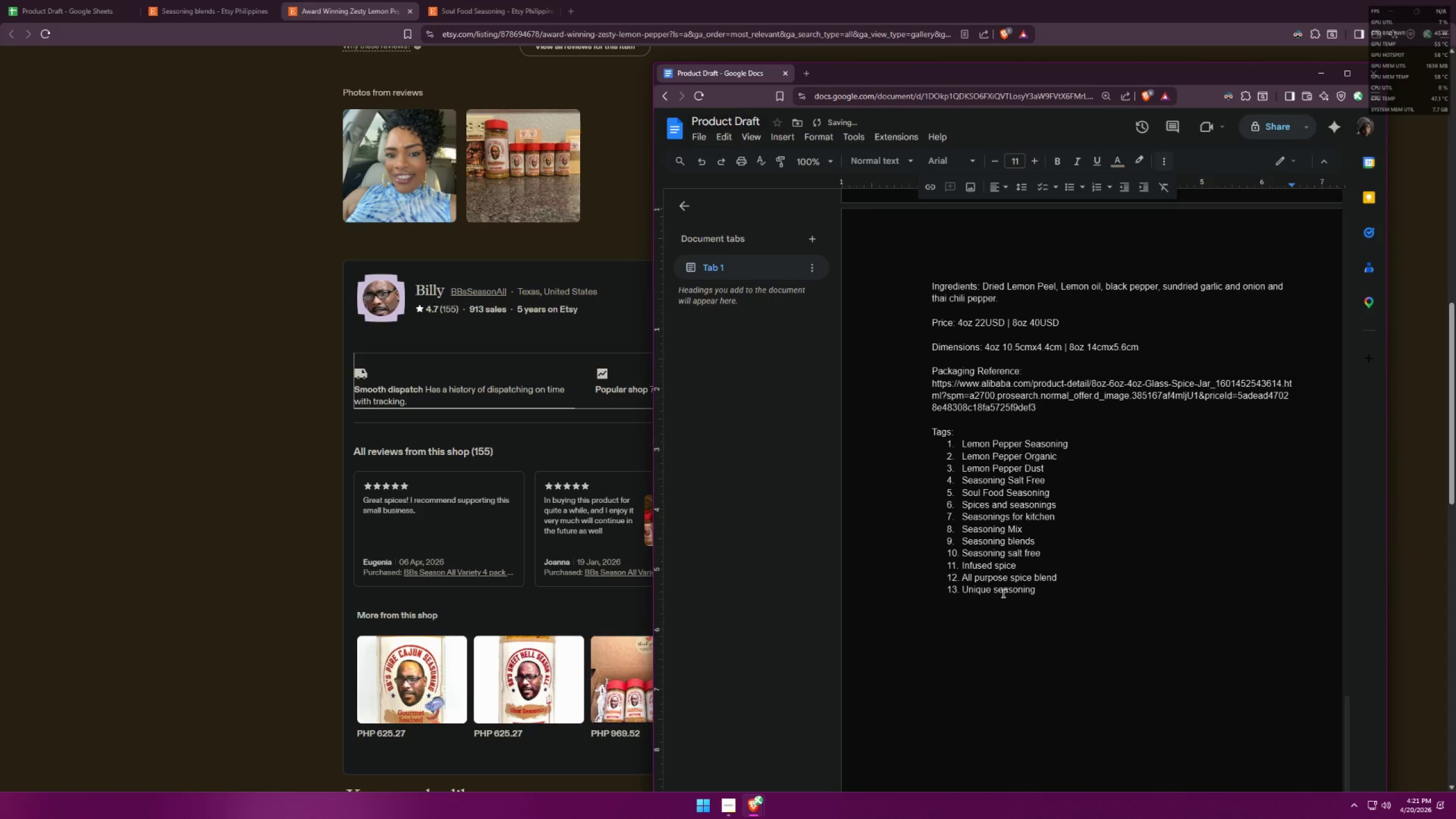 
key(Backspace)
 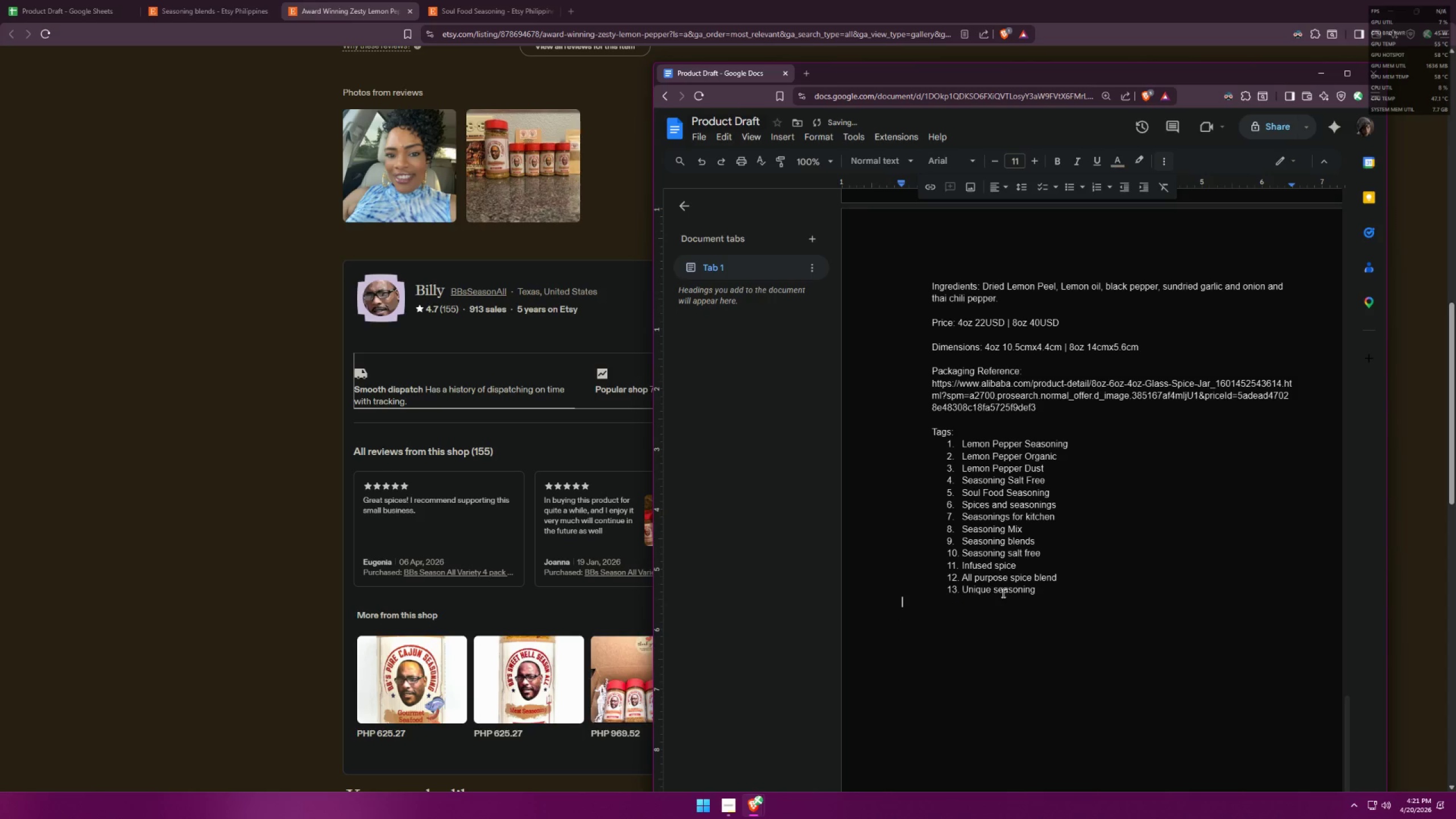 
key(Backspace)
 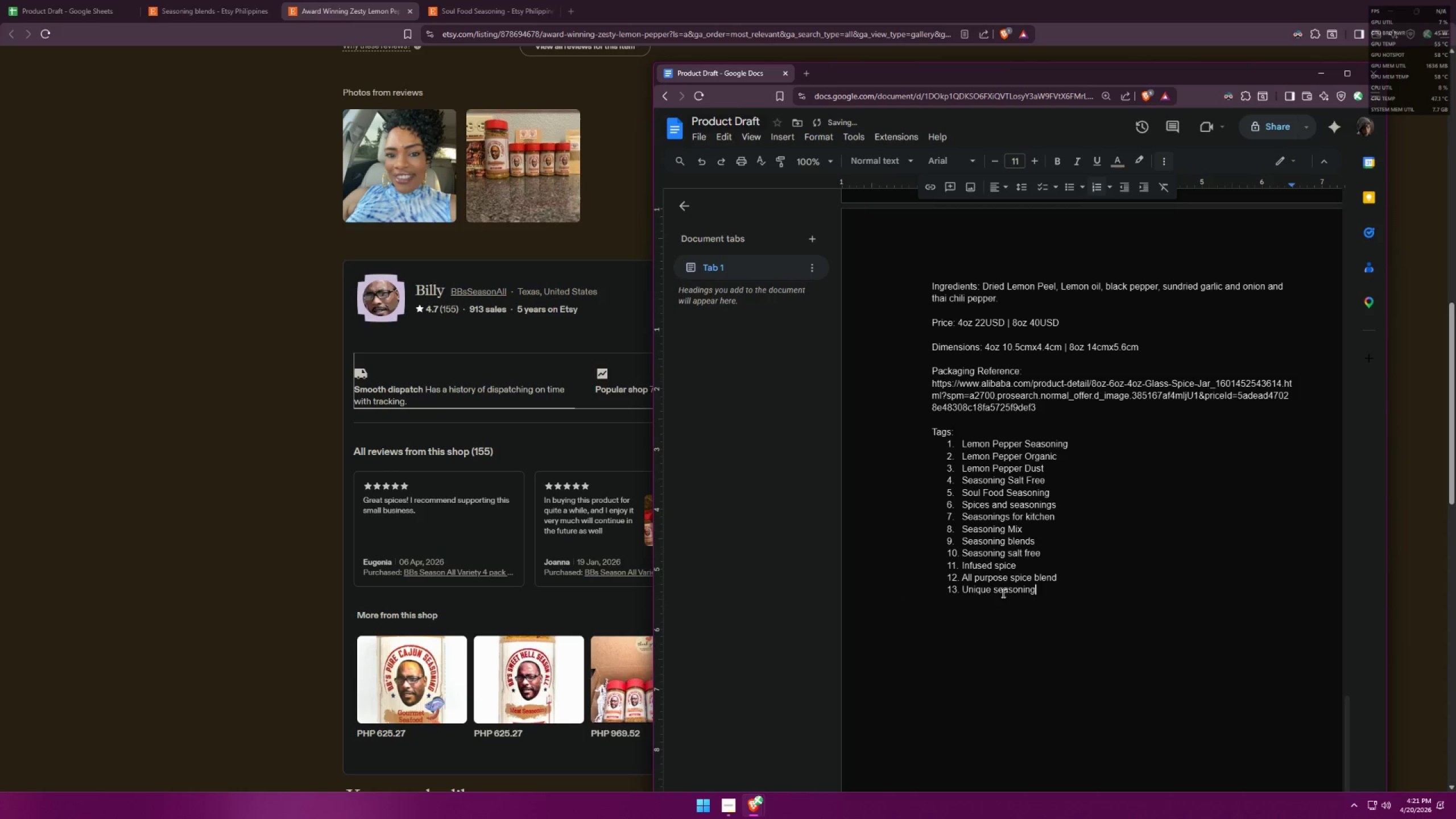 
key(Enter)
 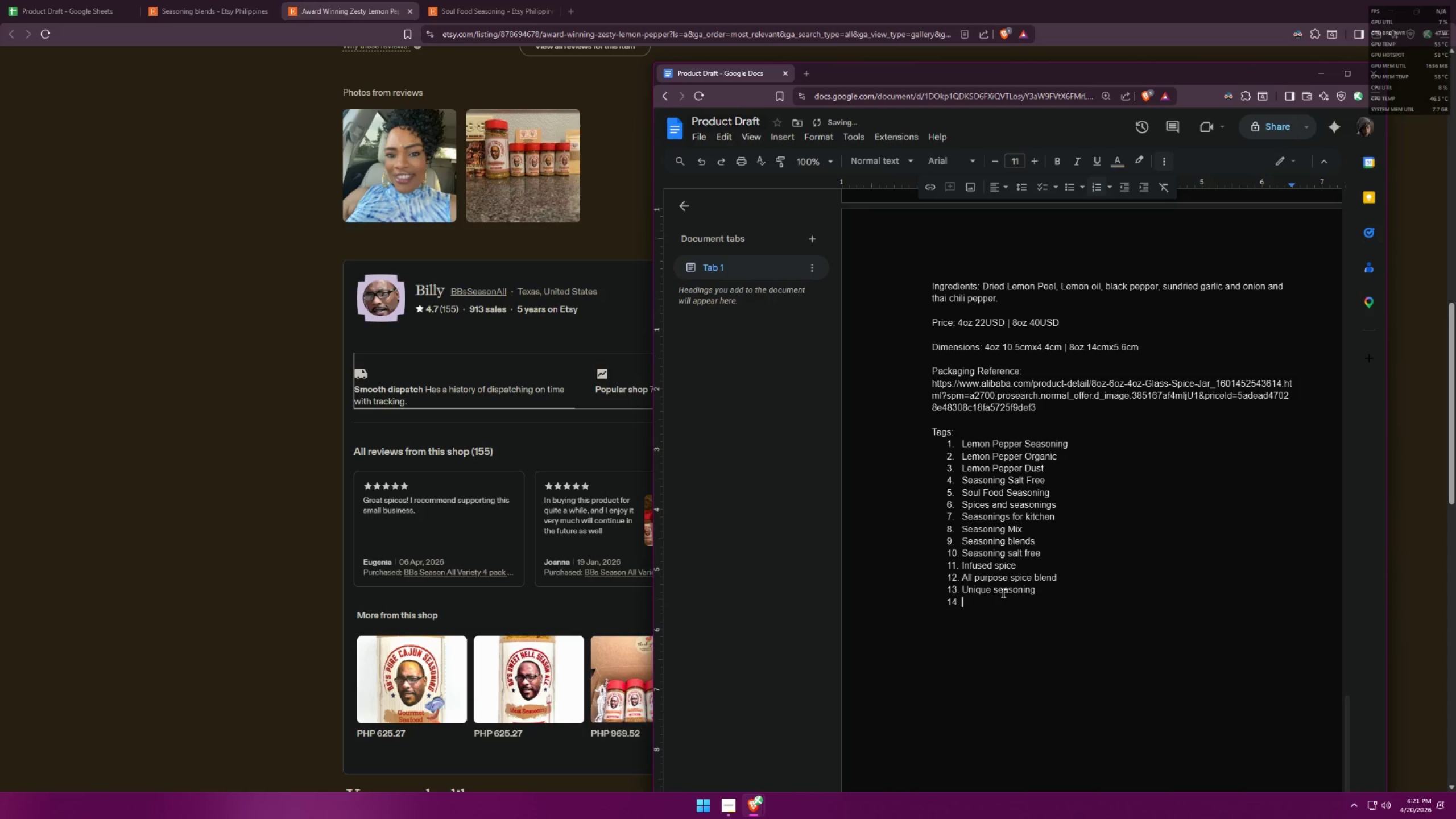 
key(Enter)
 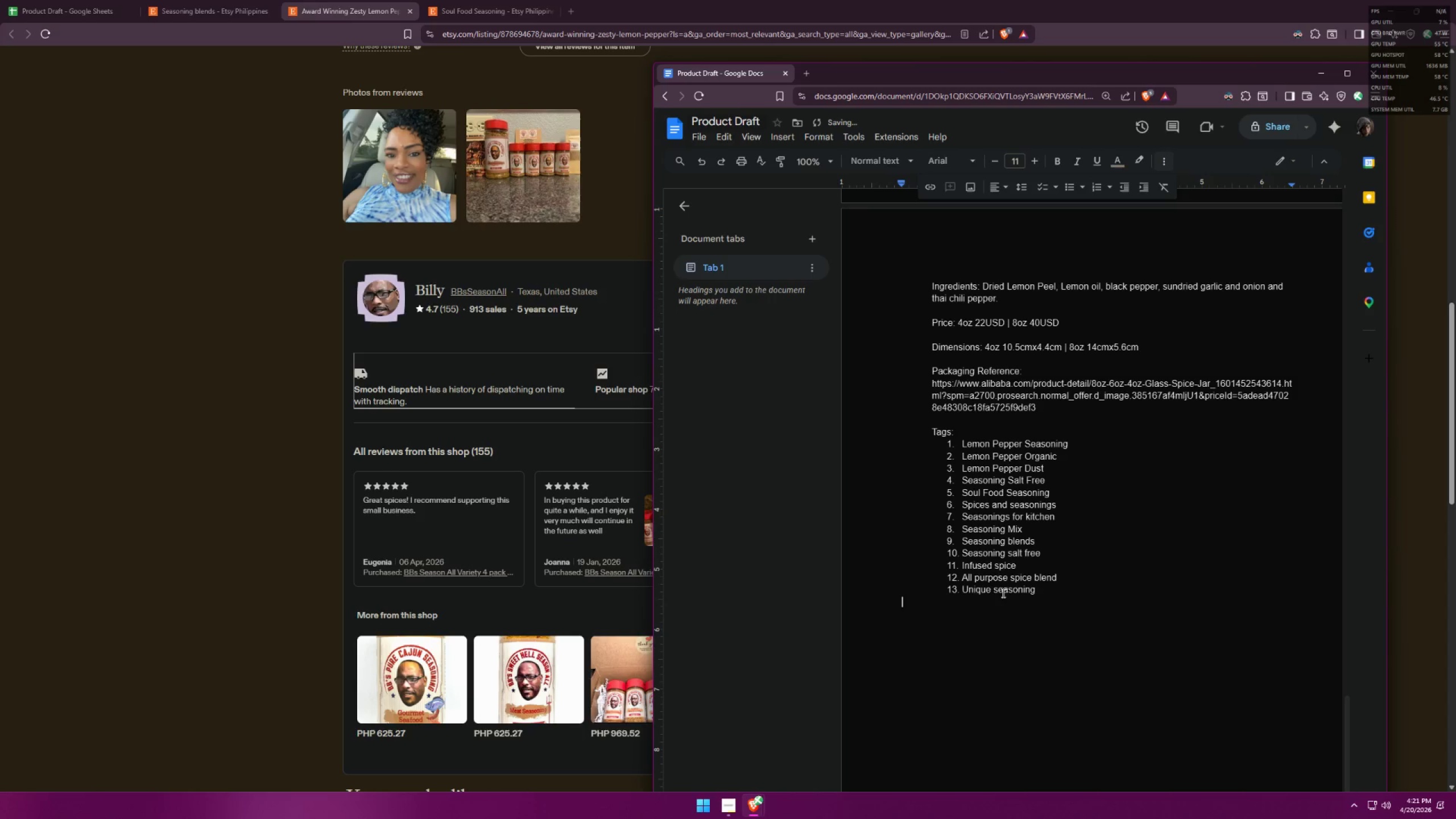 
key(Enter)
 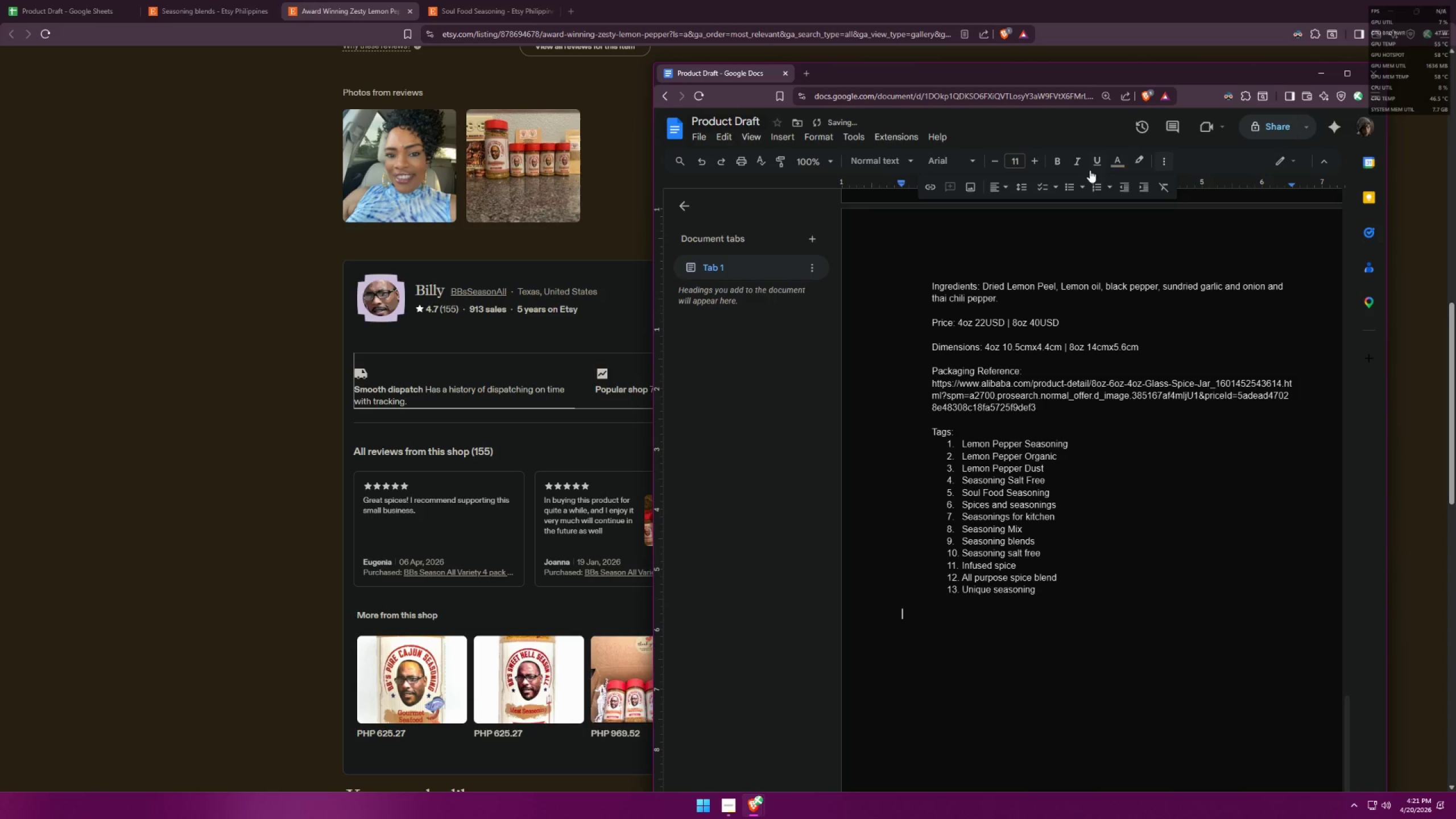 
left_click([1072, 190])
 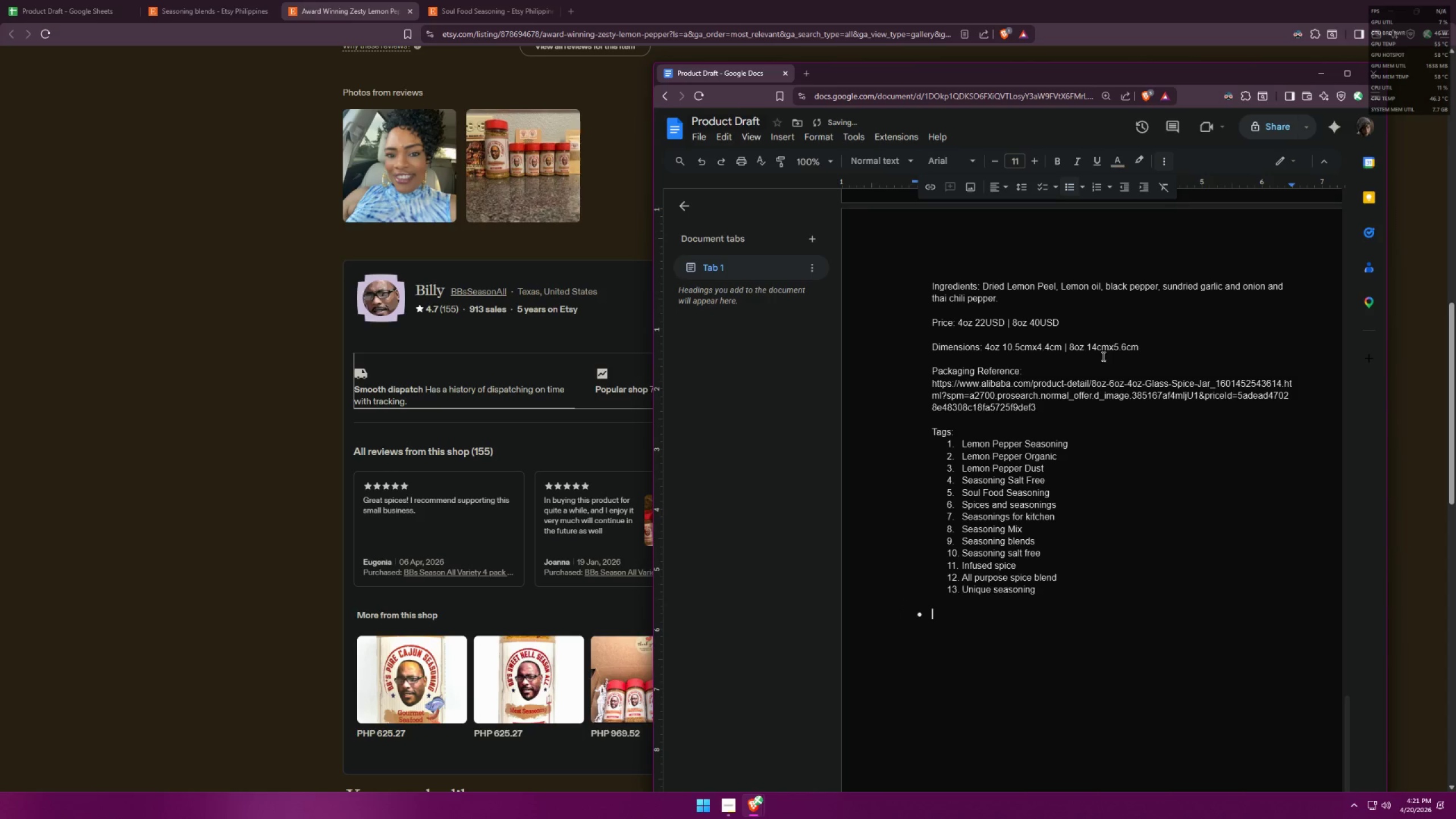 
scroll: coordinate [1079, 457], scroll_direction: up, amount: 6.0
 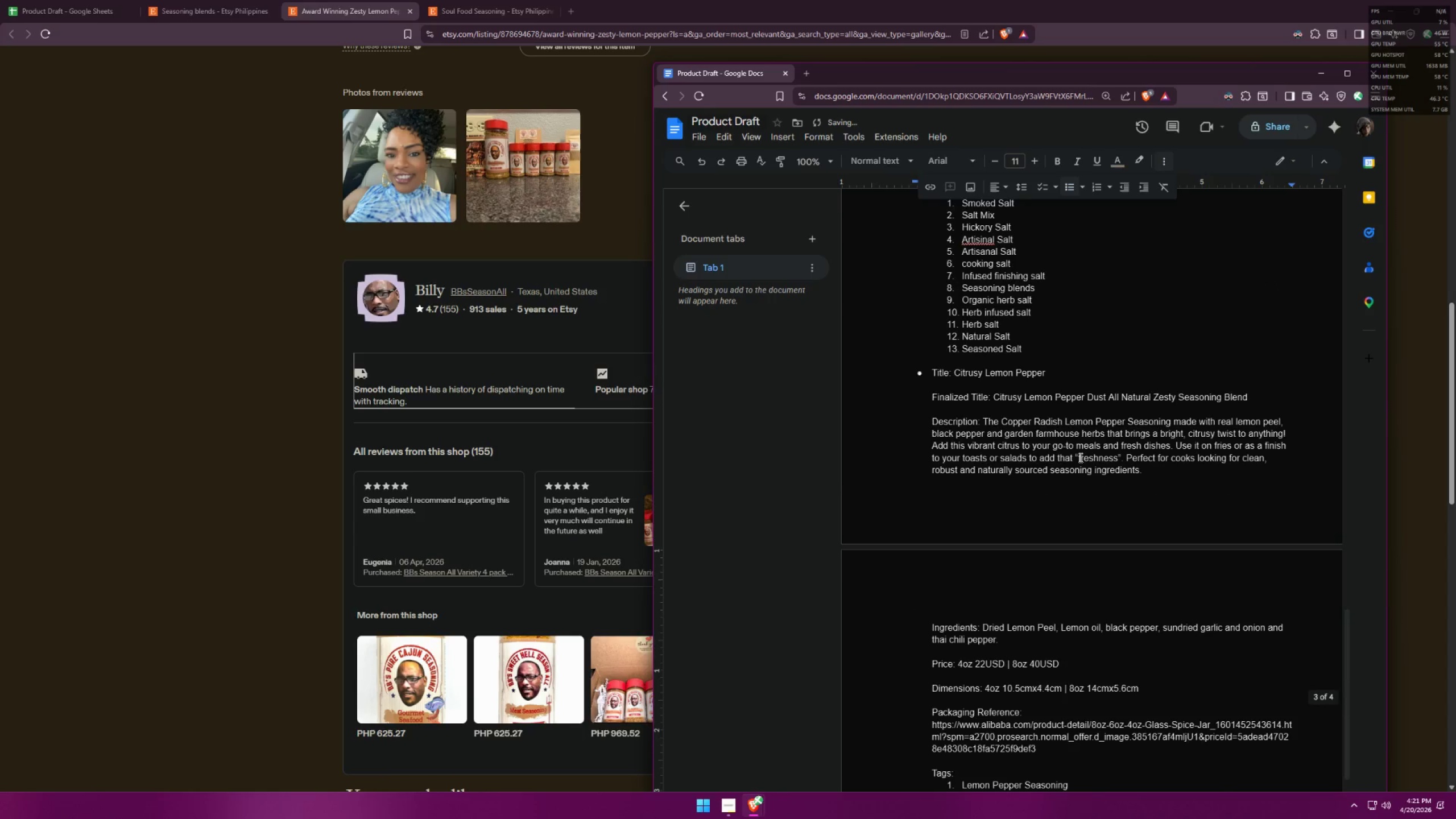 
scroll: coordinate [1103, 439], scroll_direction: down, amount: 7.0
 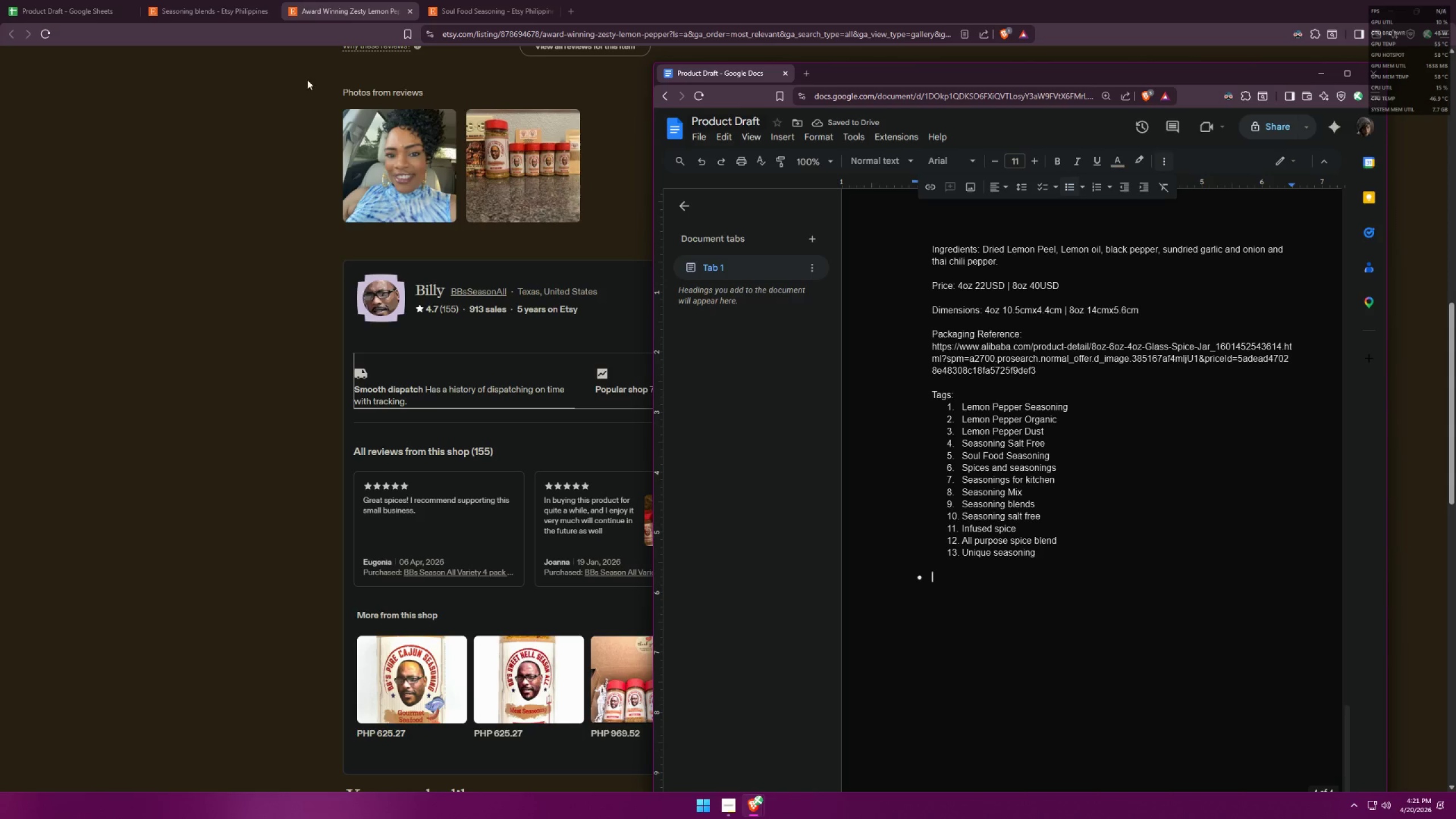 
left_click([59, 0])
 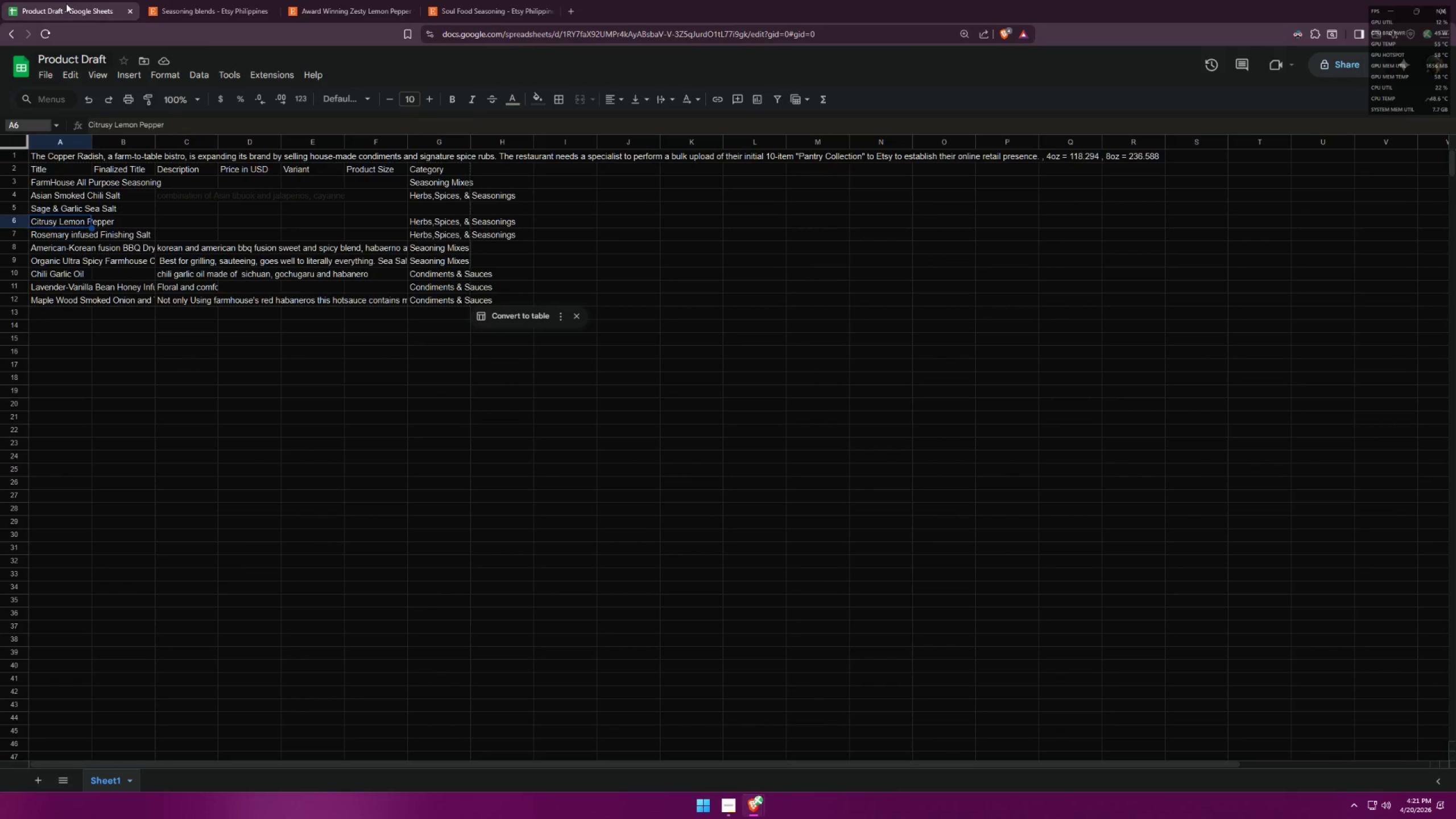 
key(Alt+AltLeft)
 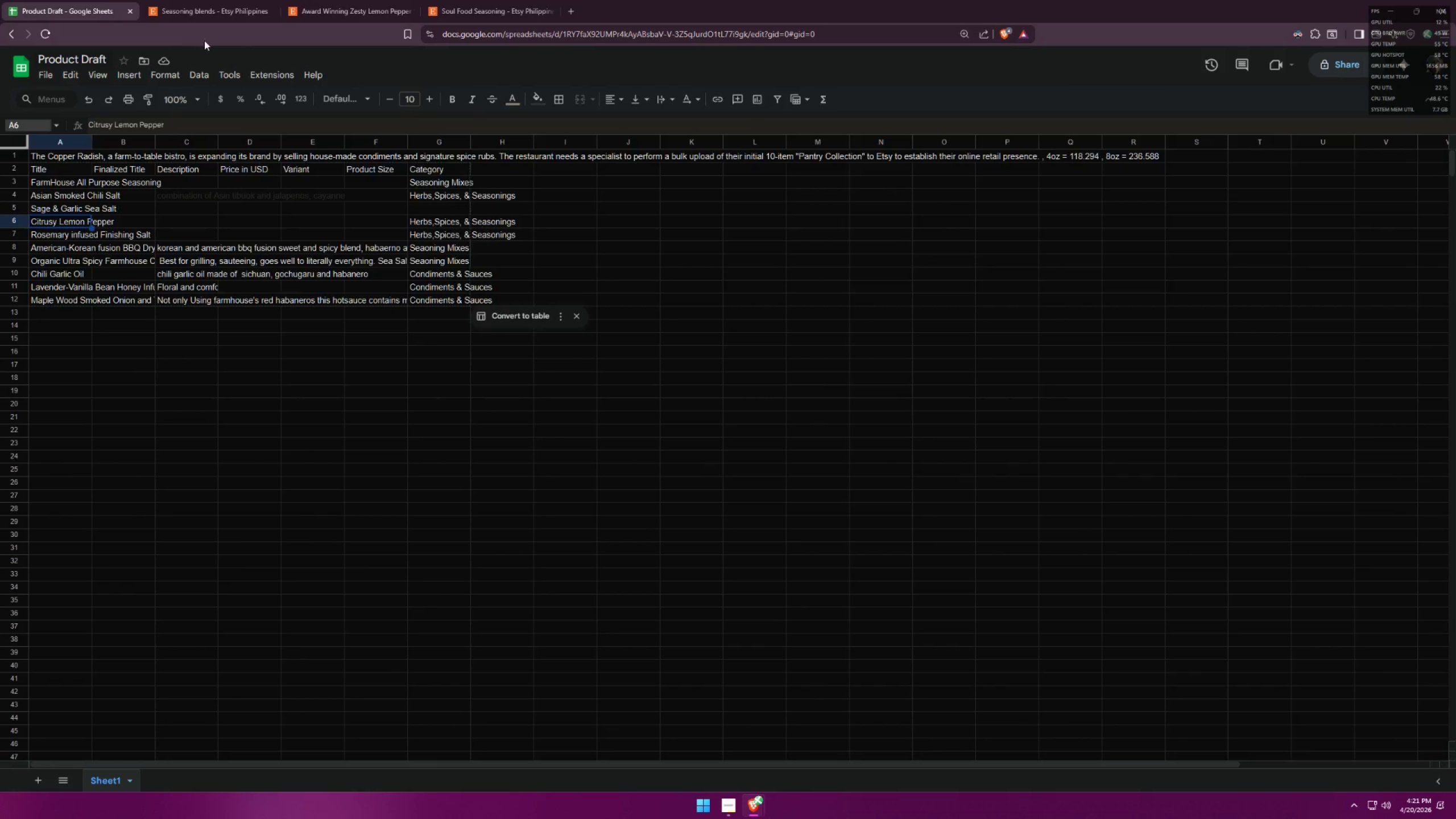 
key(Alt+Tab)
 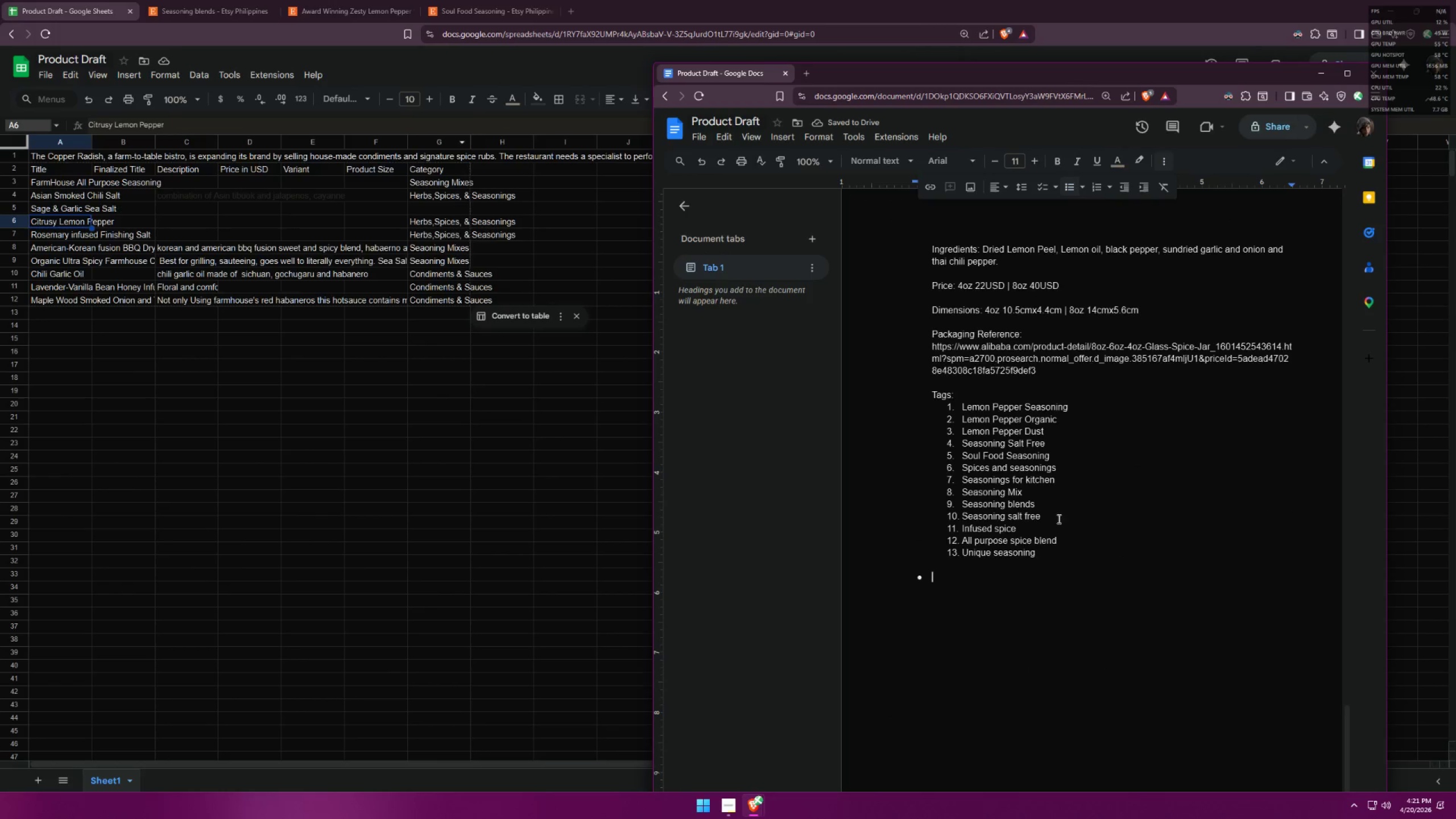 
scroll: coordinate [1126, 520], scroll_direction: up, amount: 5.0
 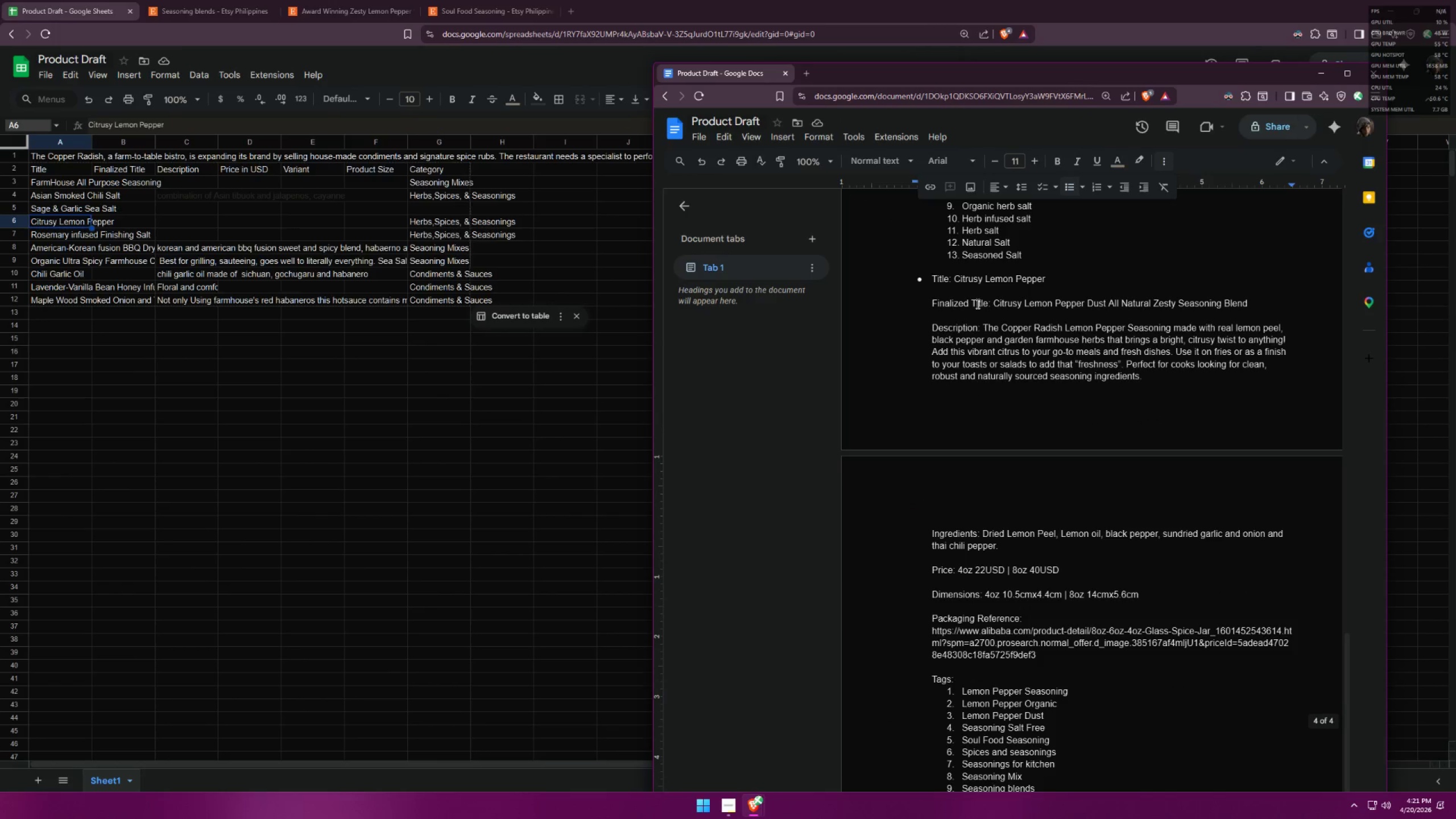 
left_click_drag(start_coordinate=[928, 330], to_coordinate=[1170, 550])
 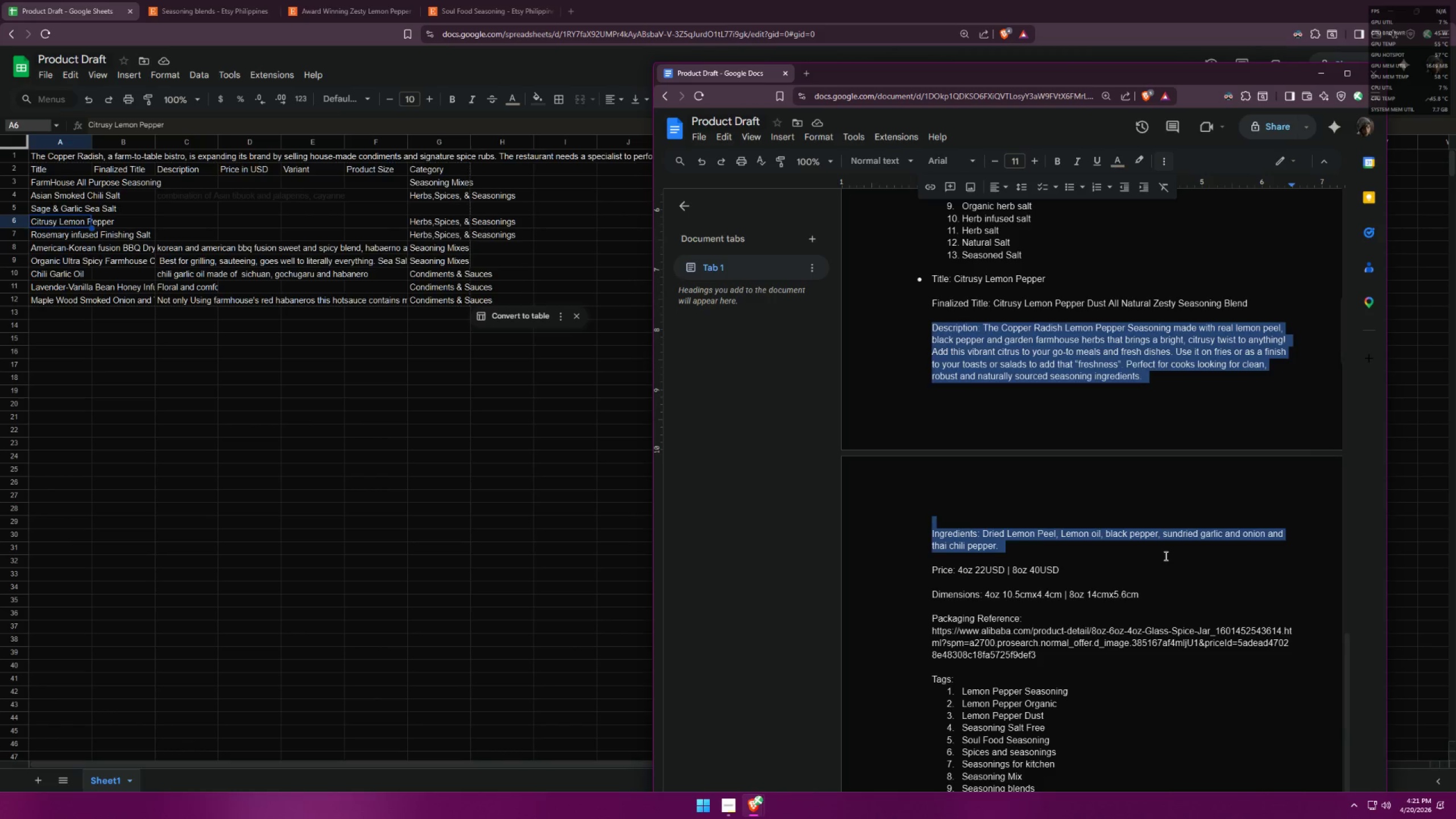 
wait(21.61)
 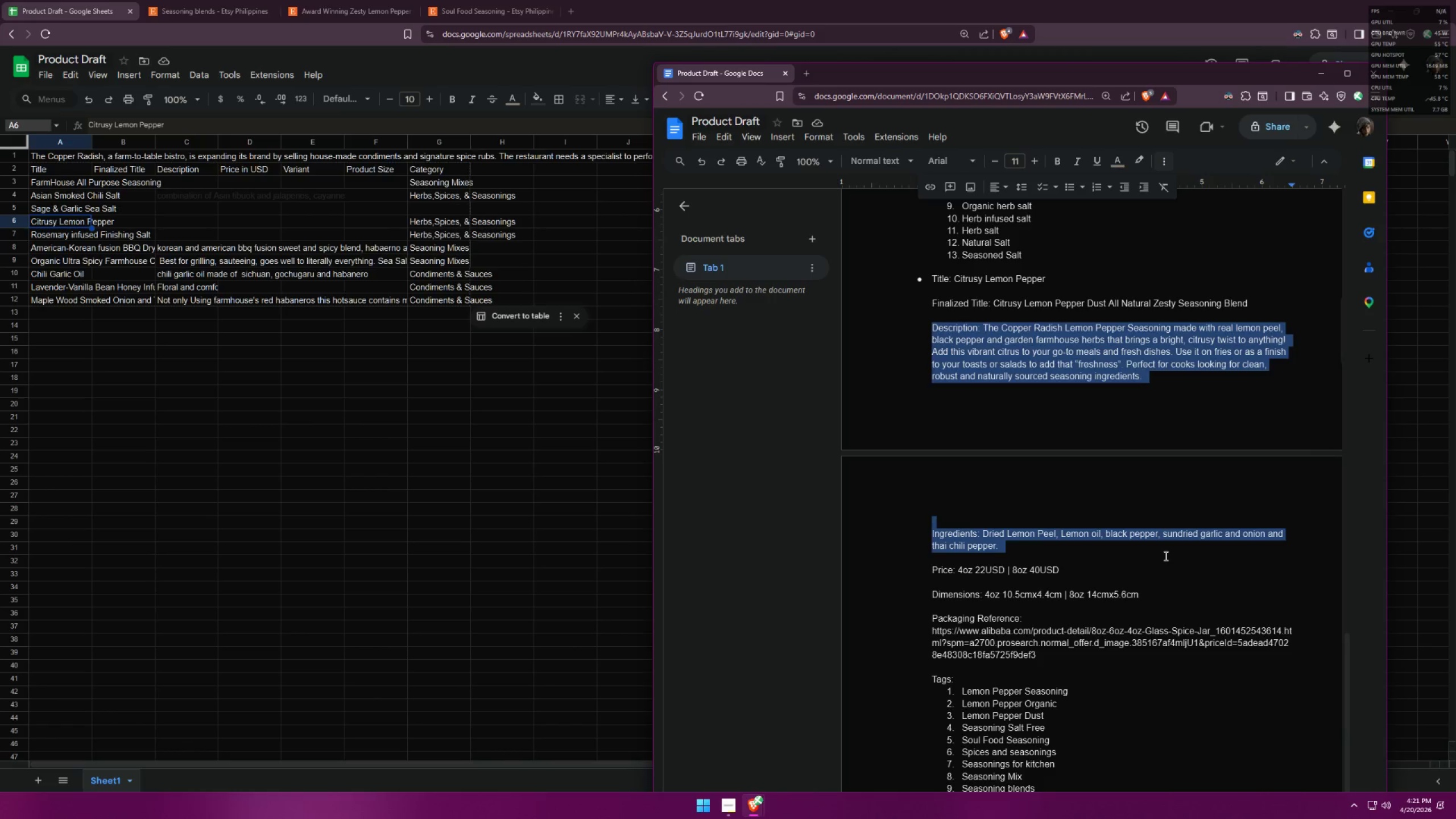 
scroll: coordinate [1139, 553], scroll_direction: down, amount: 11.0
 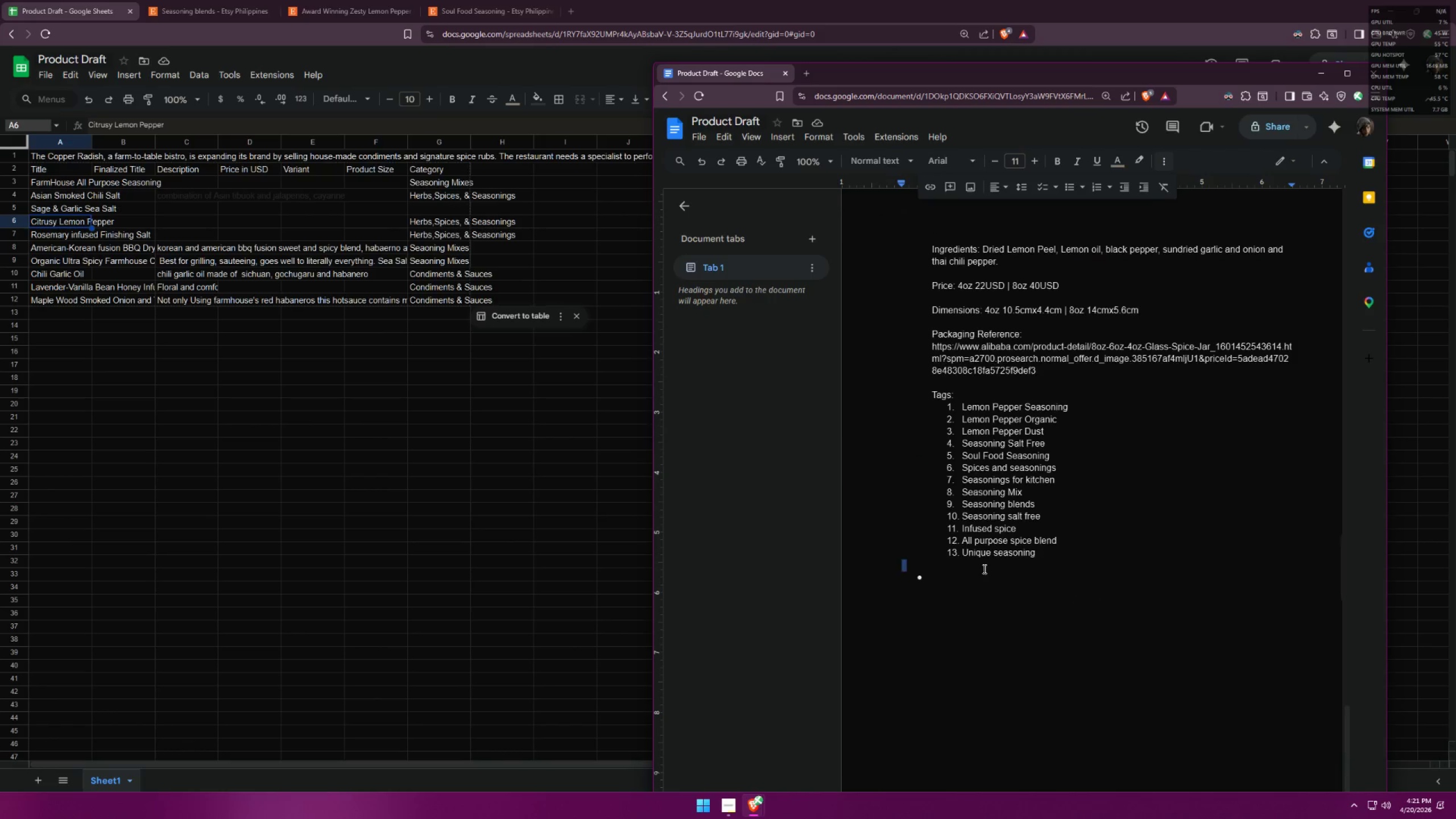 
double_click([969, 578])
 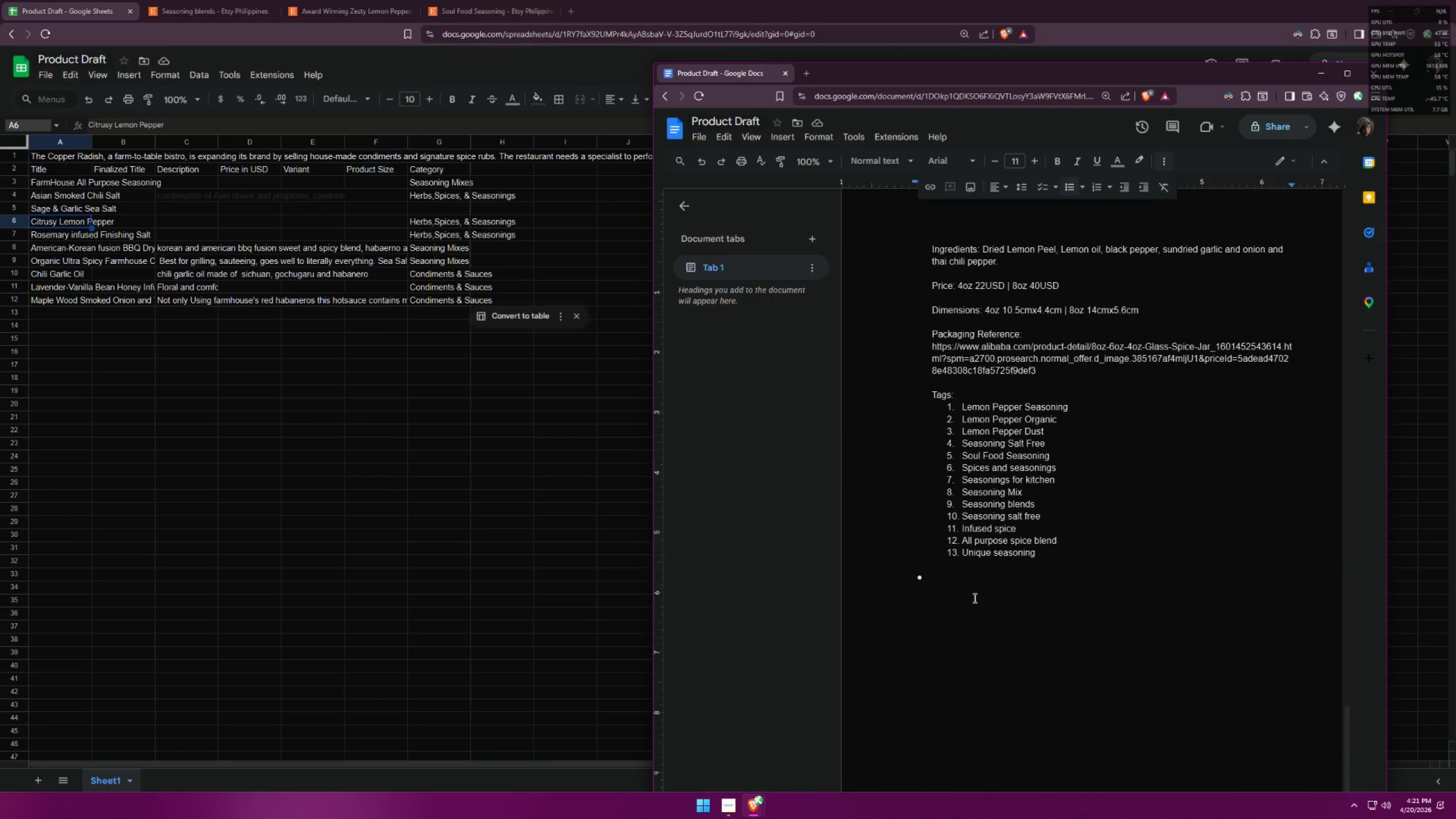 
type(Title:)
 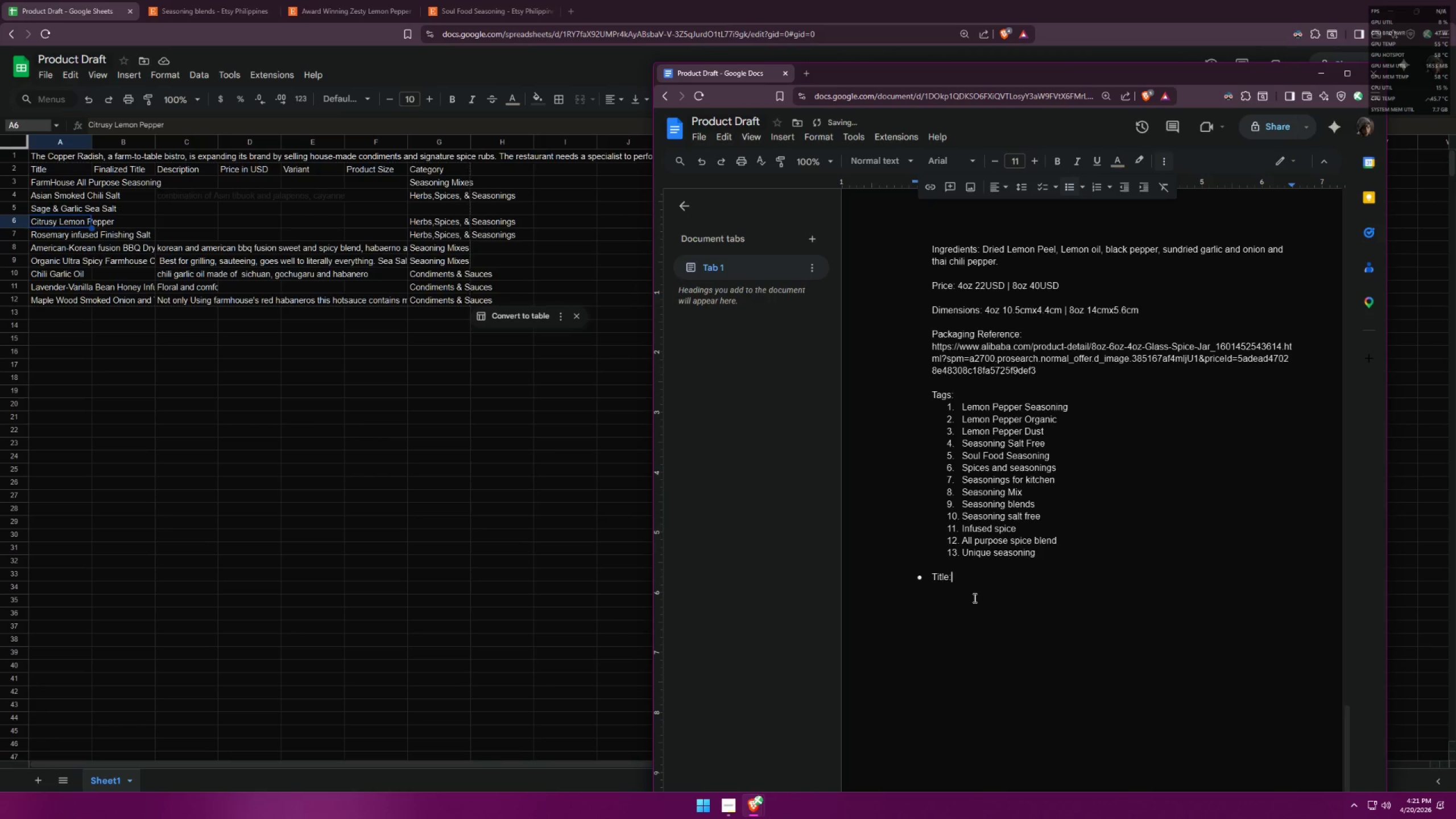 
key(Enter)
 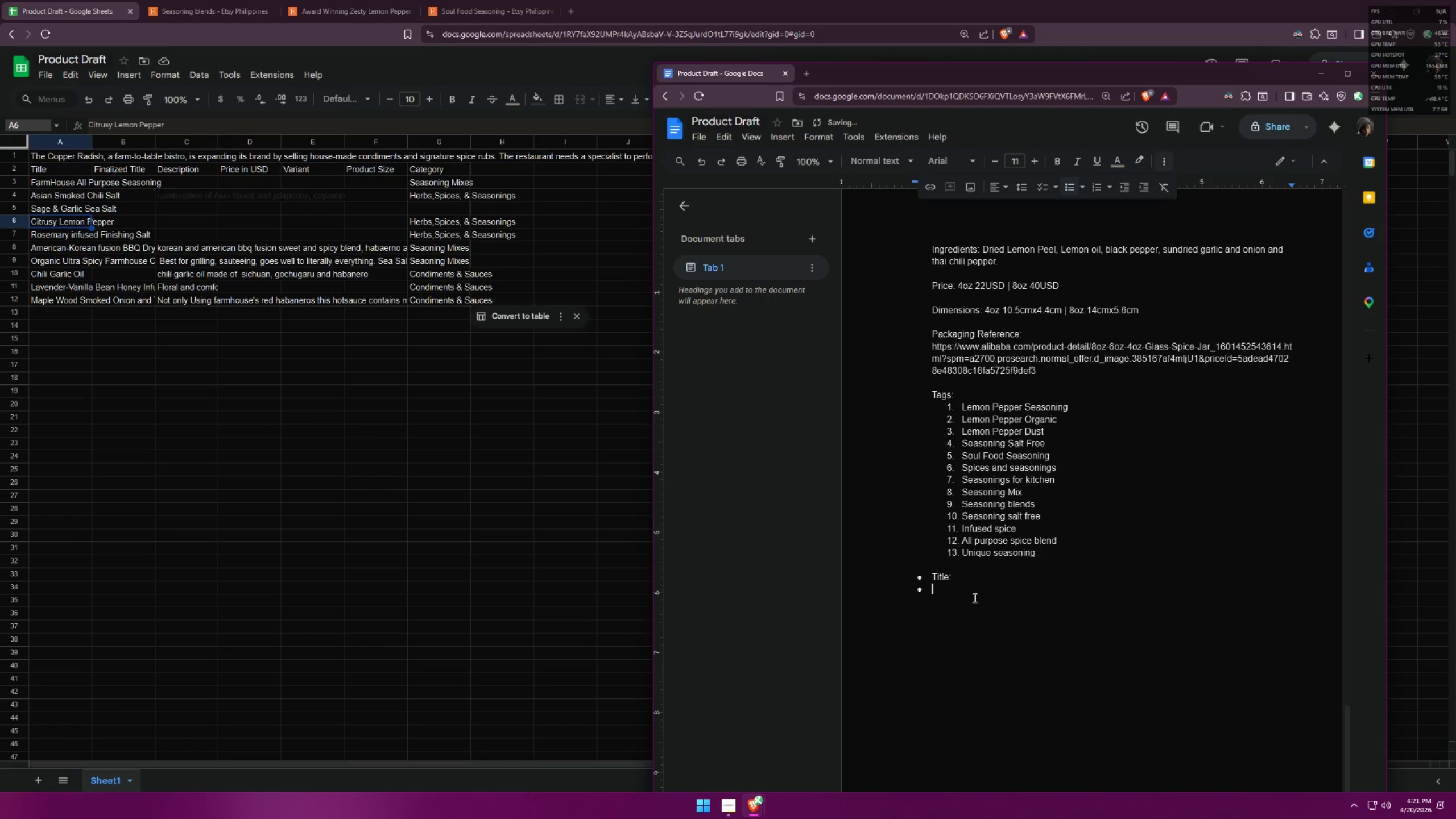 
key(Enter)
 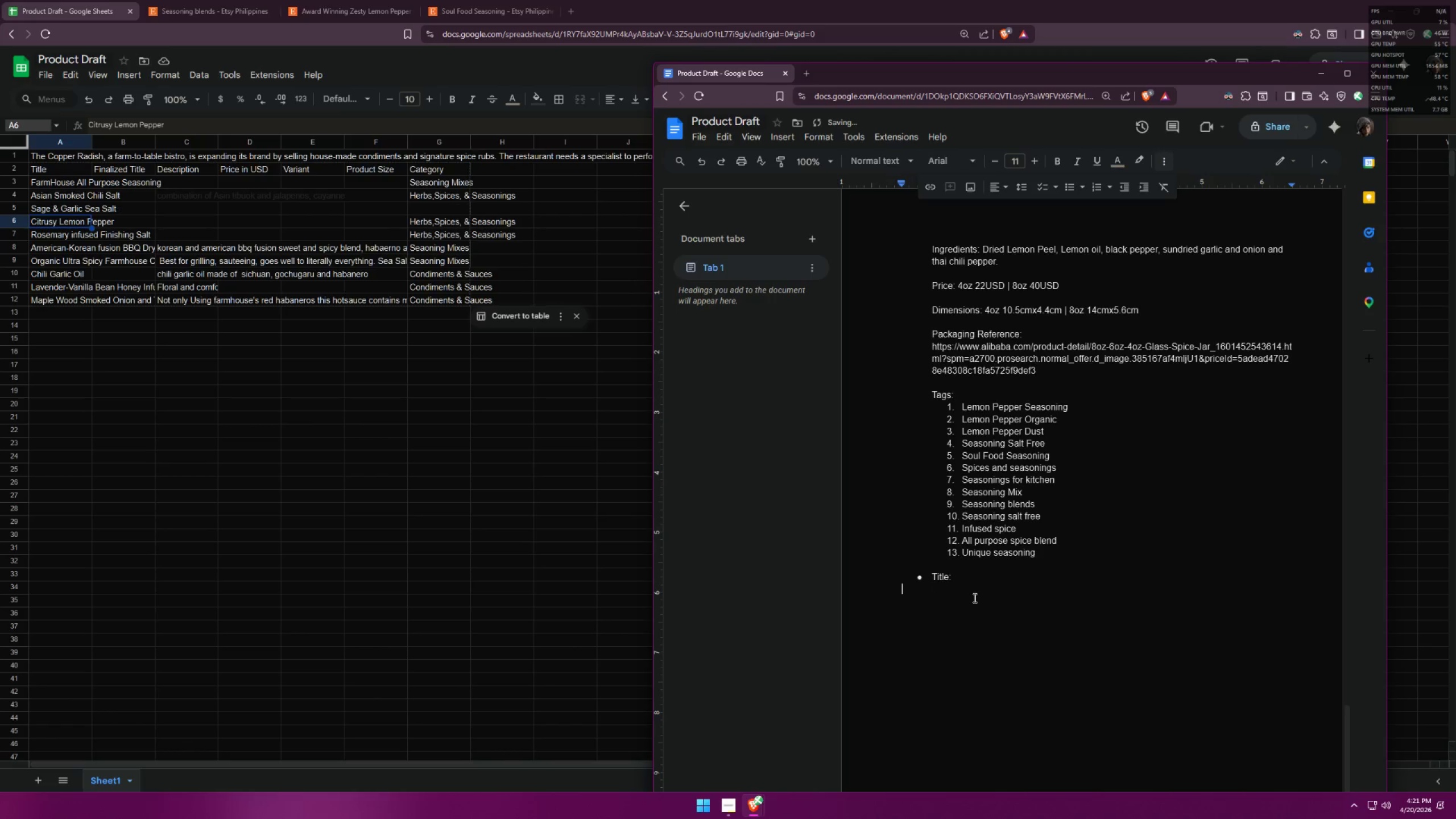 
key(Shift+ShiftLeft)
 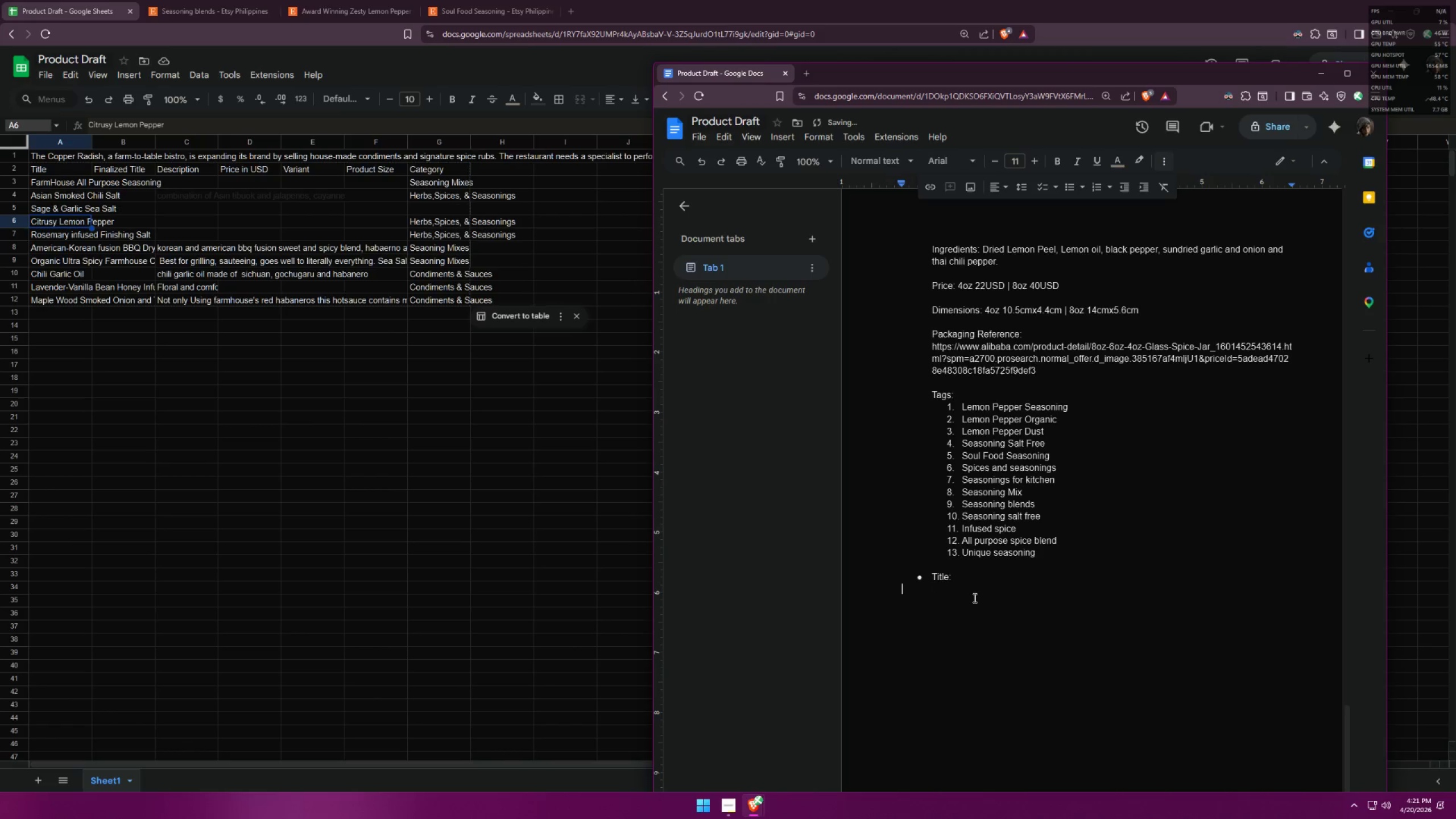 
key(Enter)
 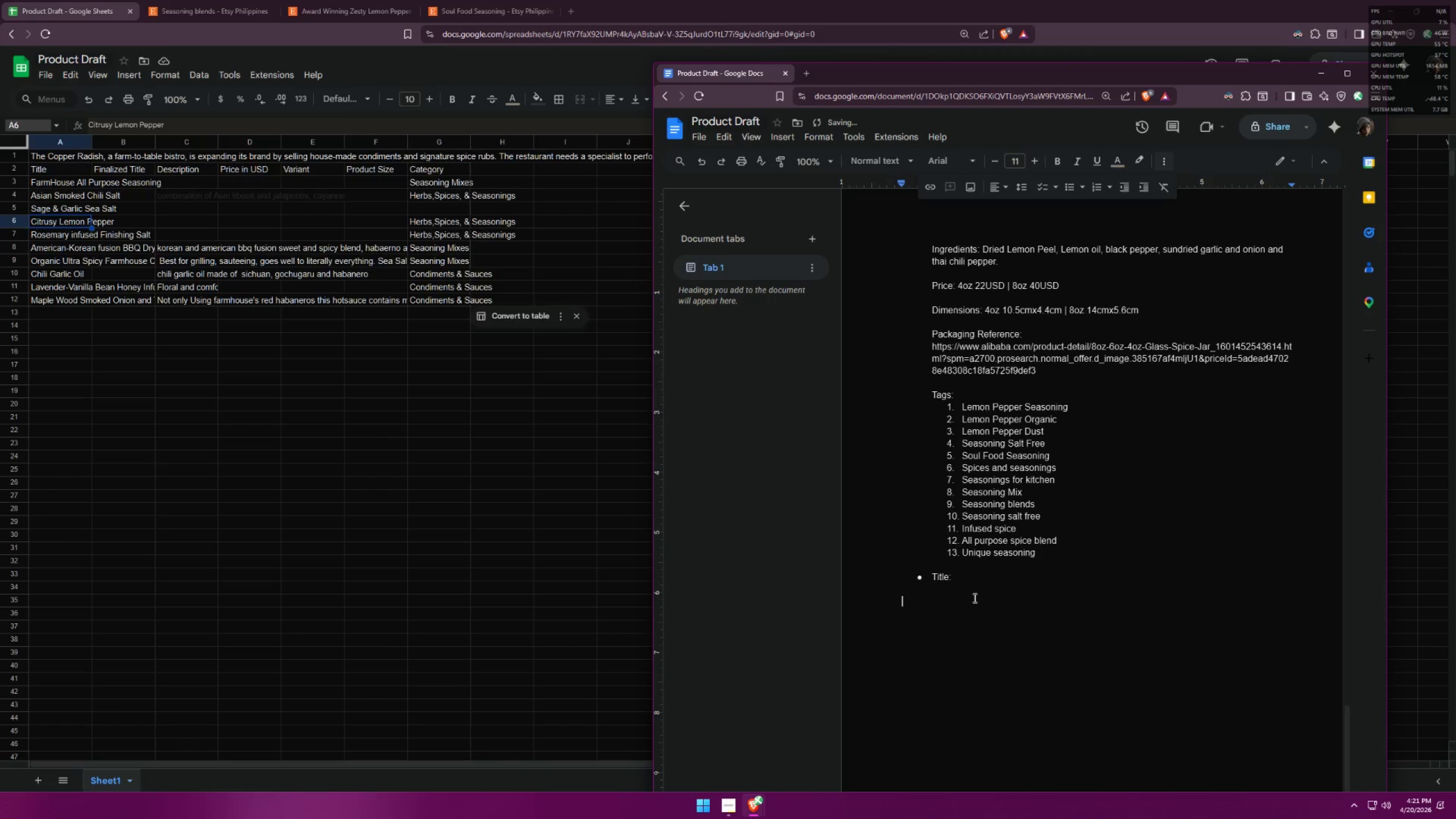 
key(Backspace)
 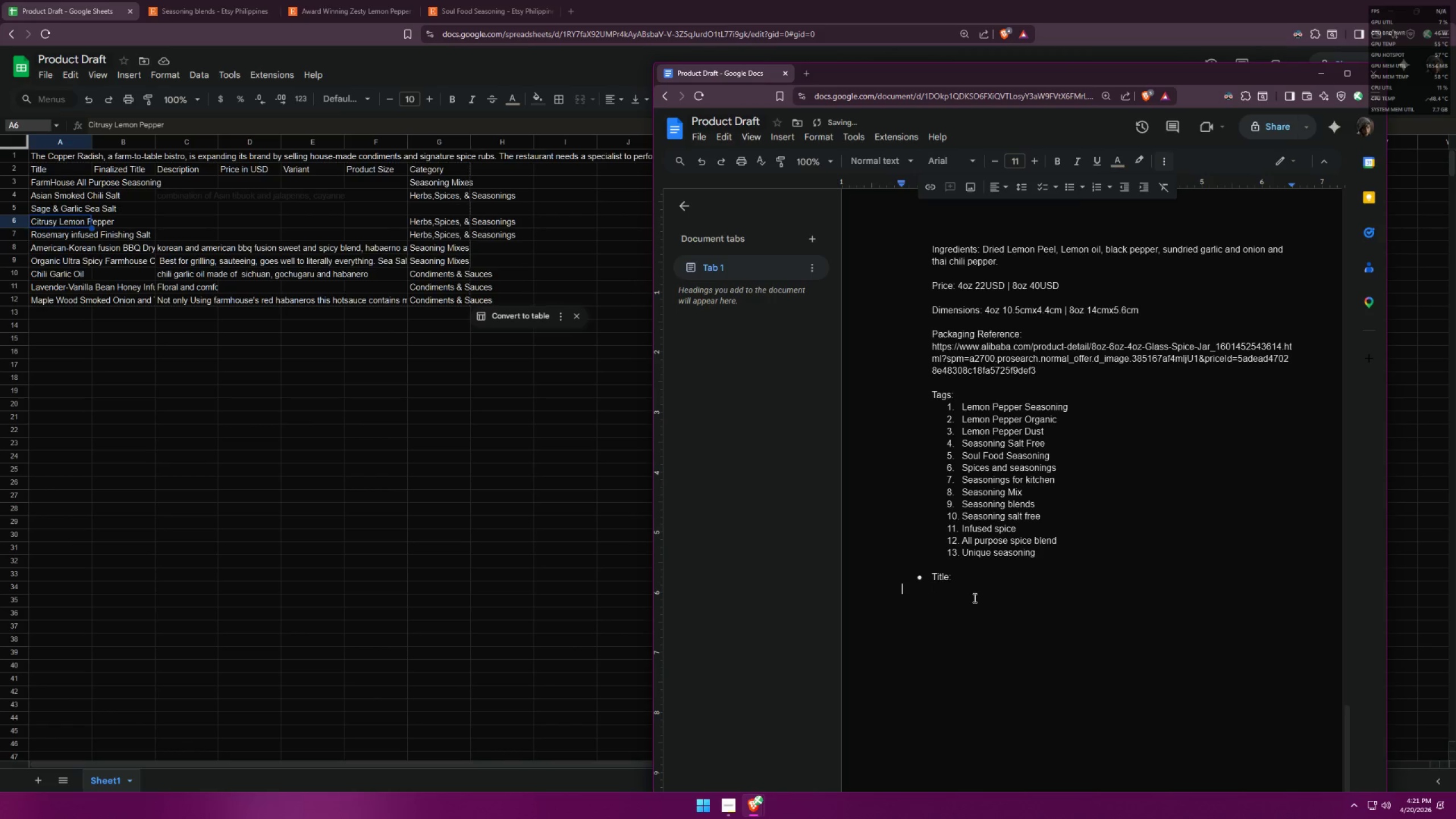 
key(Backspace)
 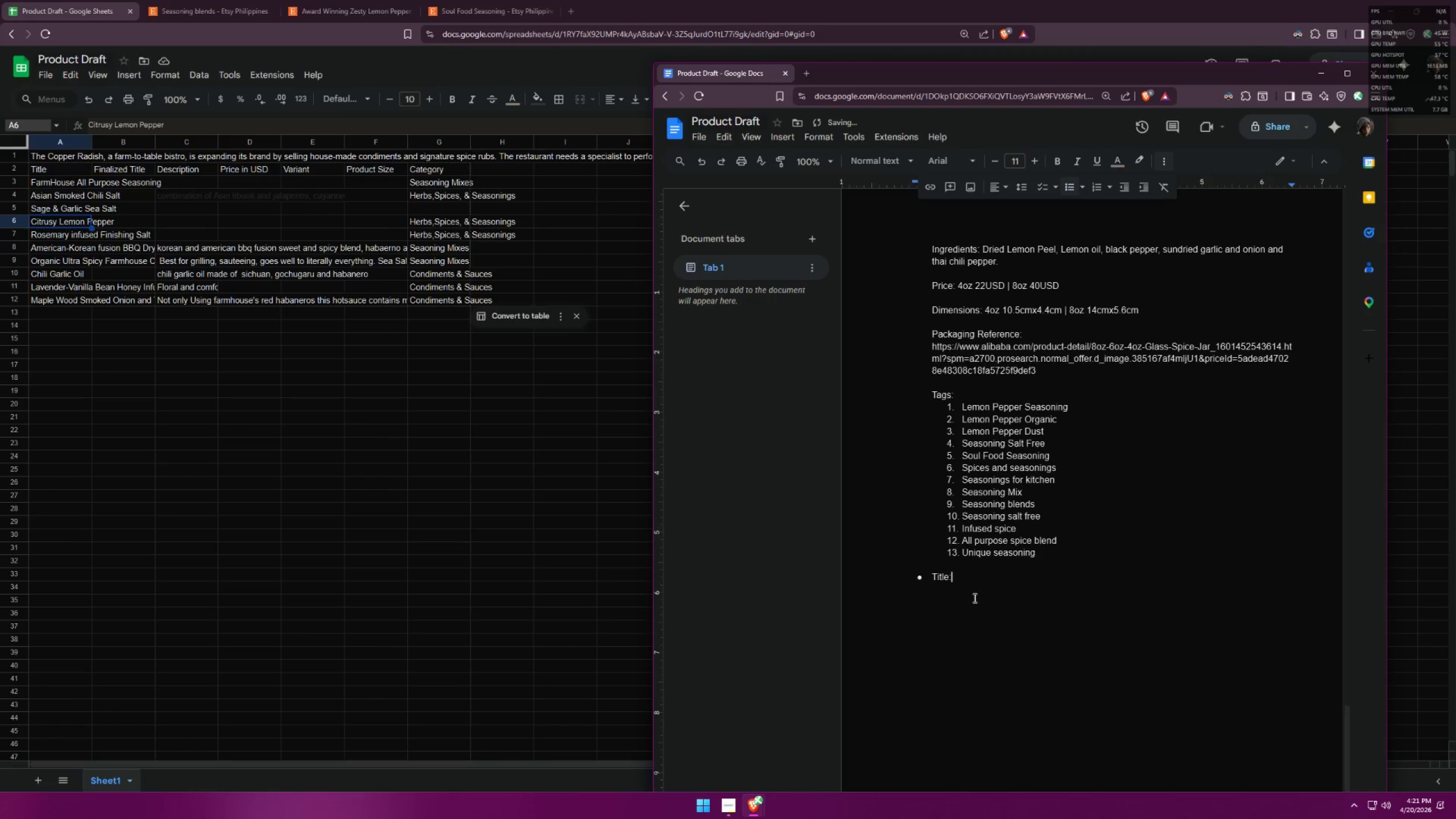 
key(Enter)
 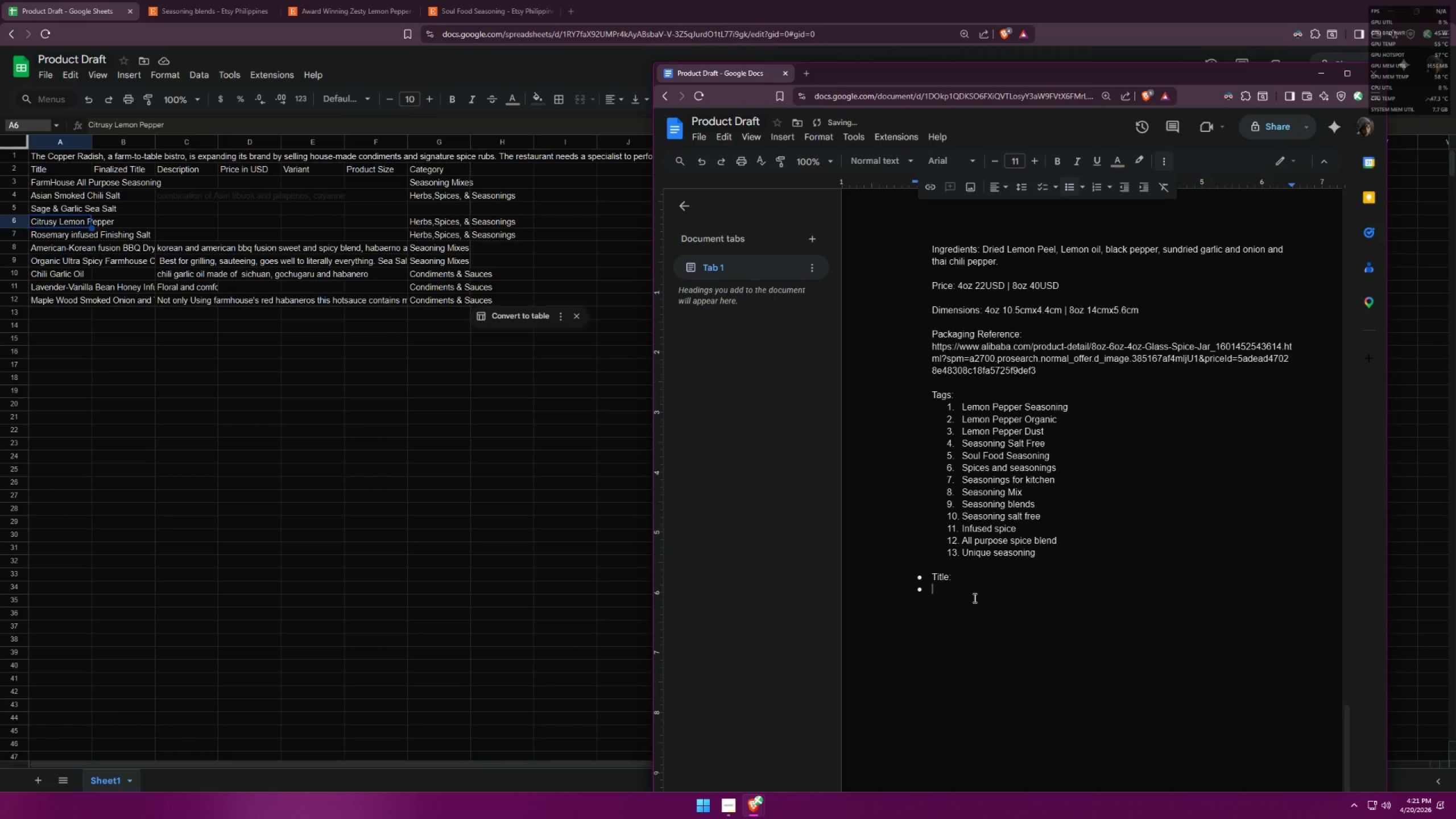 
key(Backspace)
 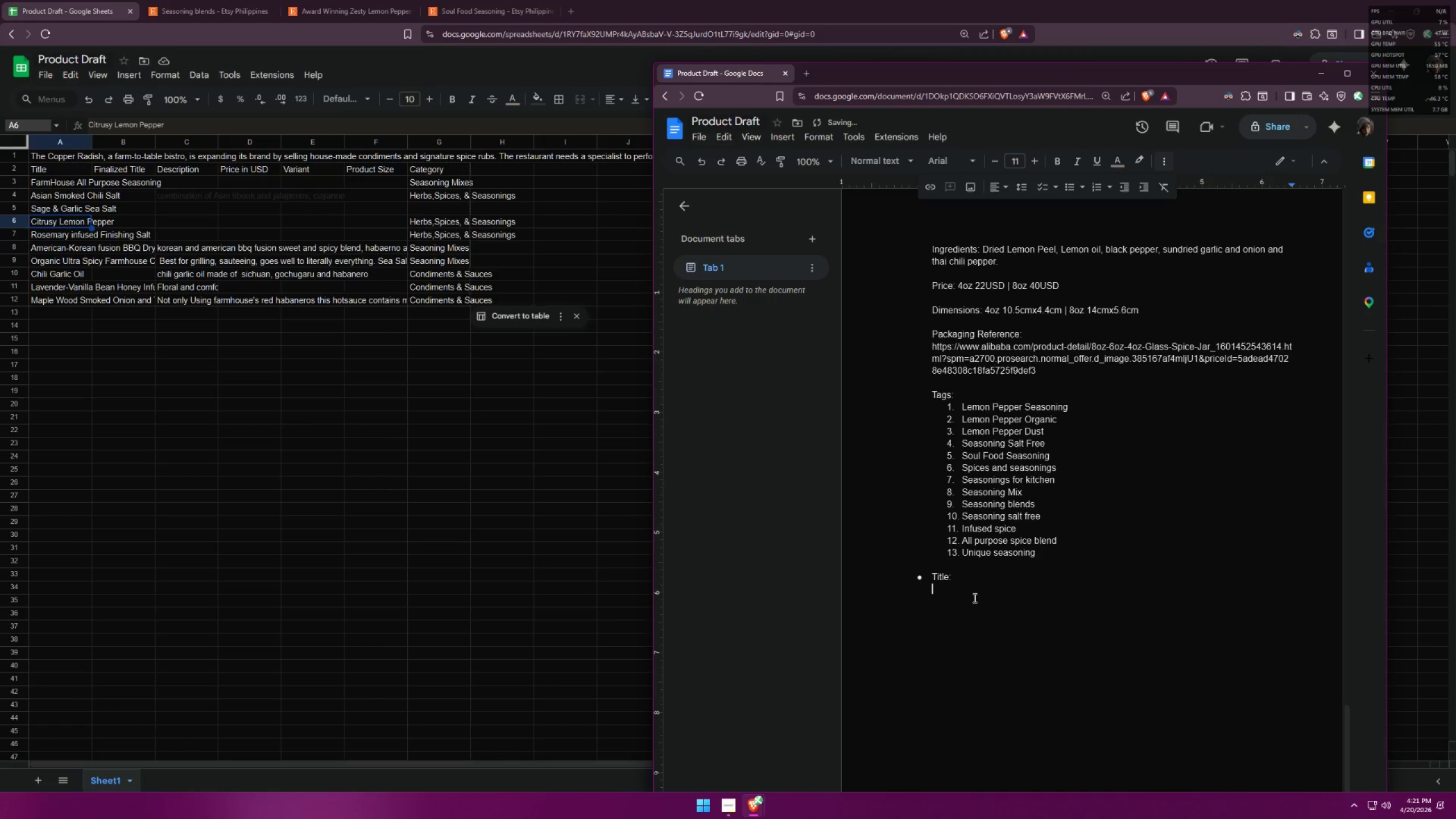 
key(Shift+ShiftLeft)
 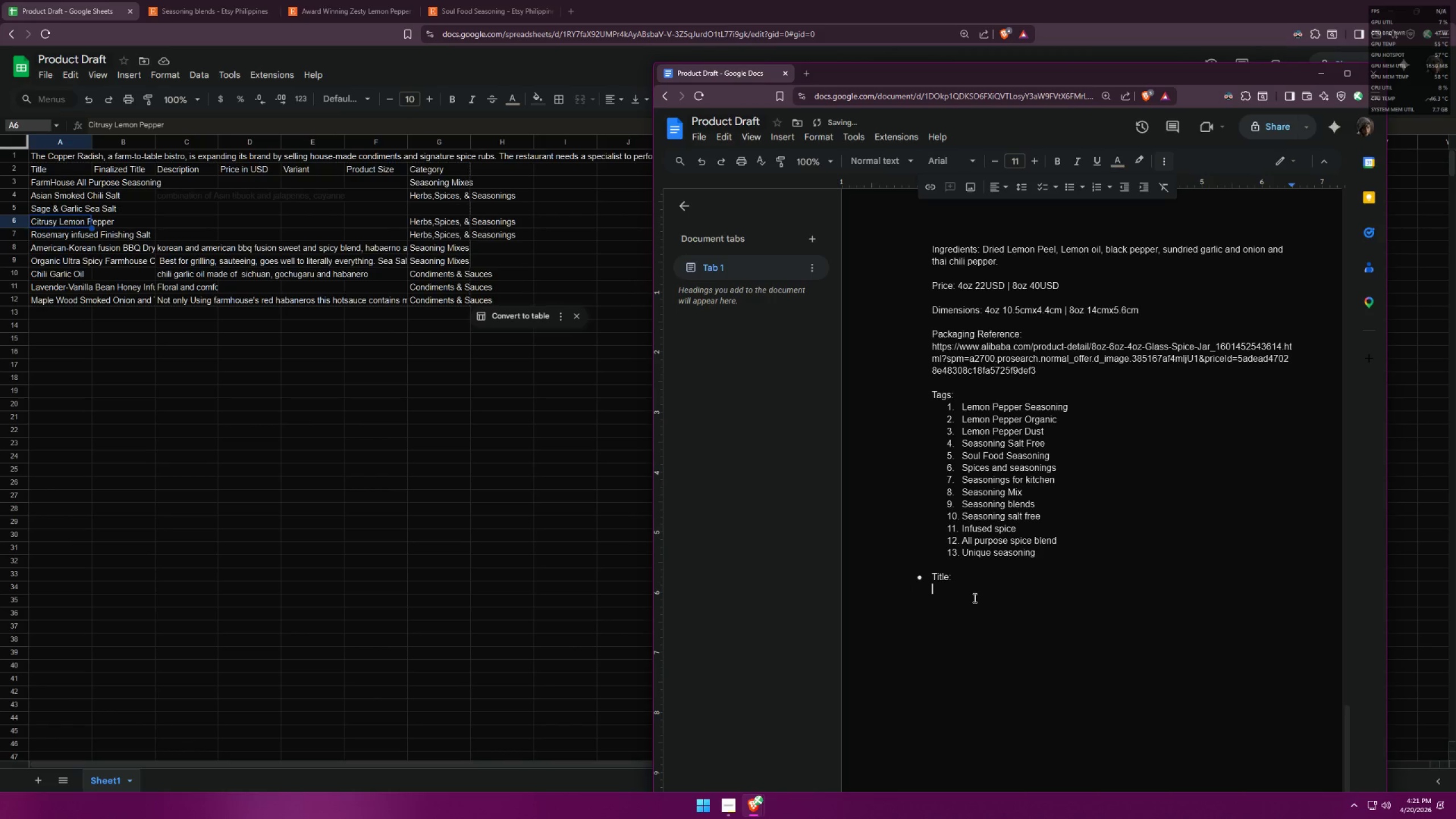 
key(Enter)
 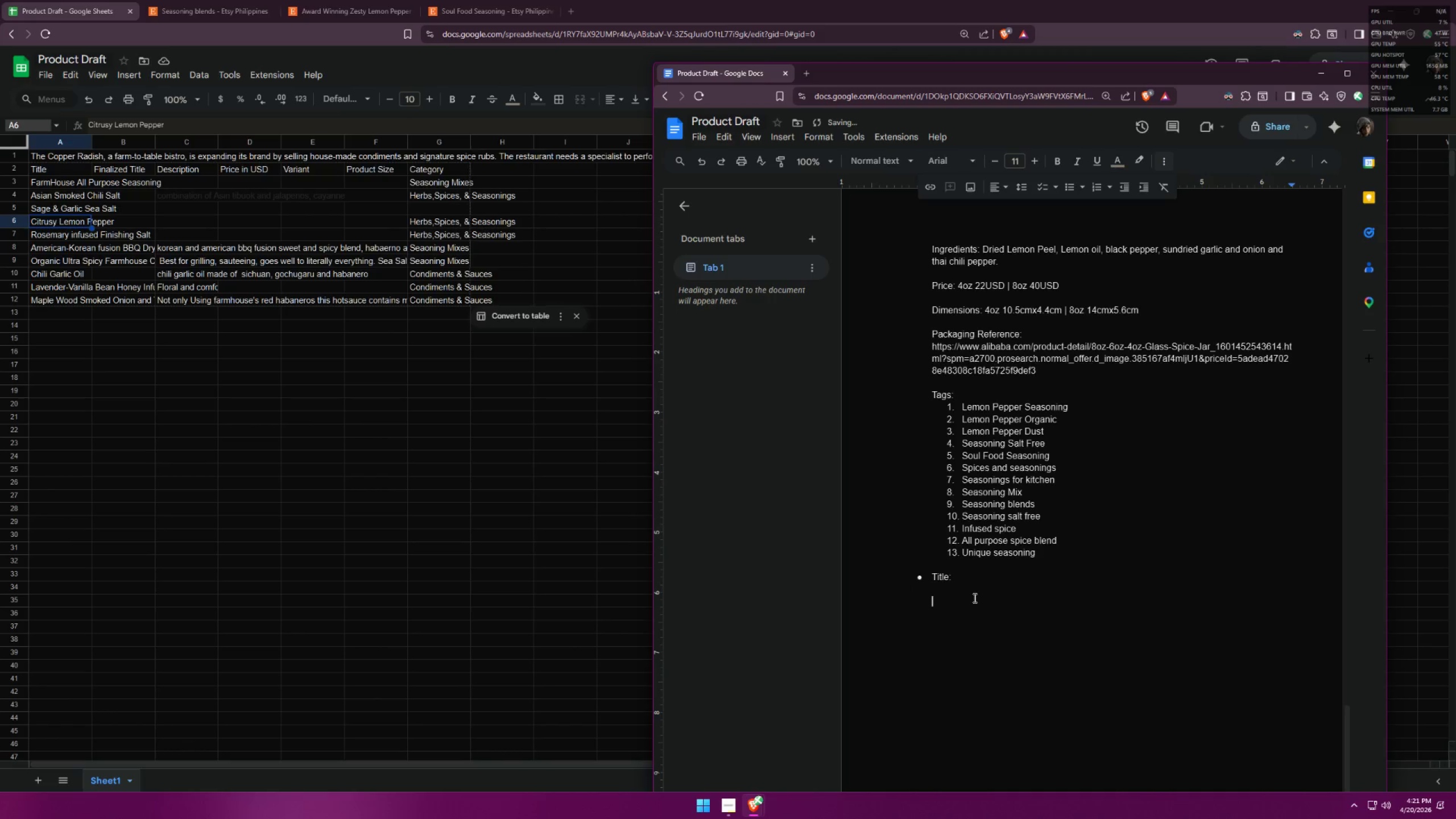 
type(Finalized Title:)
 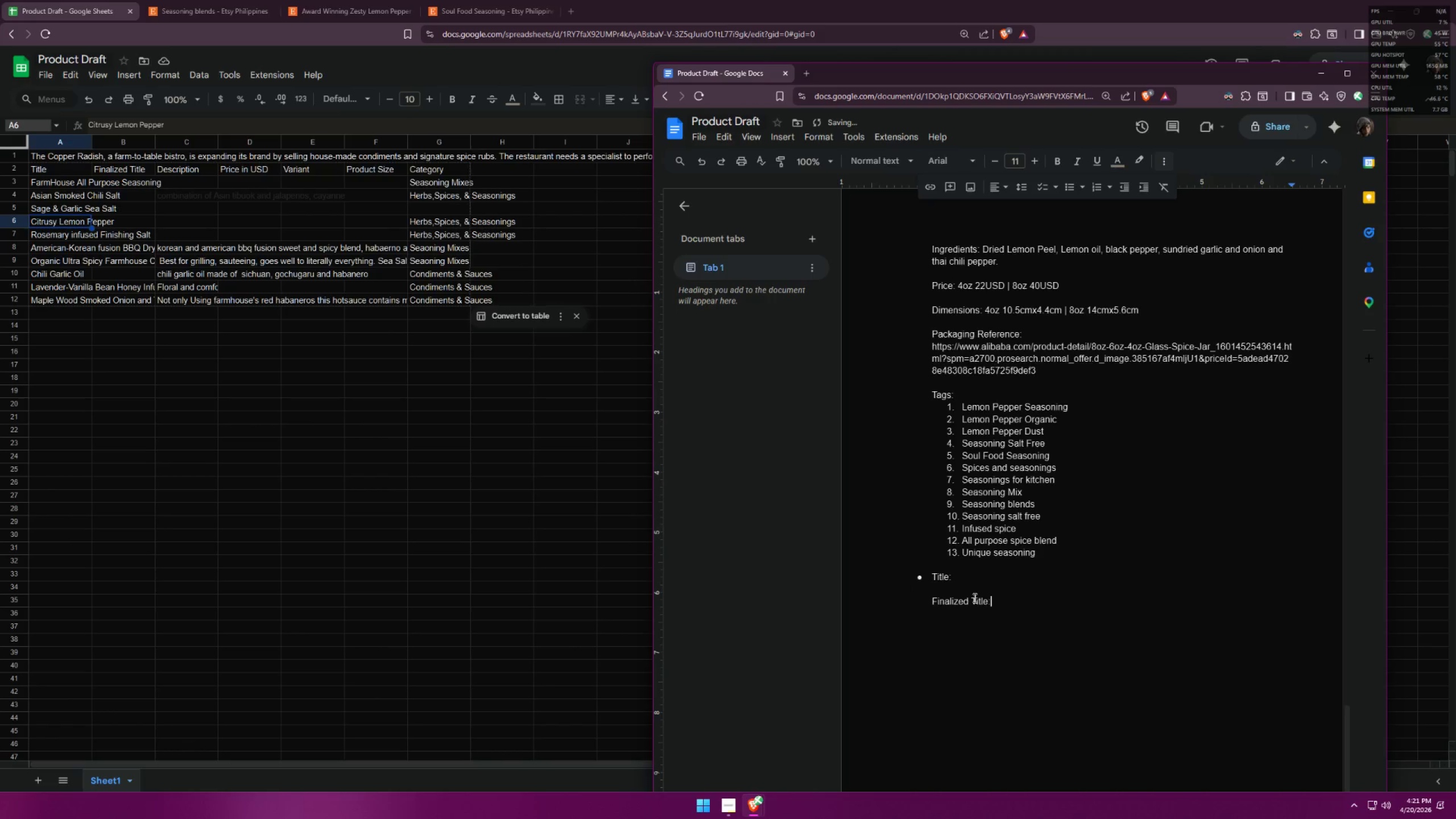 
key(Enter)
 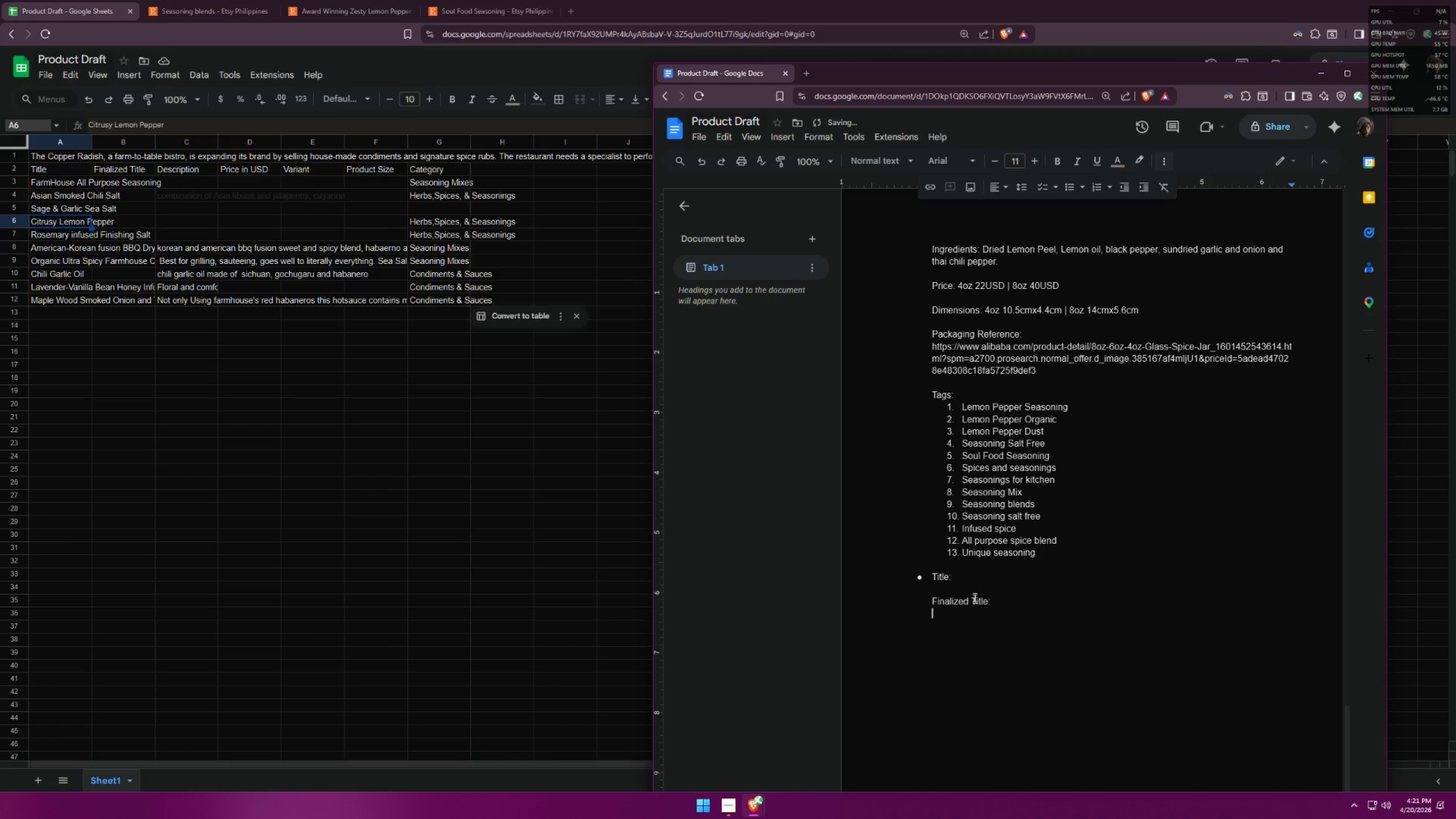 
key(Enter)
 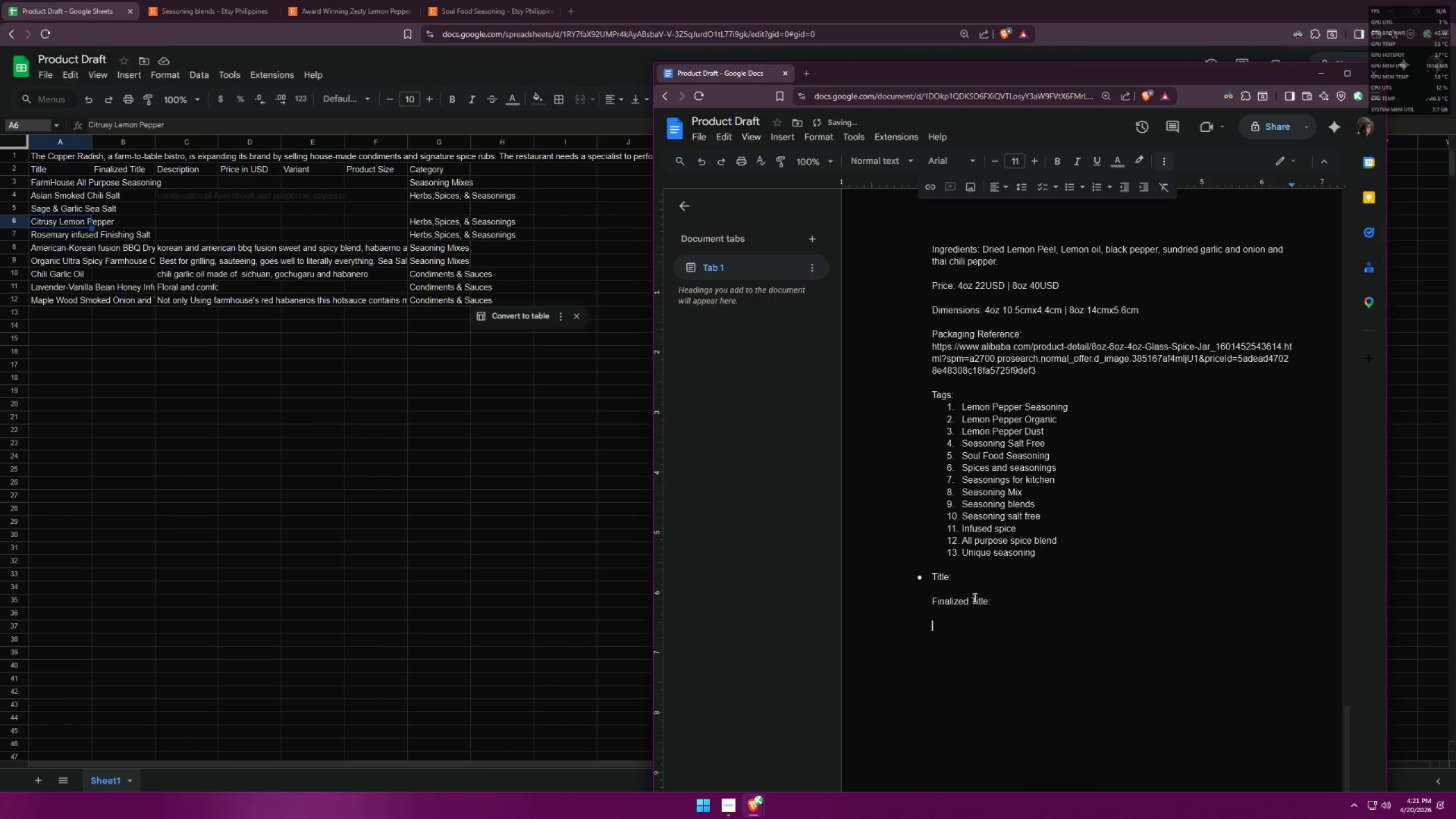 
type(Description:)
 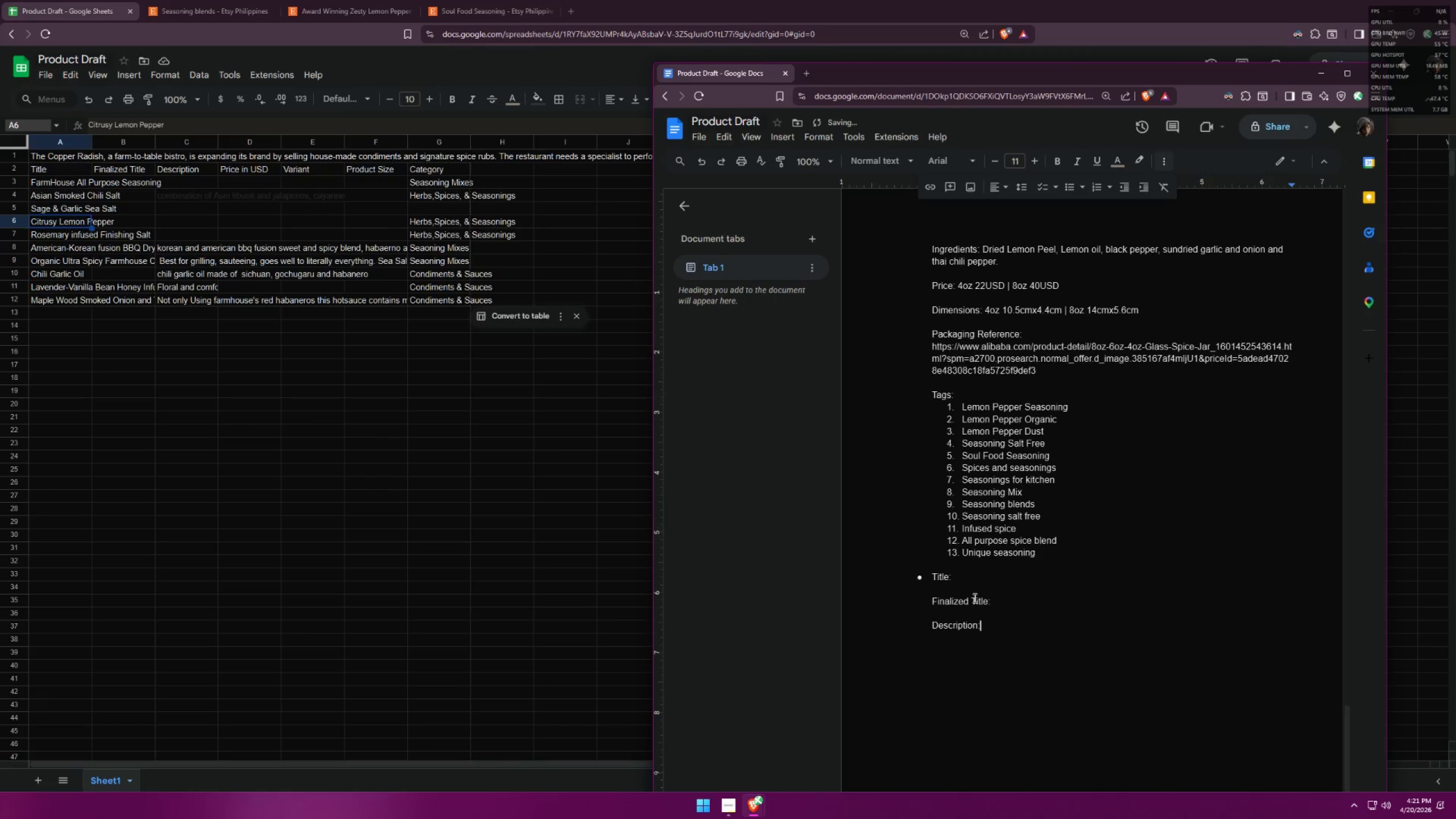 
key(Enter)
 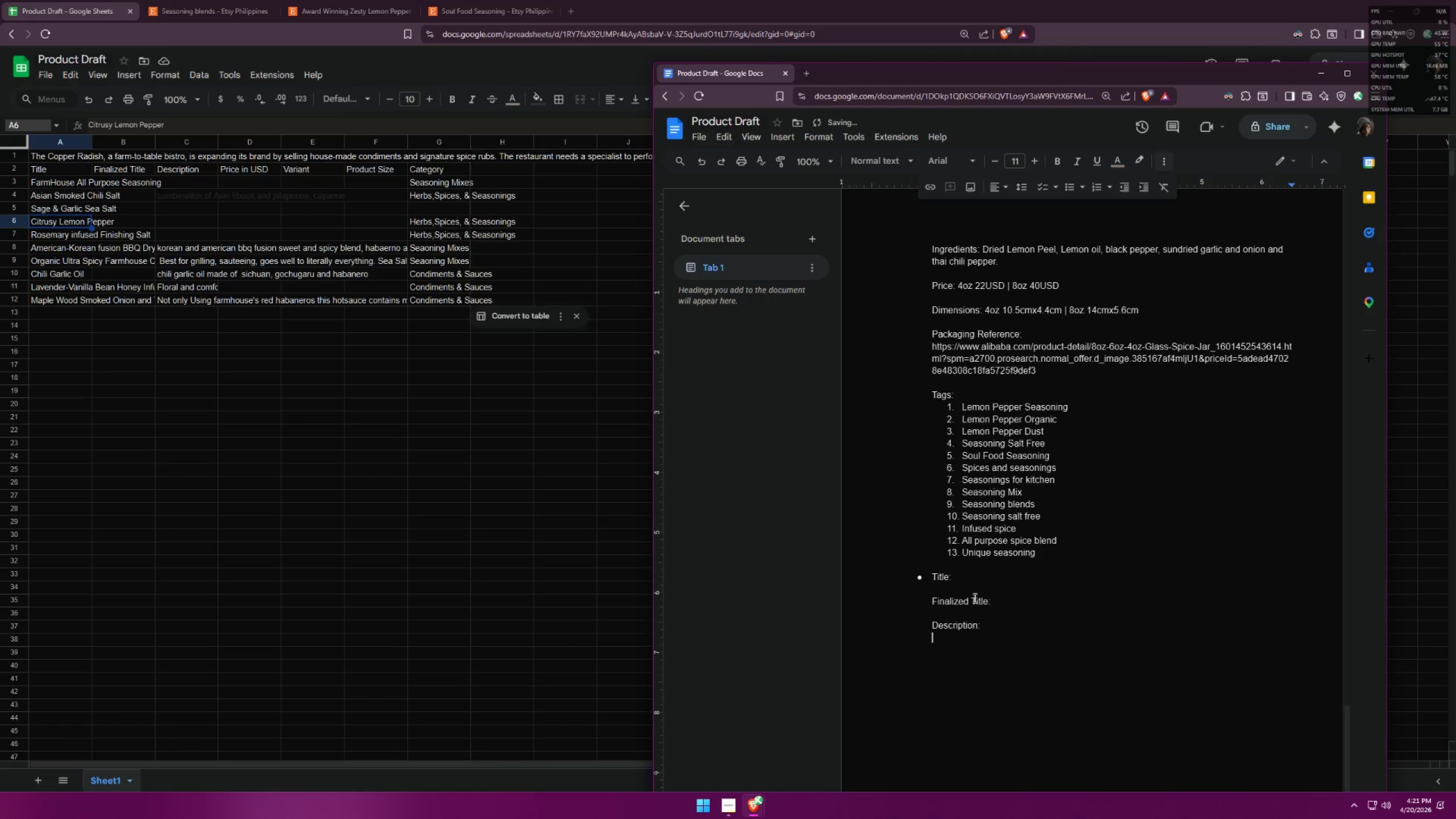 
key(Enter)
 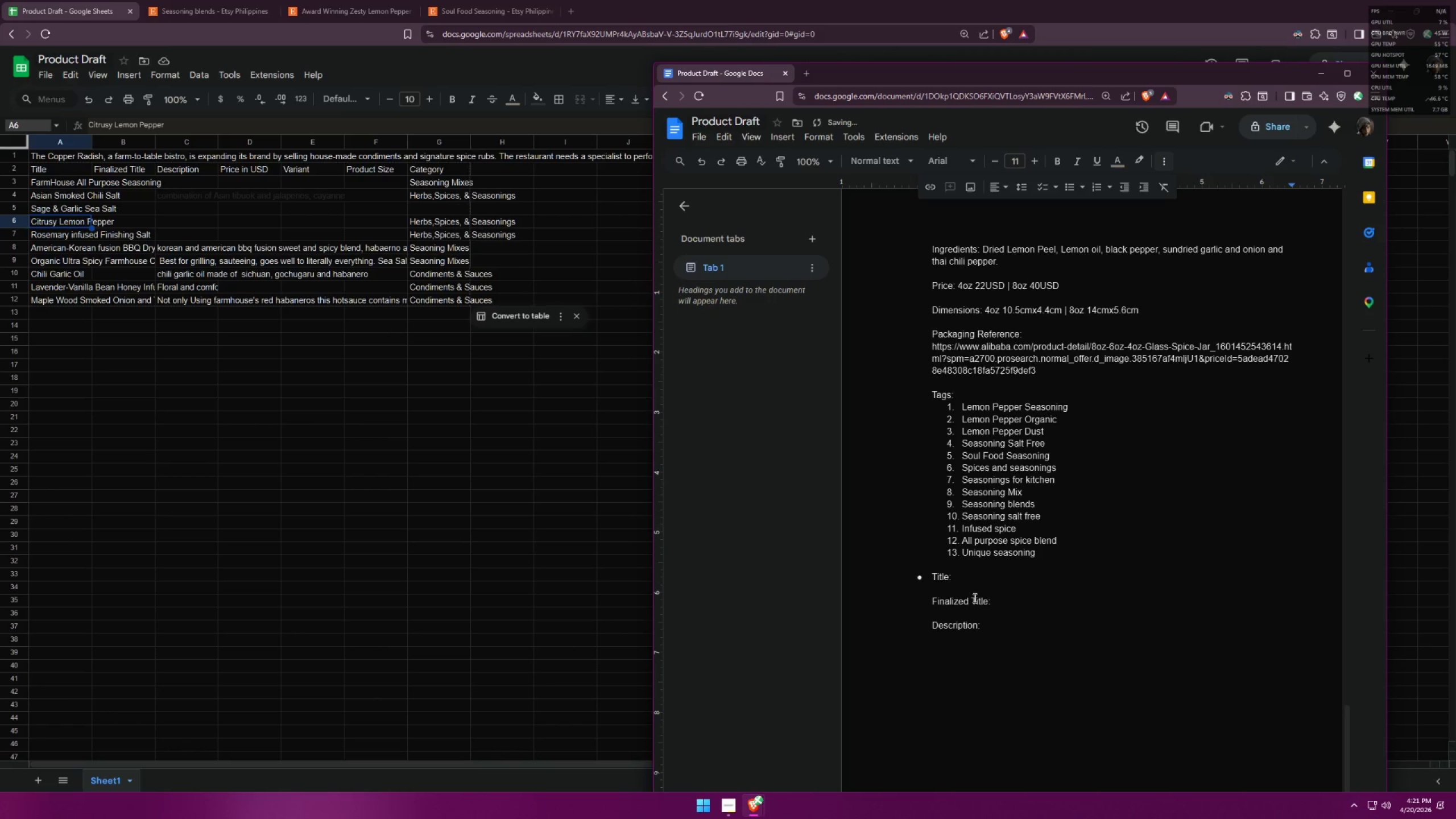 
scroll: coordinate [971, 595], scroll_direction: up, amount: 1.0
 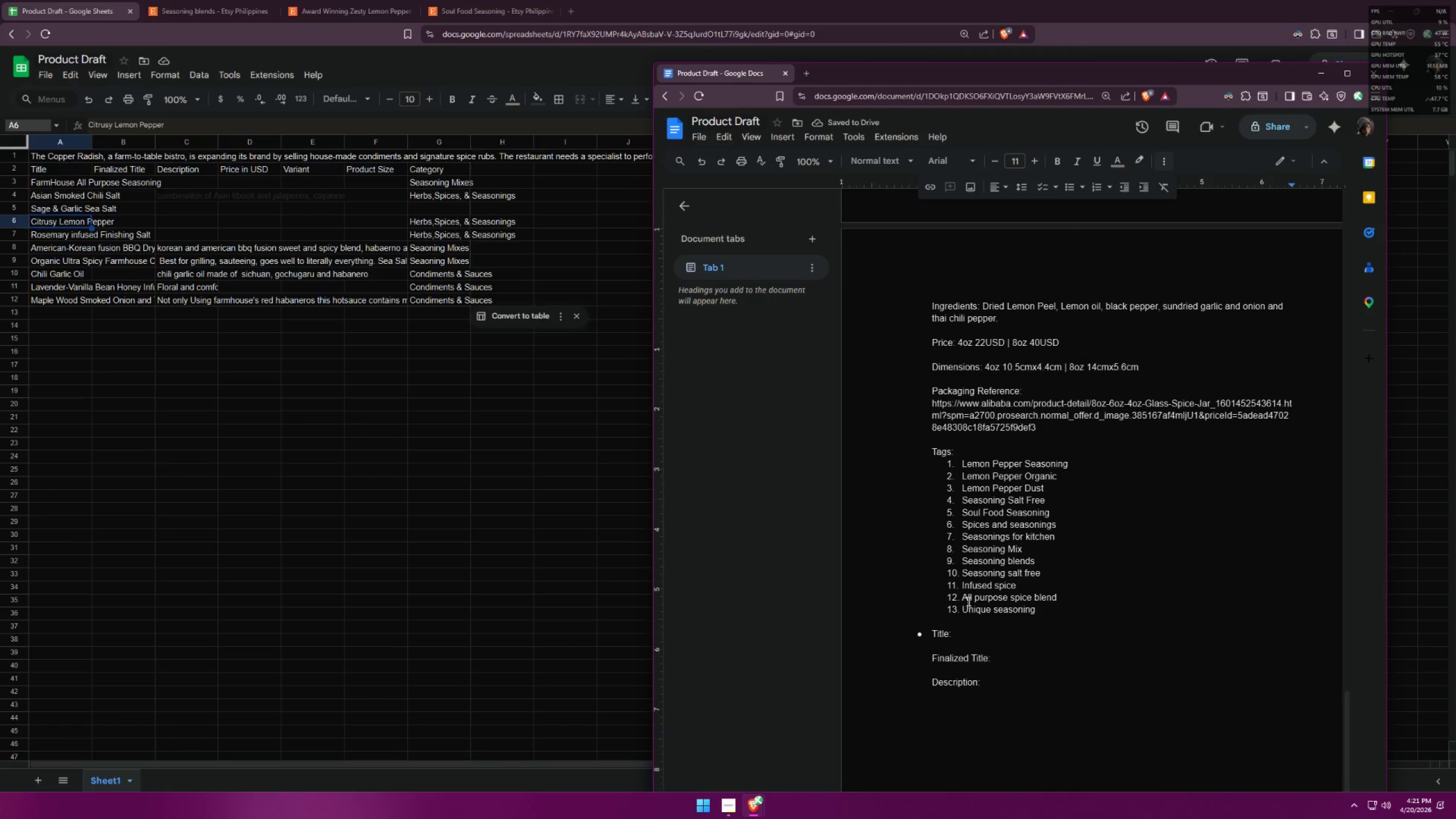 
type(Ingrei)
key(Backspace)
type(dients:)
 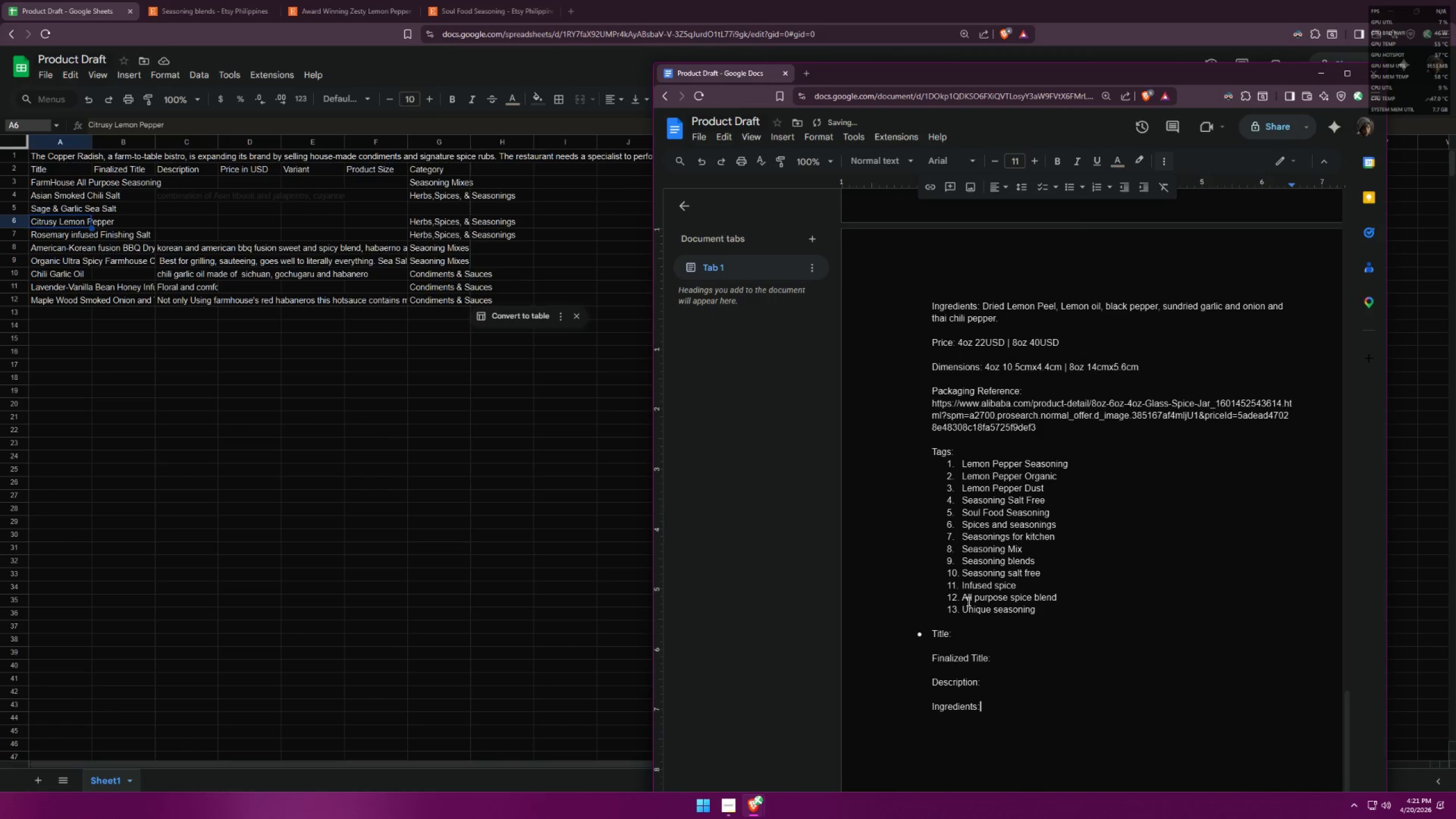 
key(Enter)
 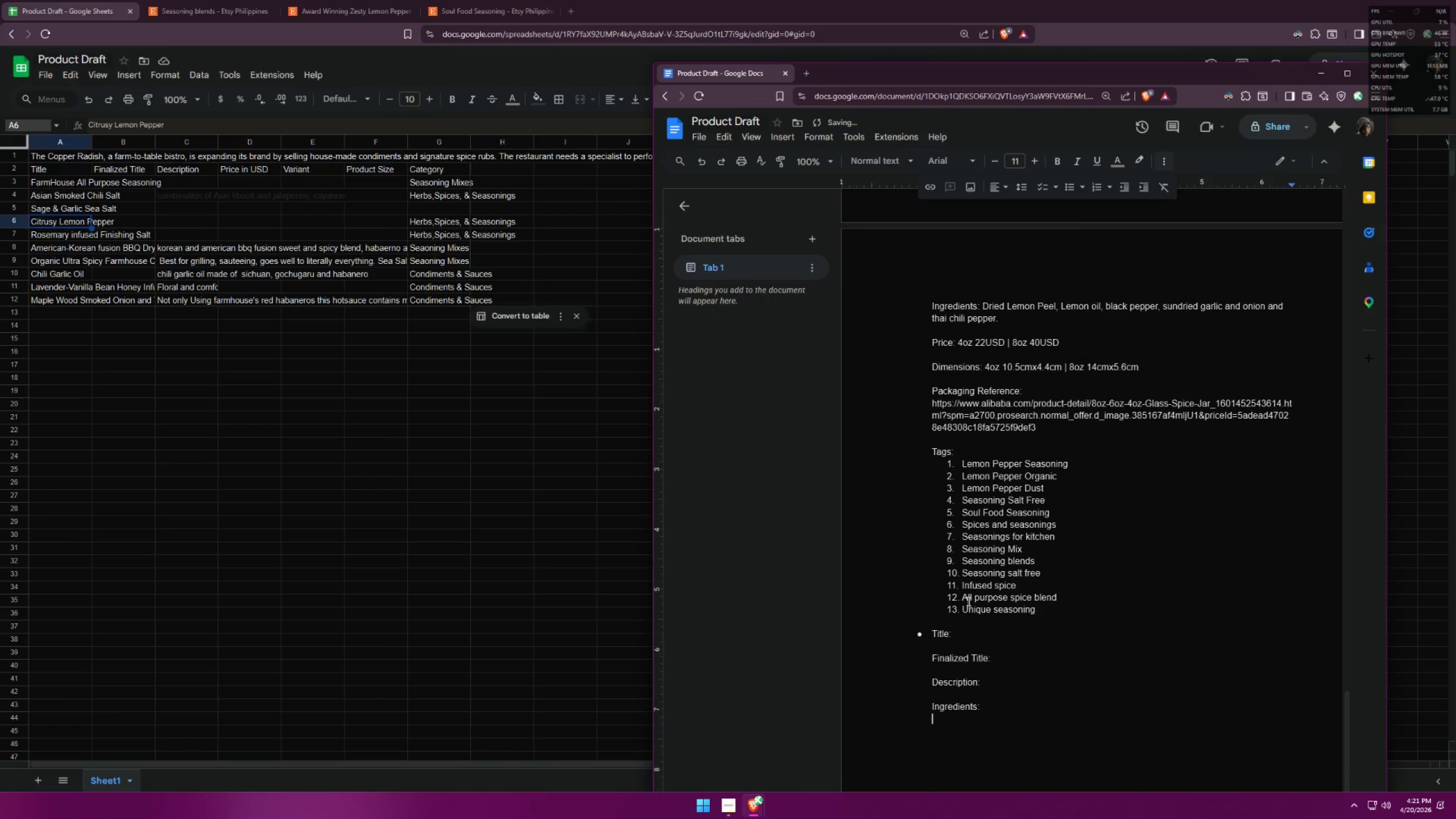 
key(Enter)
 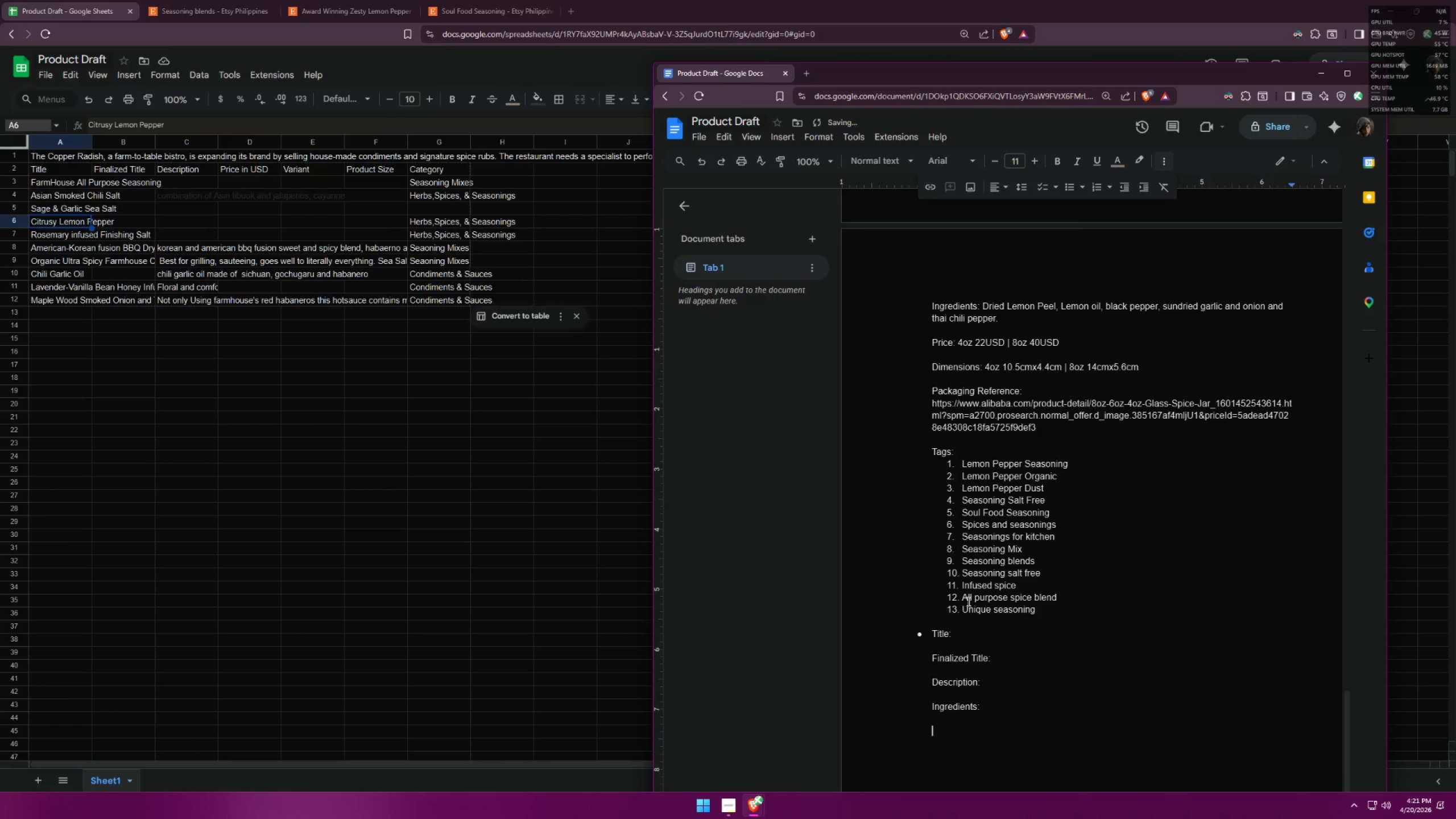 
scroll: coordinate [1122, 632], scroll_direction: down, amount: 3.0
 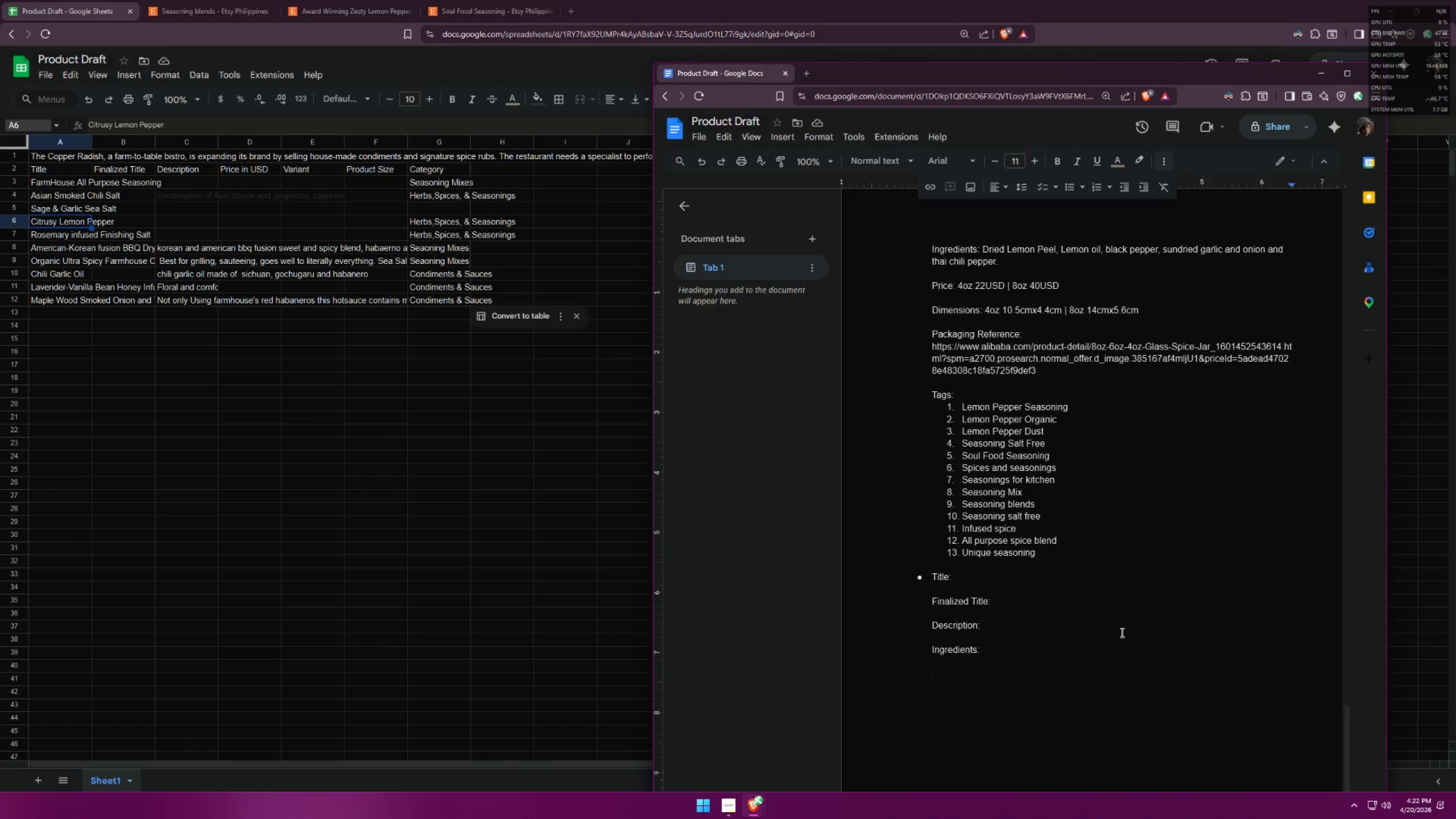 
wait(19.17)
 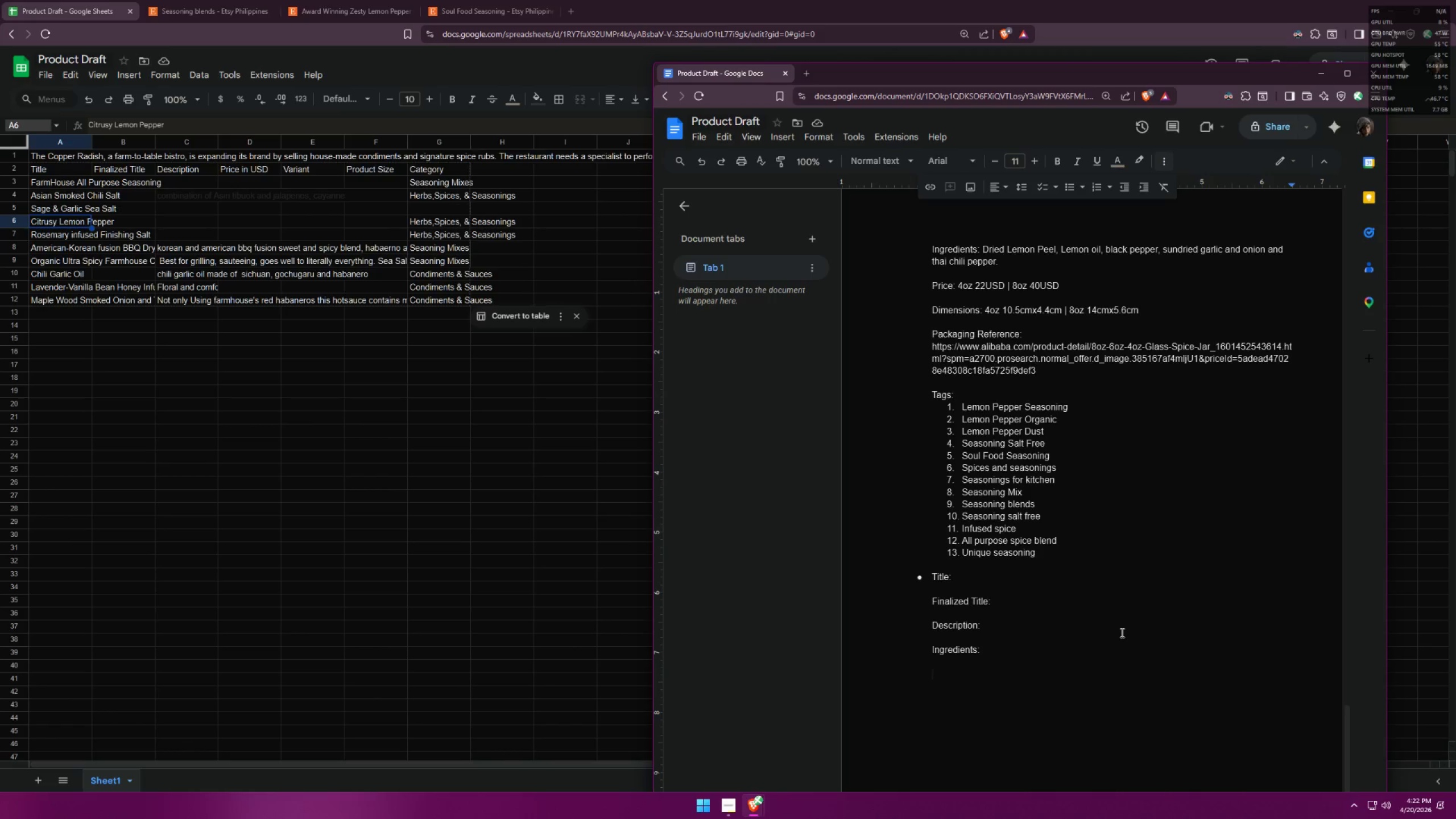 
key(Space)
 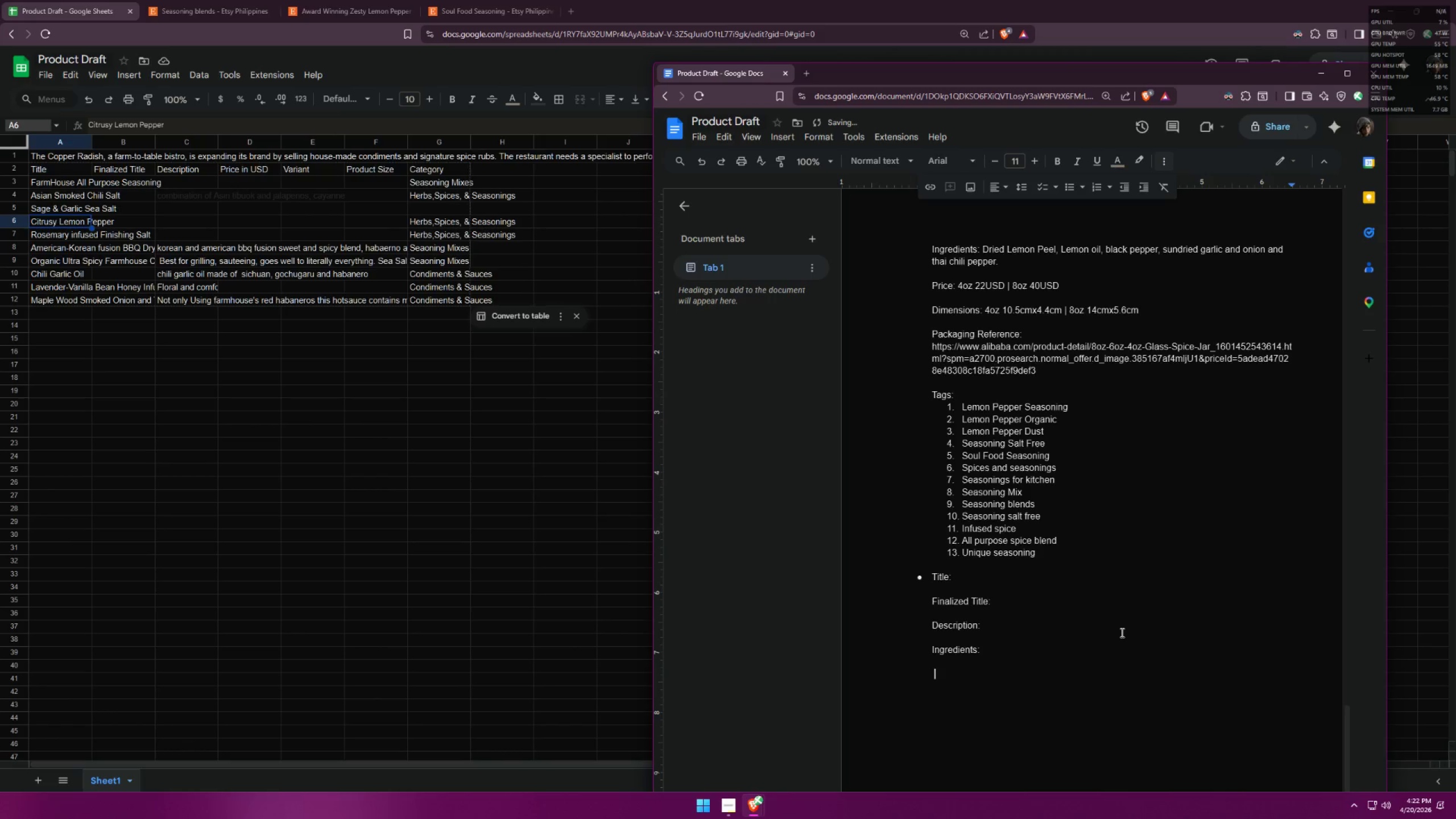 
key(Backspace)
 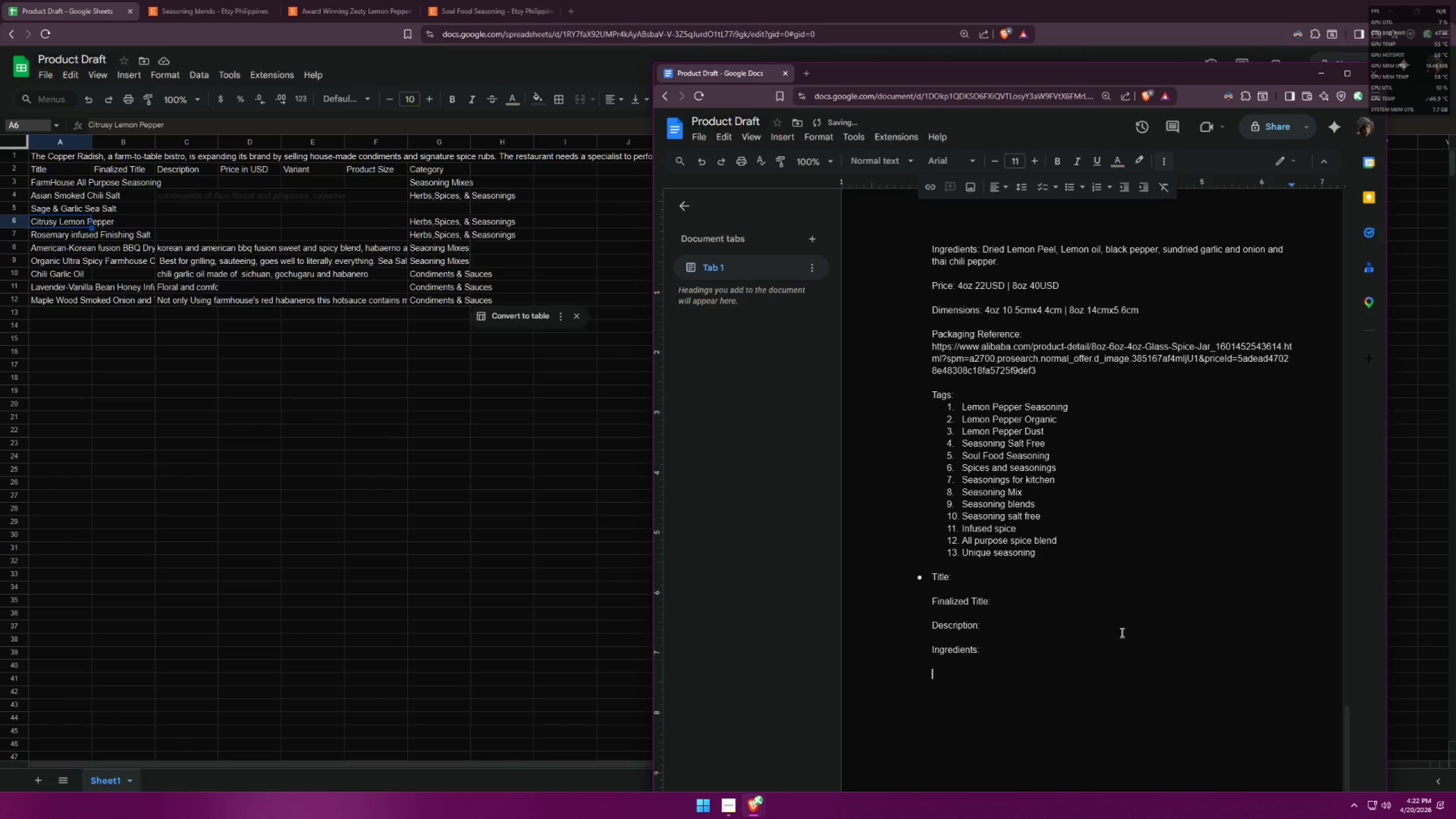 
key(Backspace)
 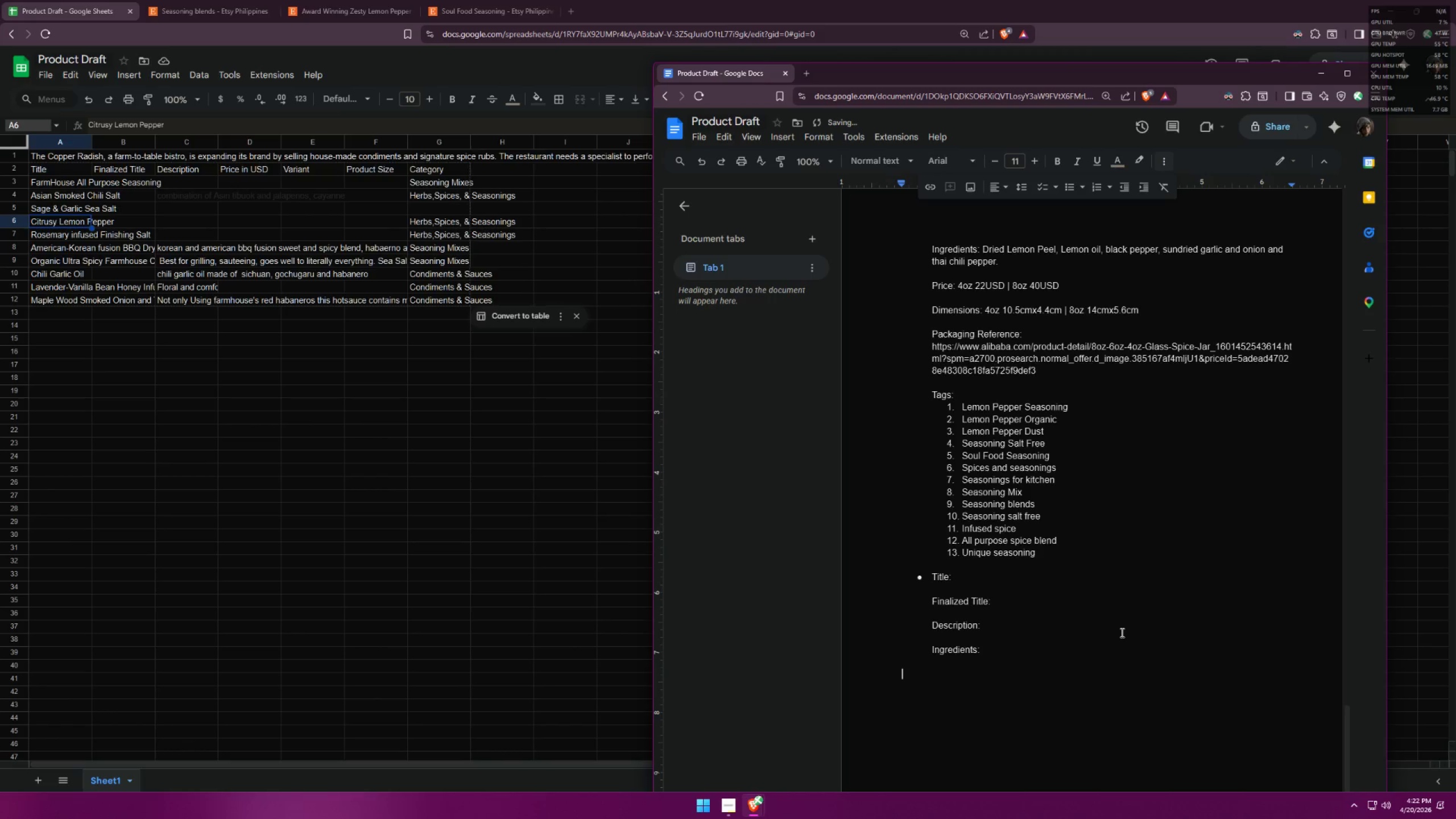 
key(Backspace)
 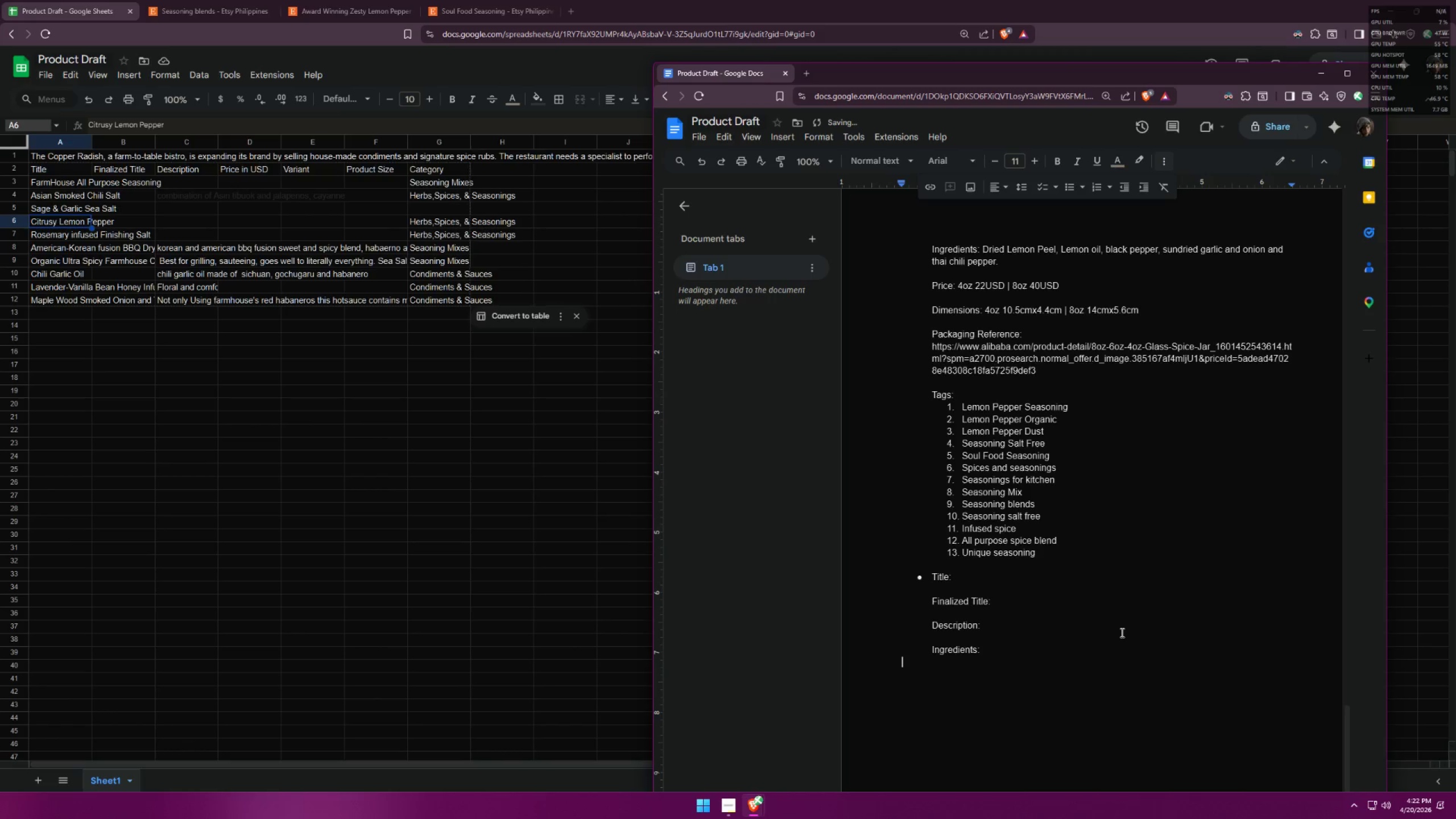 
key(Backspace)
 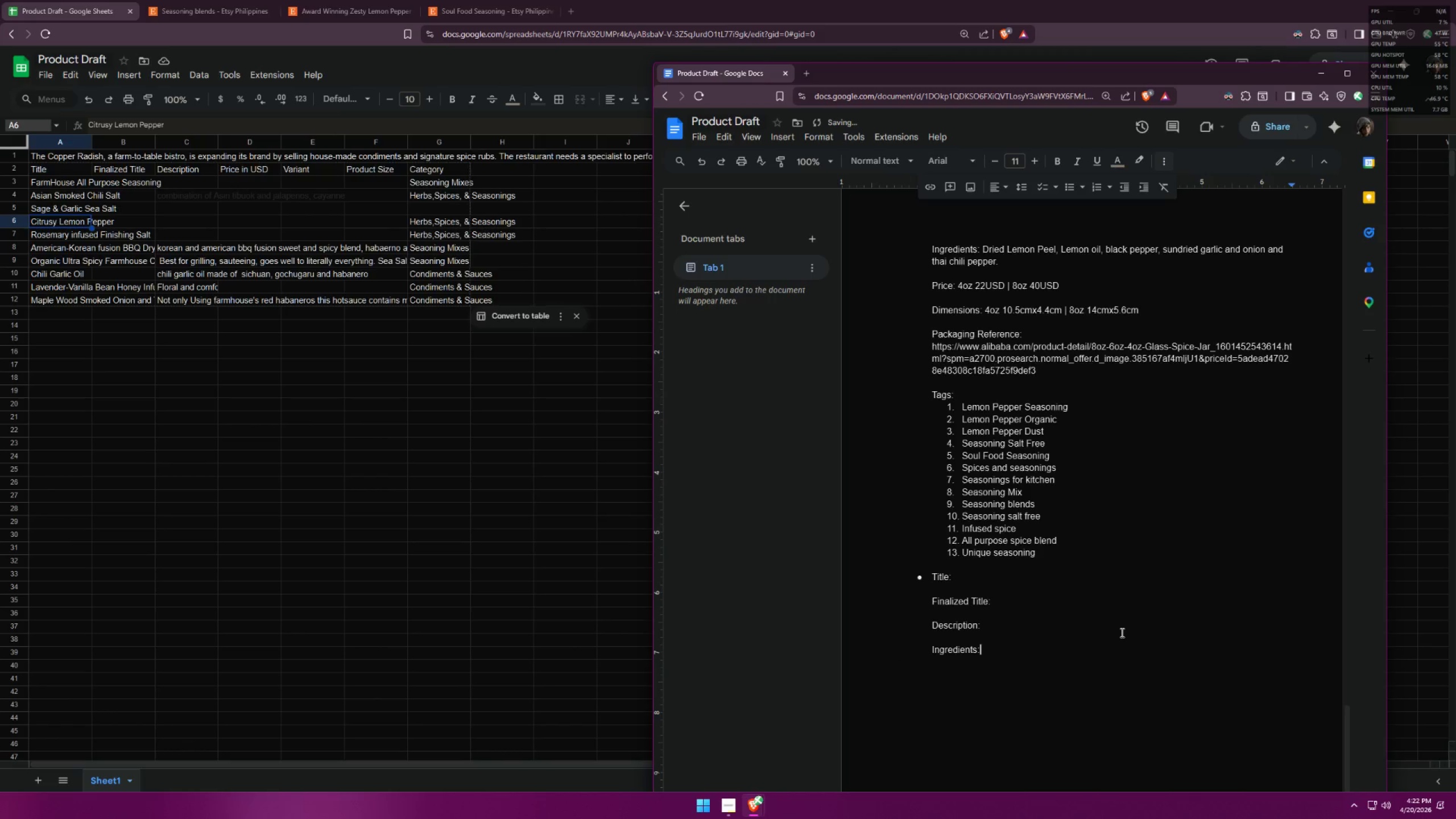 
key(Enter)
 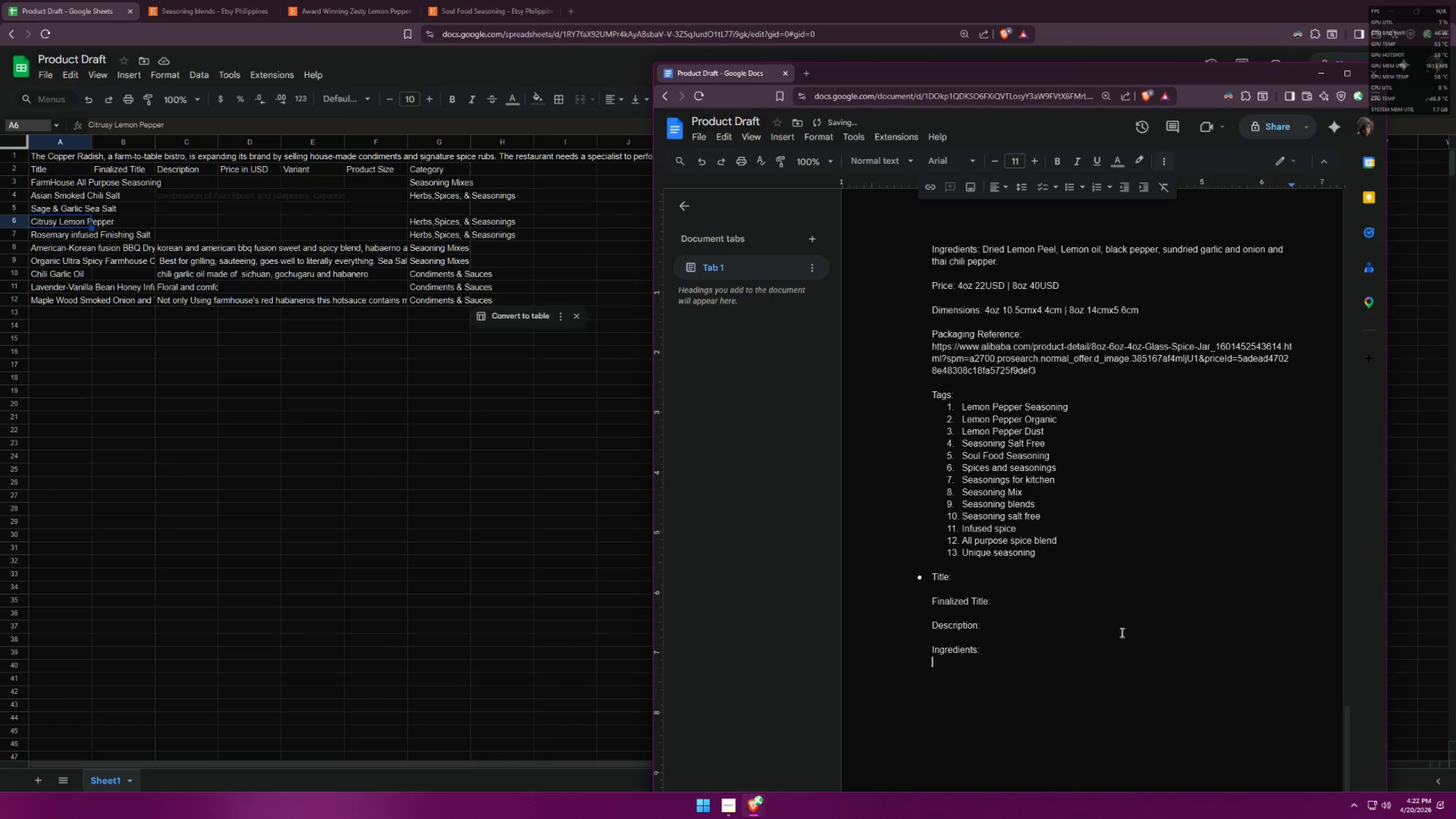 
key(Enter)
 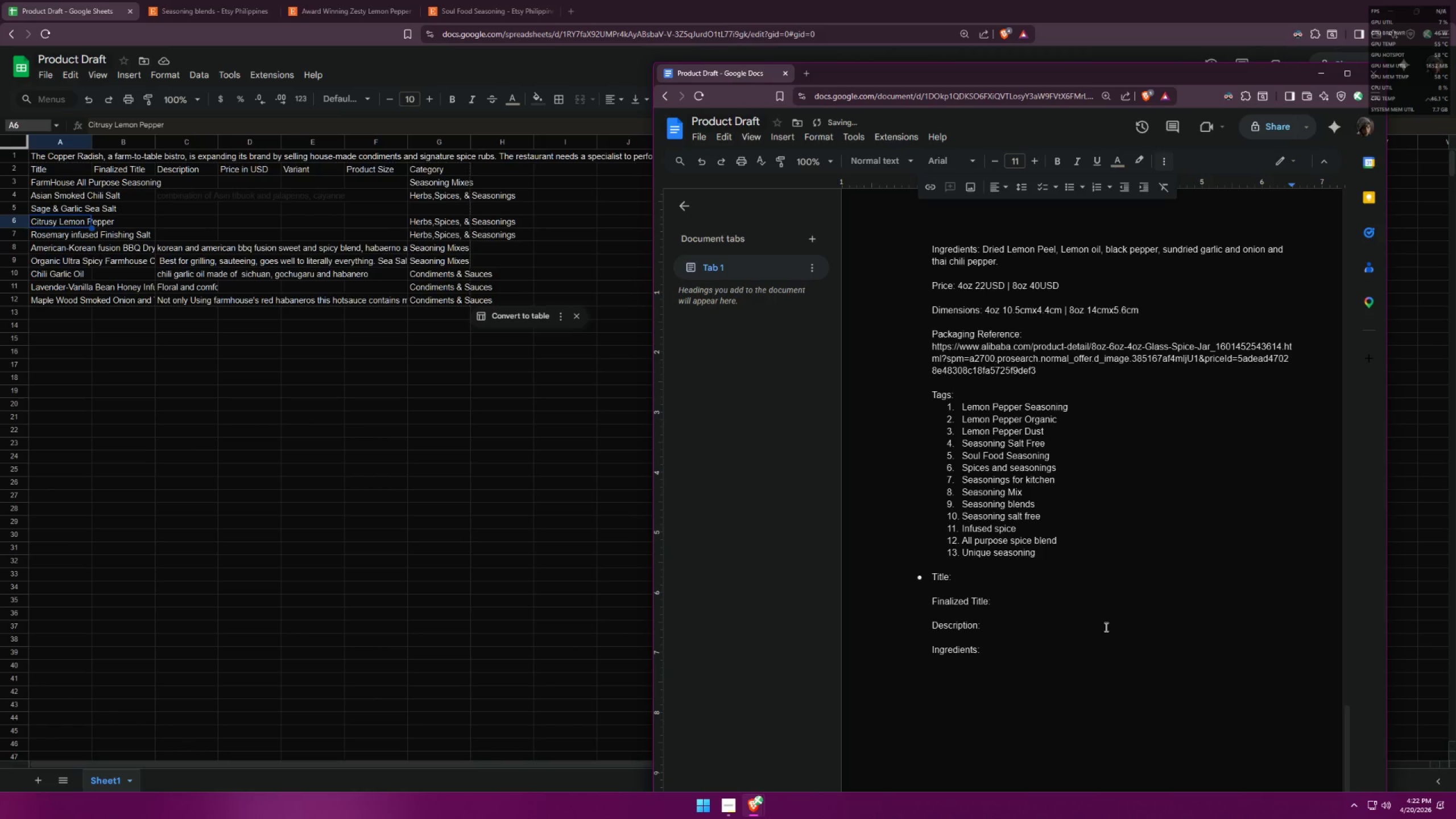 
type(Price: )
 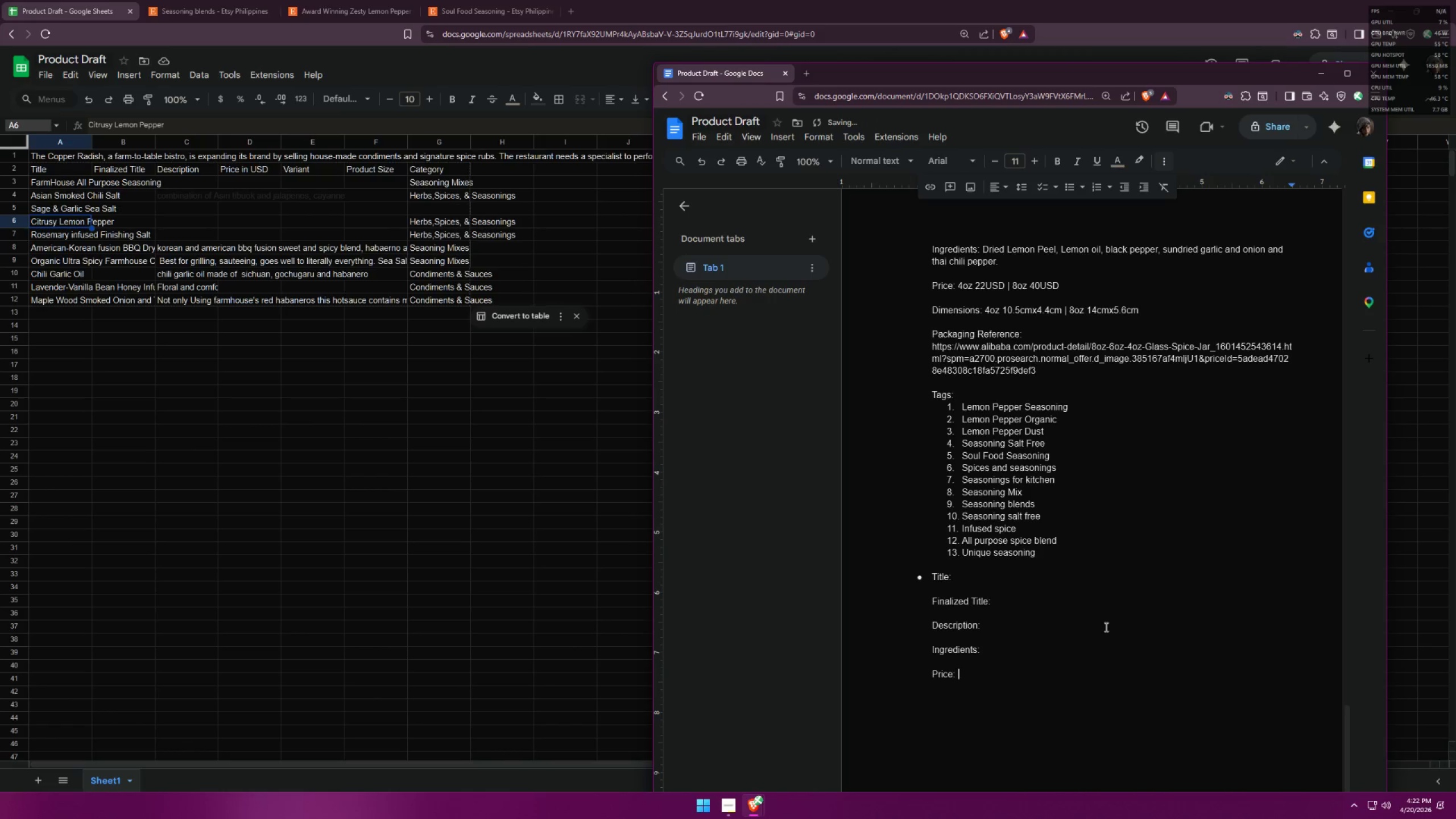 
key(Enter)
 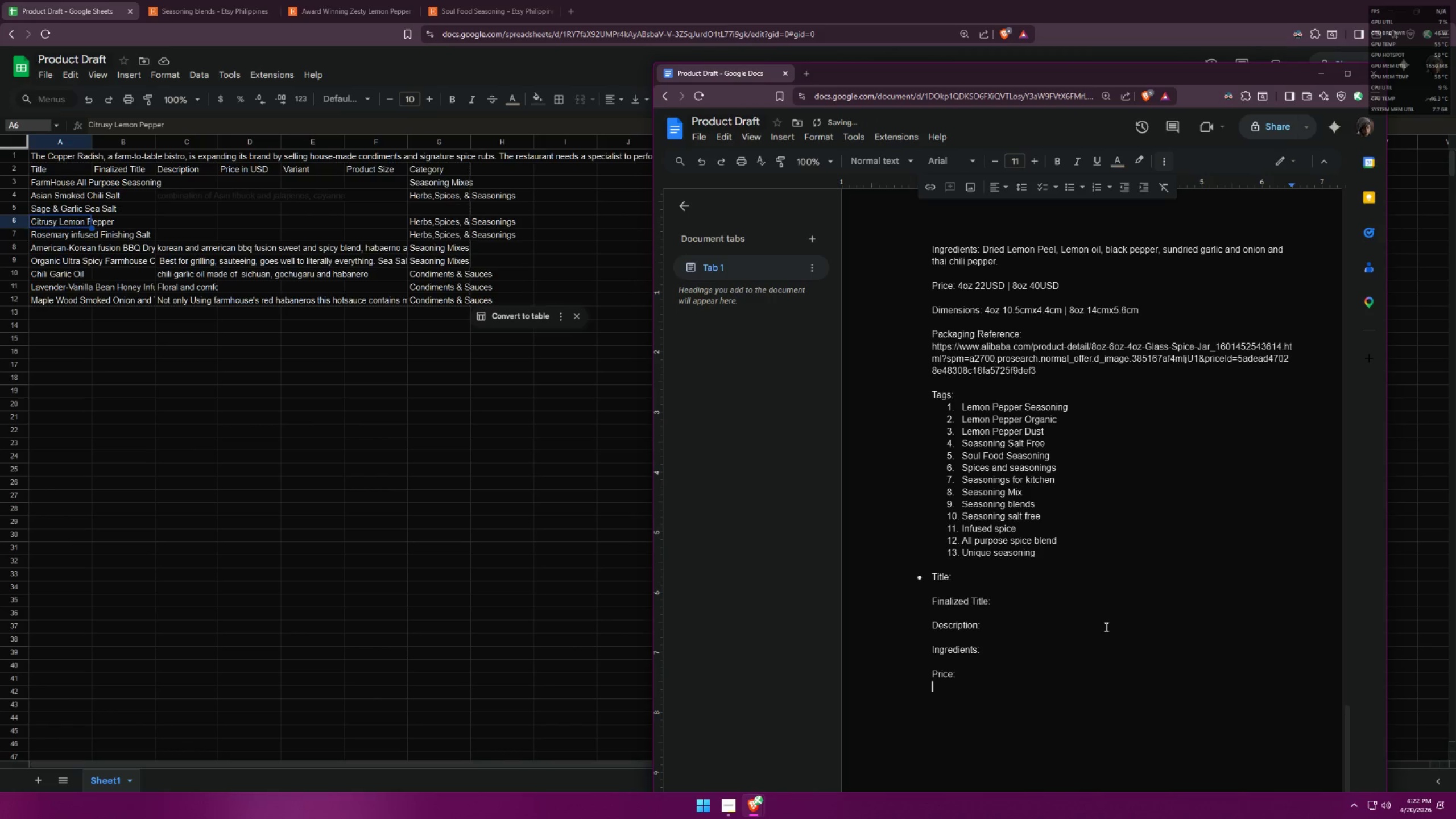 
key(Enter)
 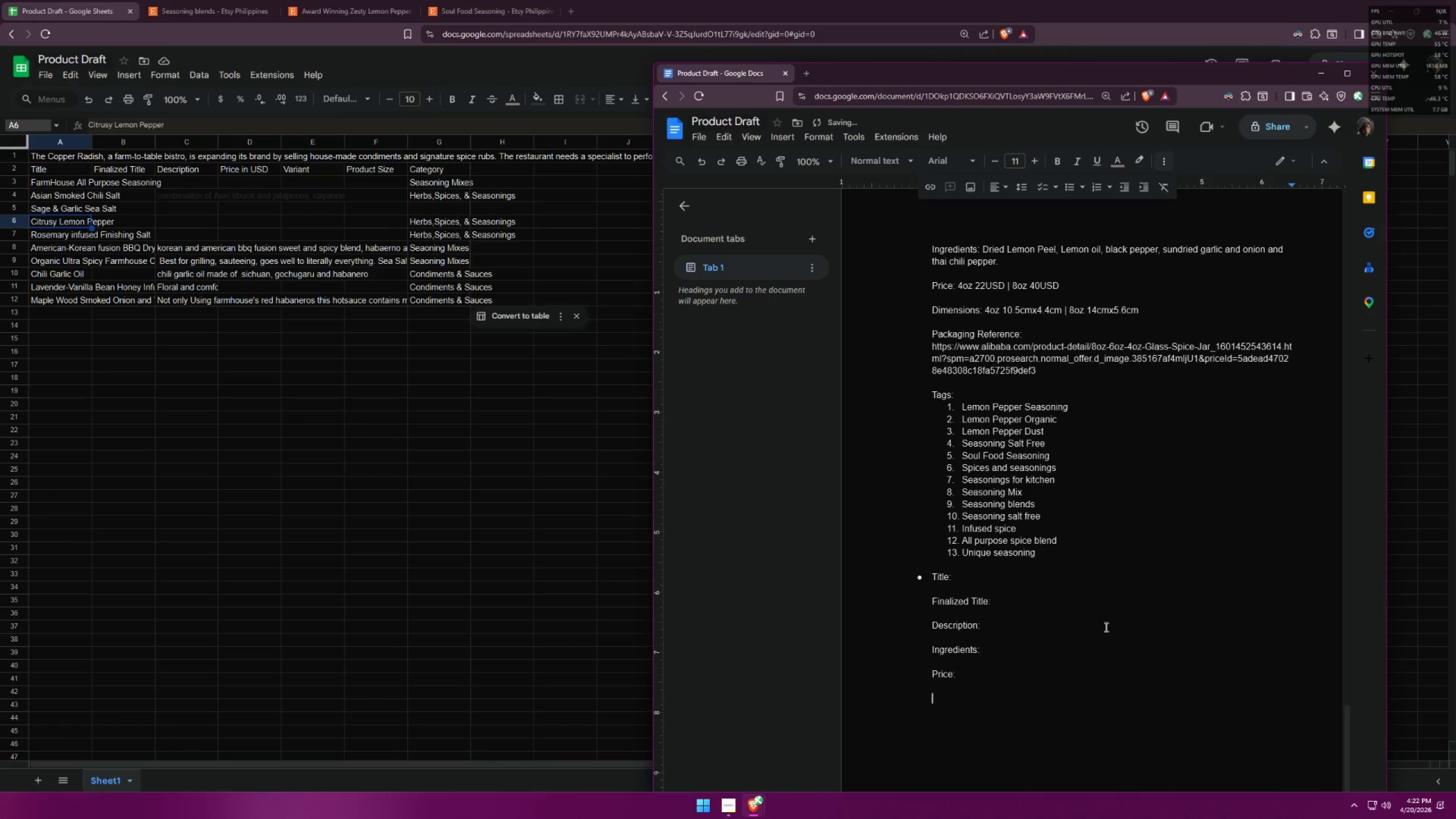 
type(Dimensions:)
 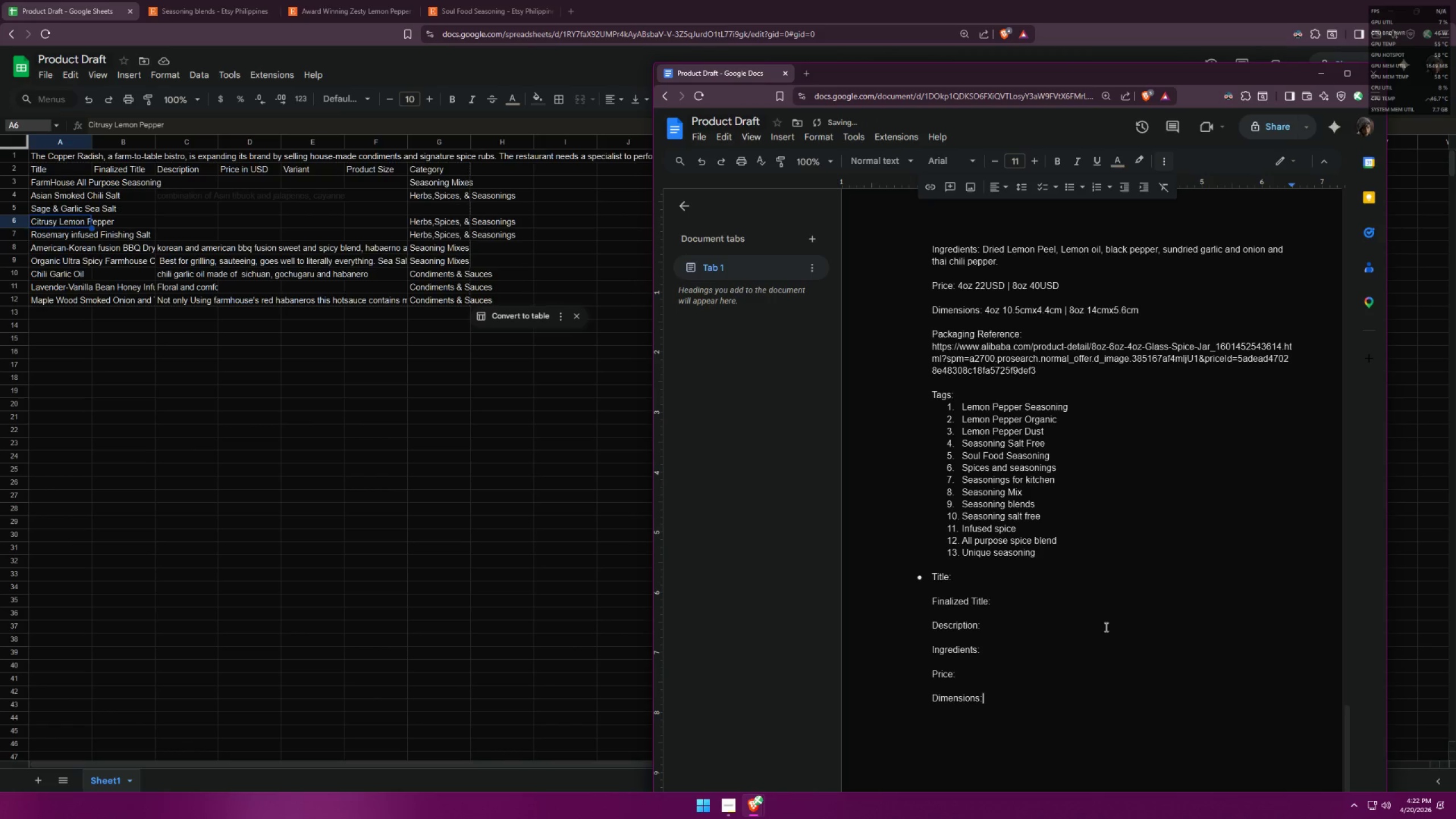 
key(Enter)
 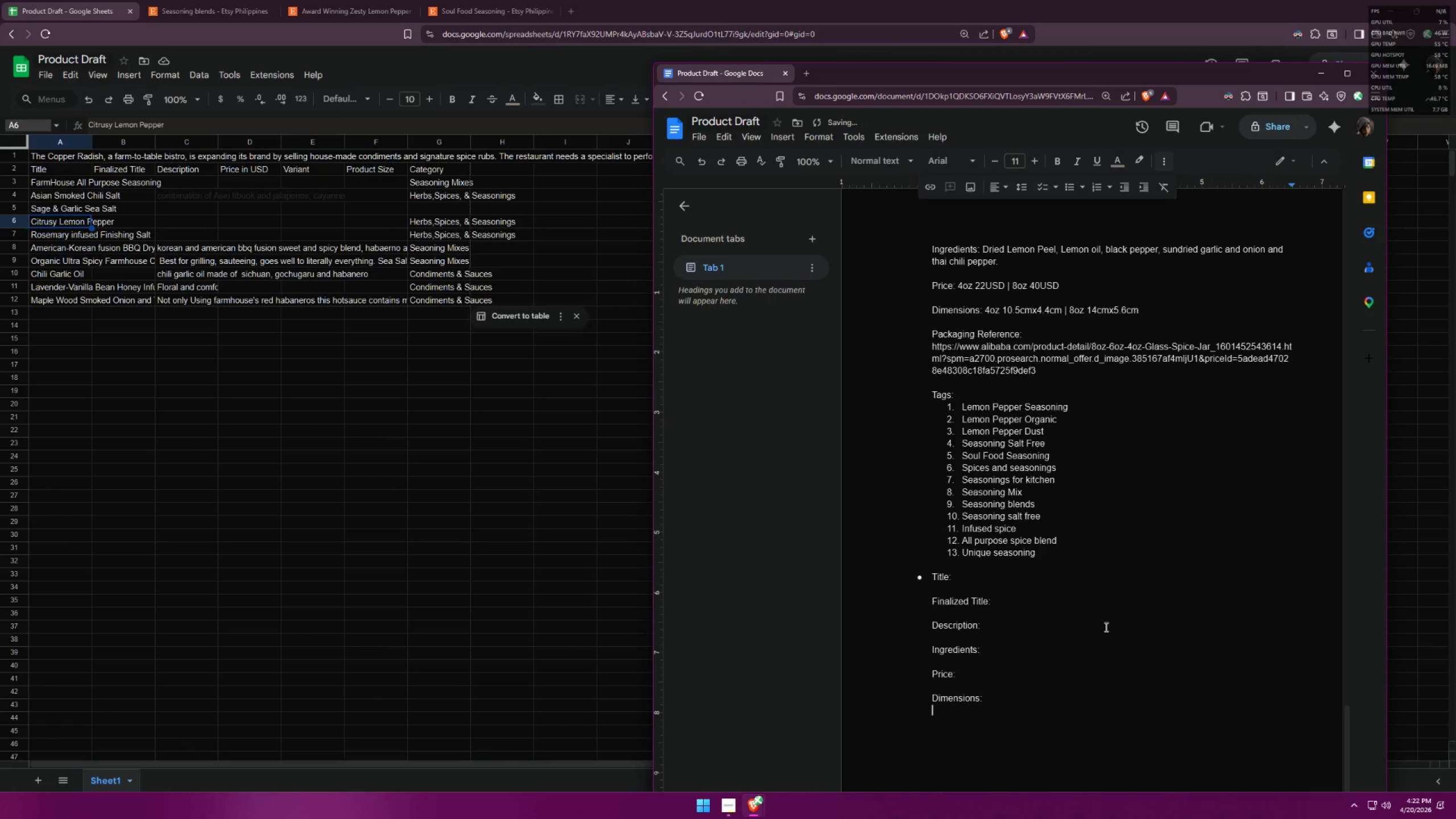 
key(Enter)
 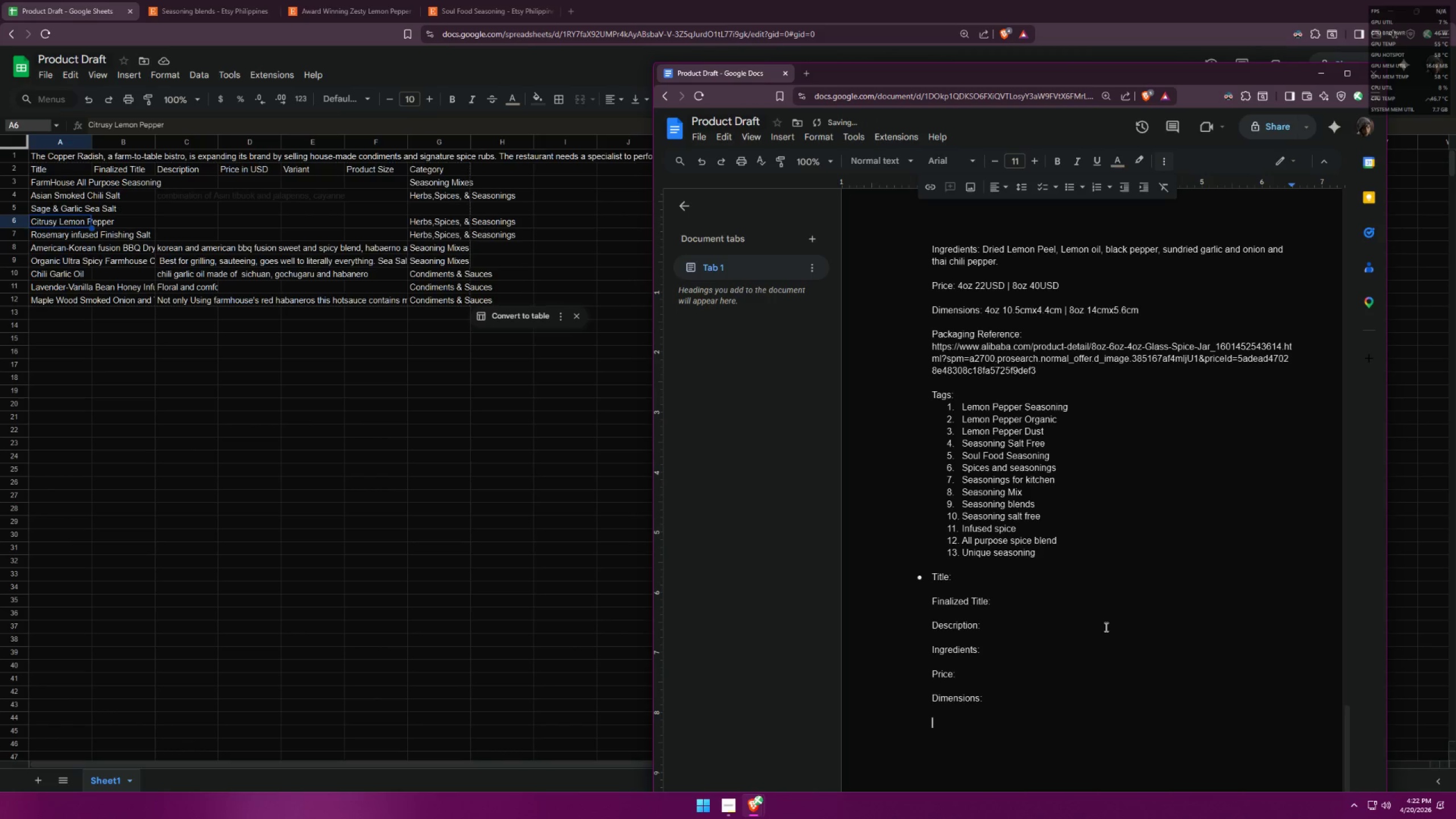 
type(Packaging Reference:)
 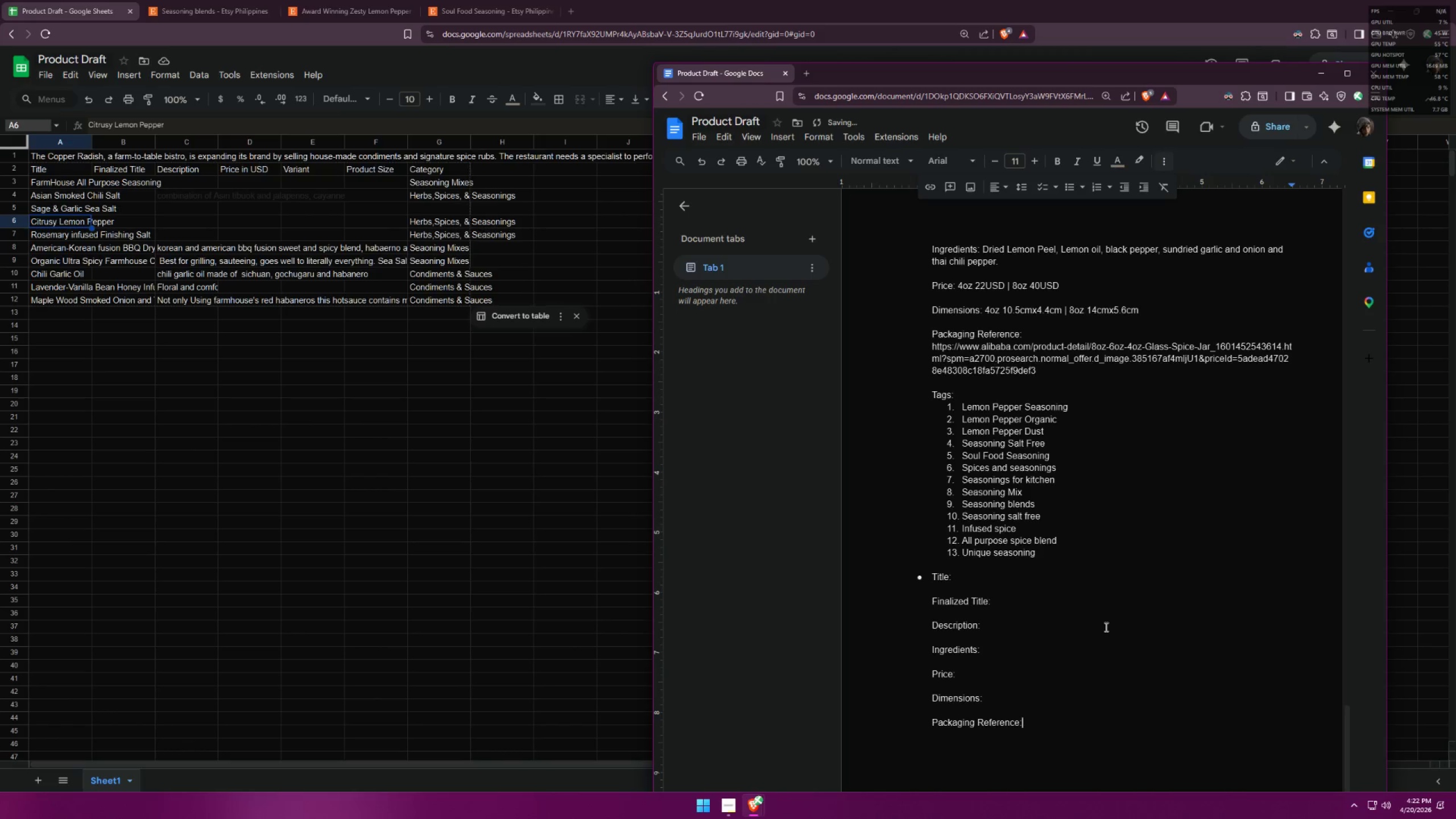 
key(Enter)
 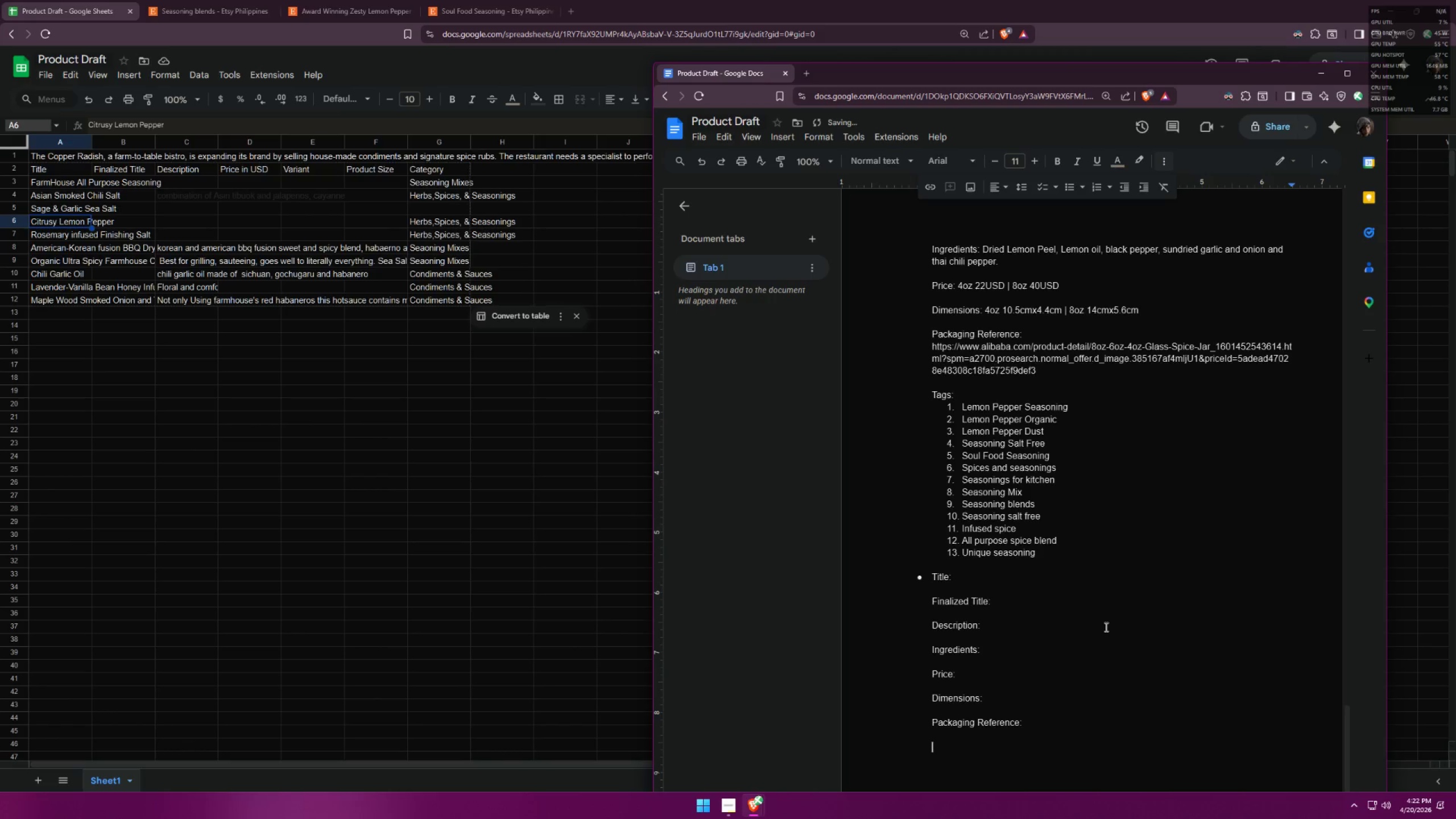 
key(Enter)
 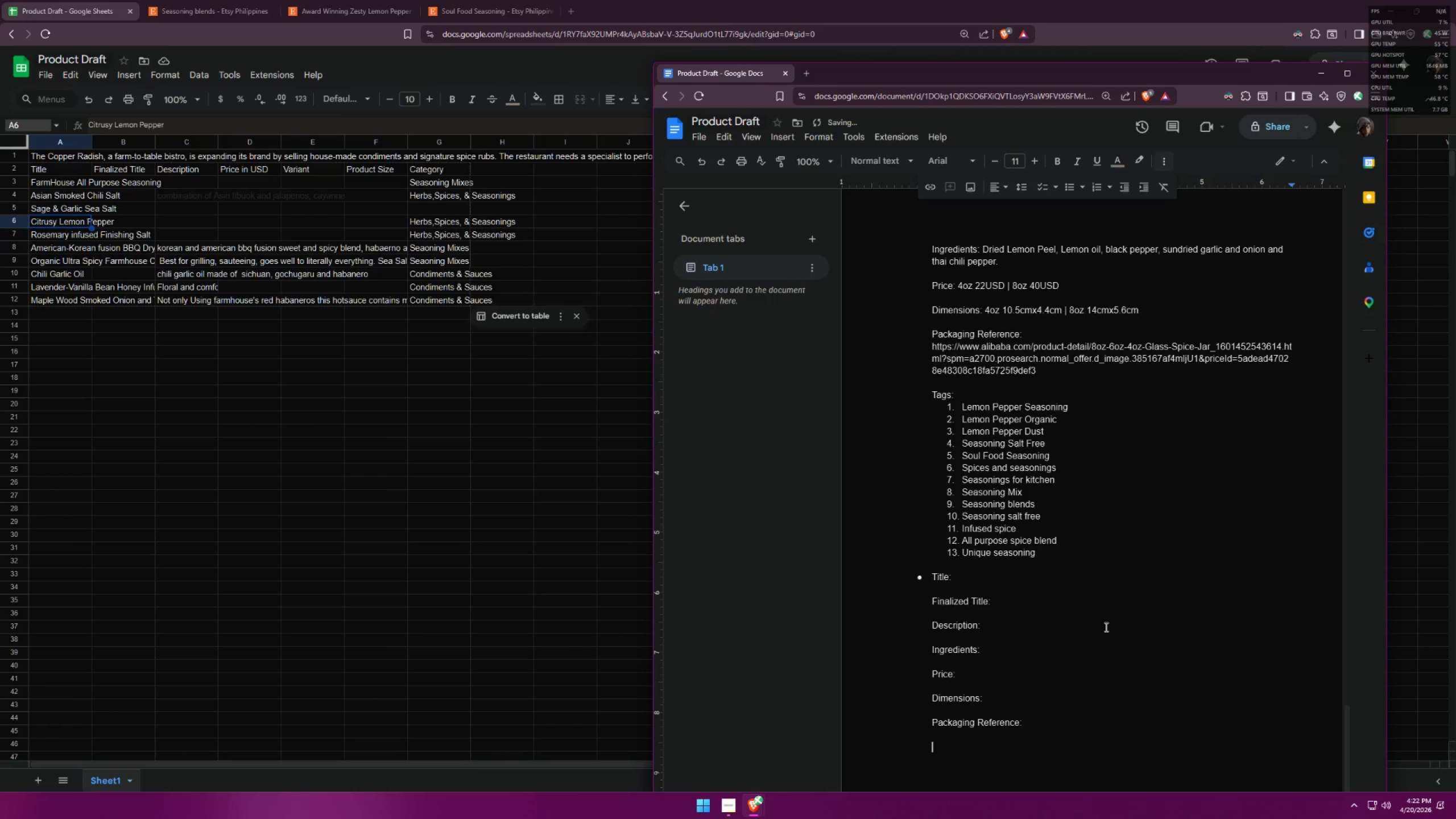 
type(Tags:)
 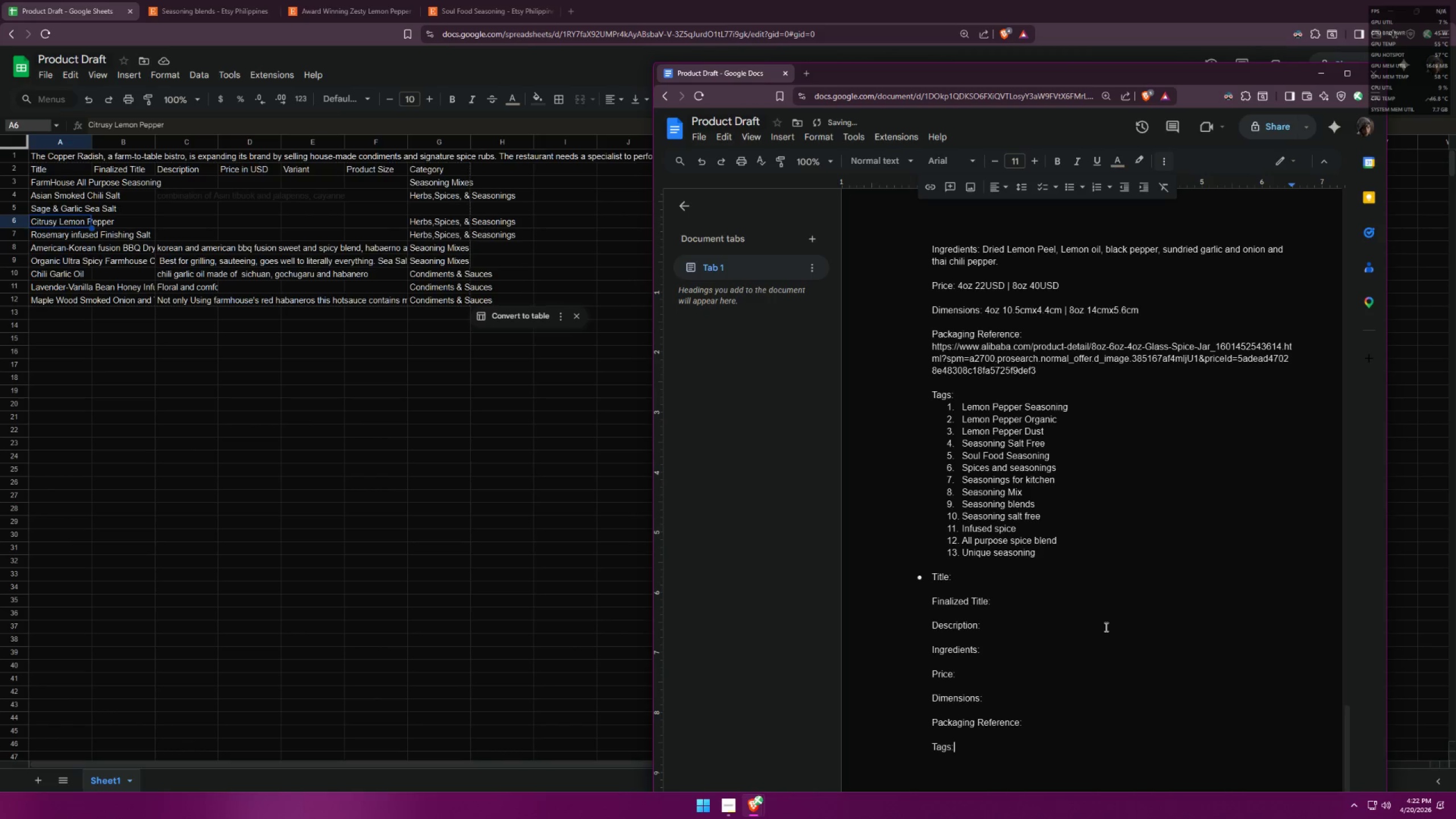 
key(Enter)
 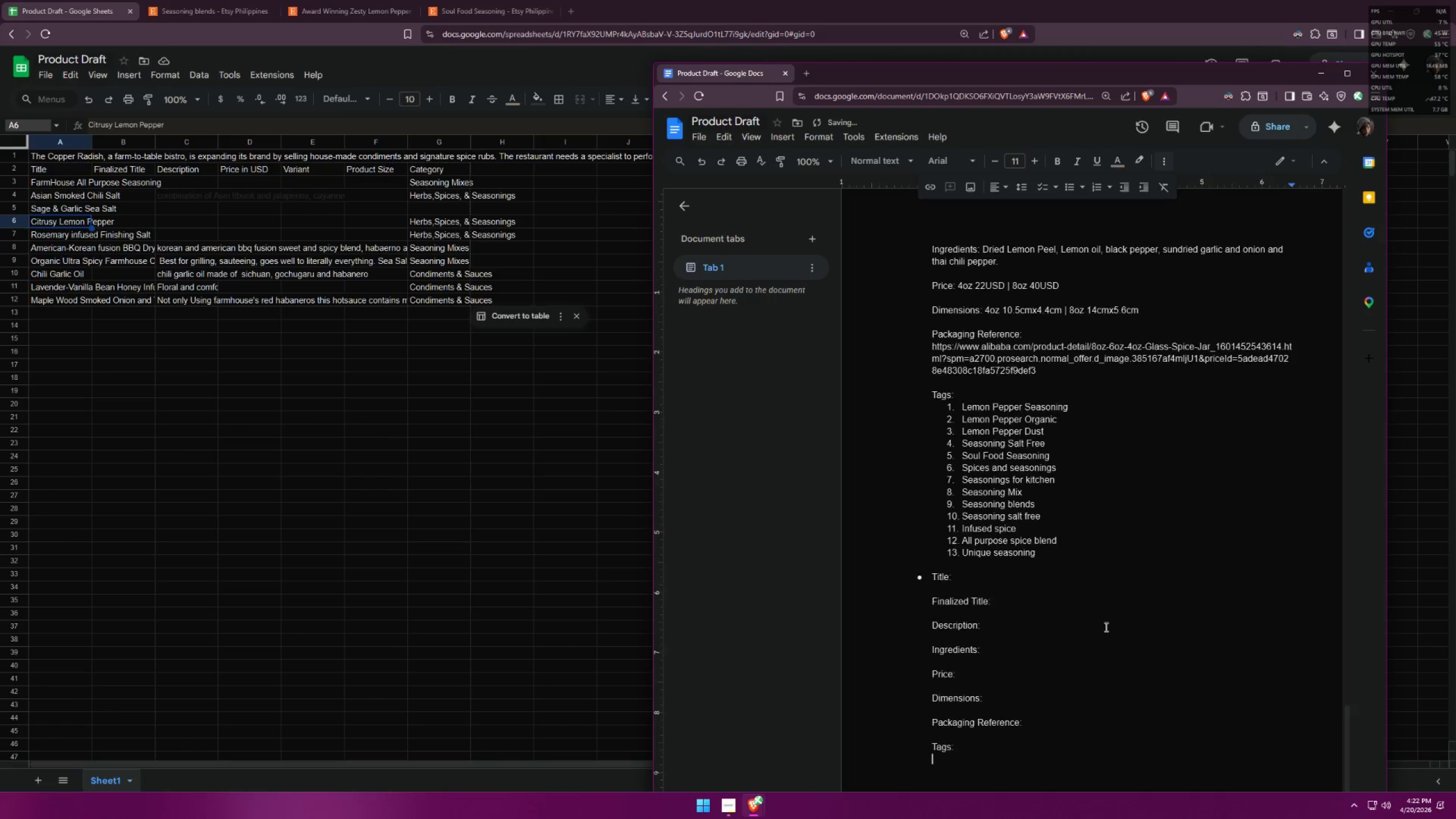 
key(Enter)
 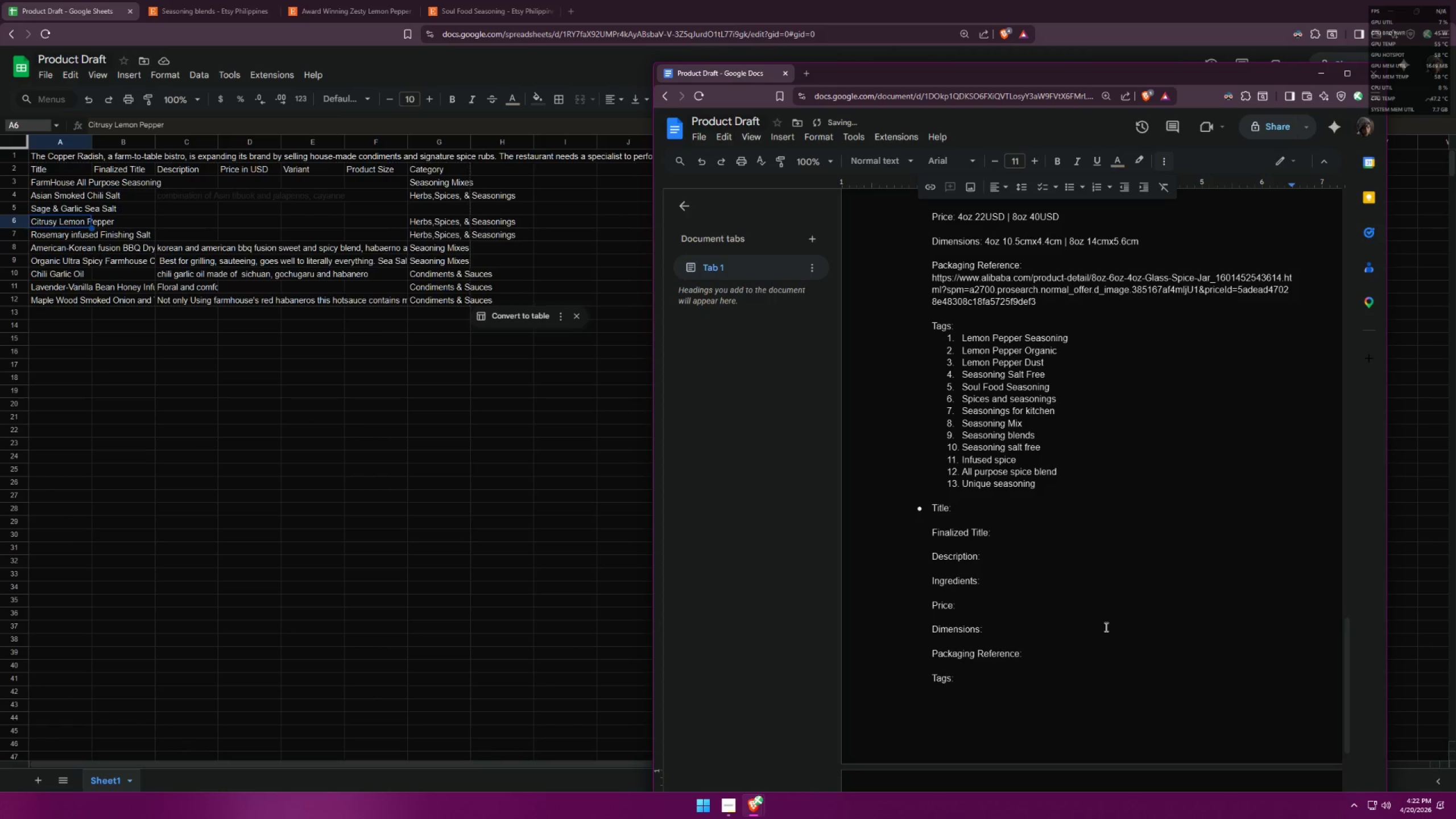 
key(Backspace)
 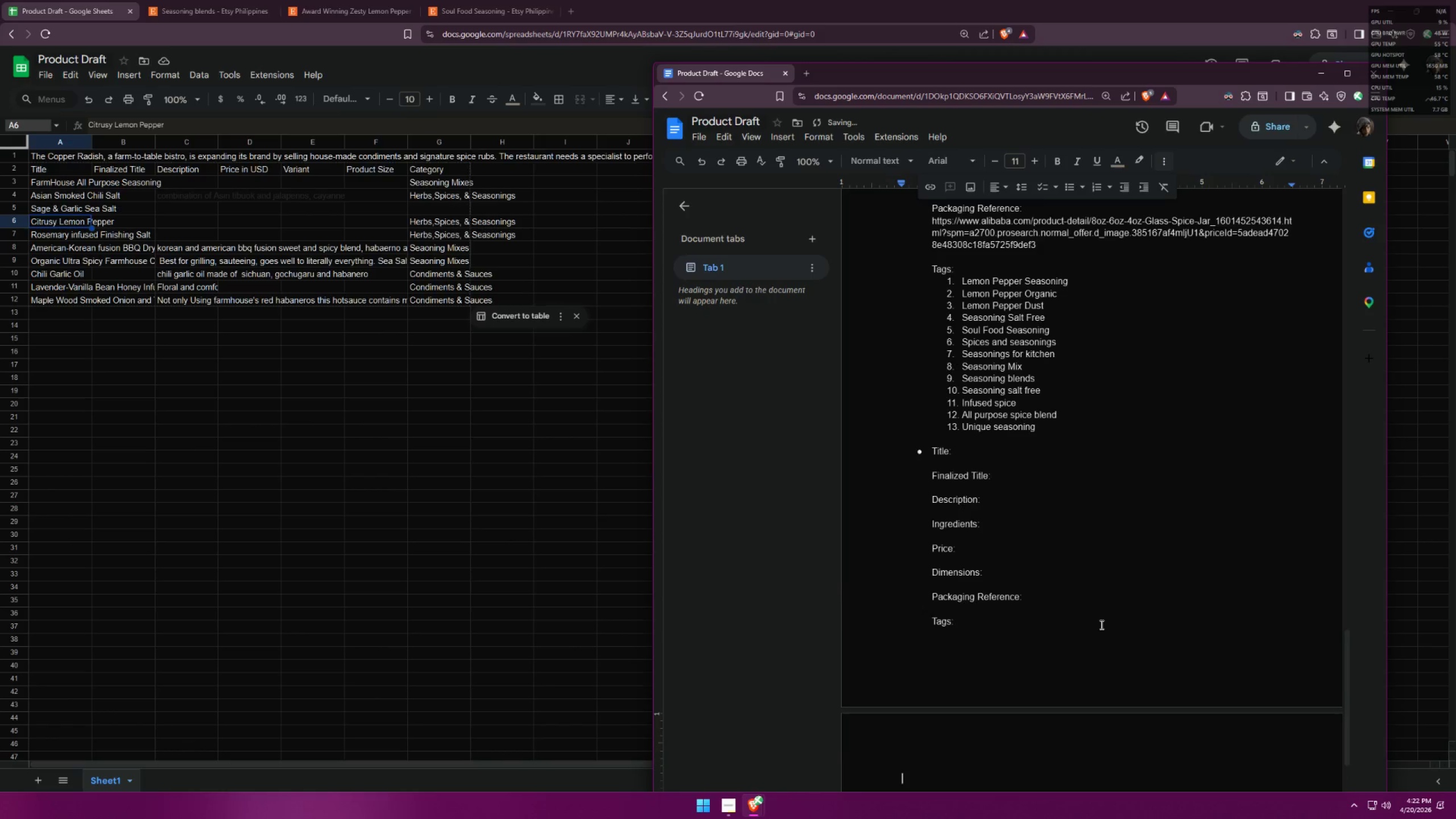 
scroll: coordinate [1104, 623], scroll_direction: down, amount: 1.0
 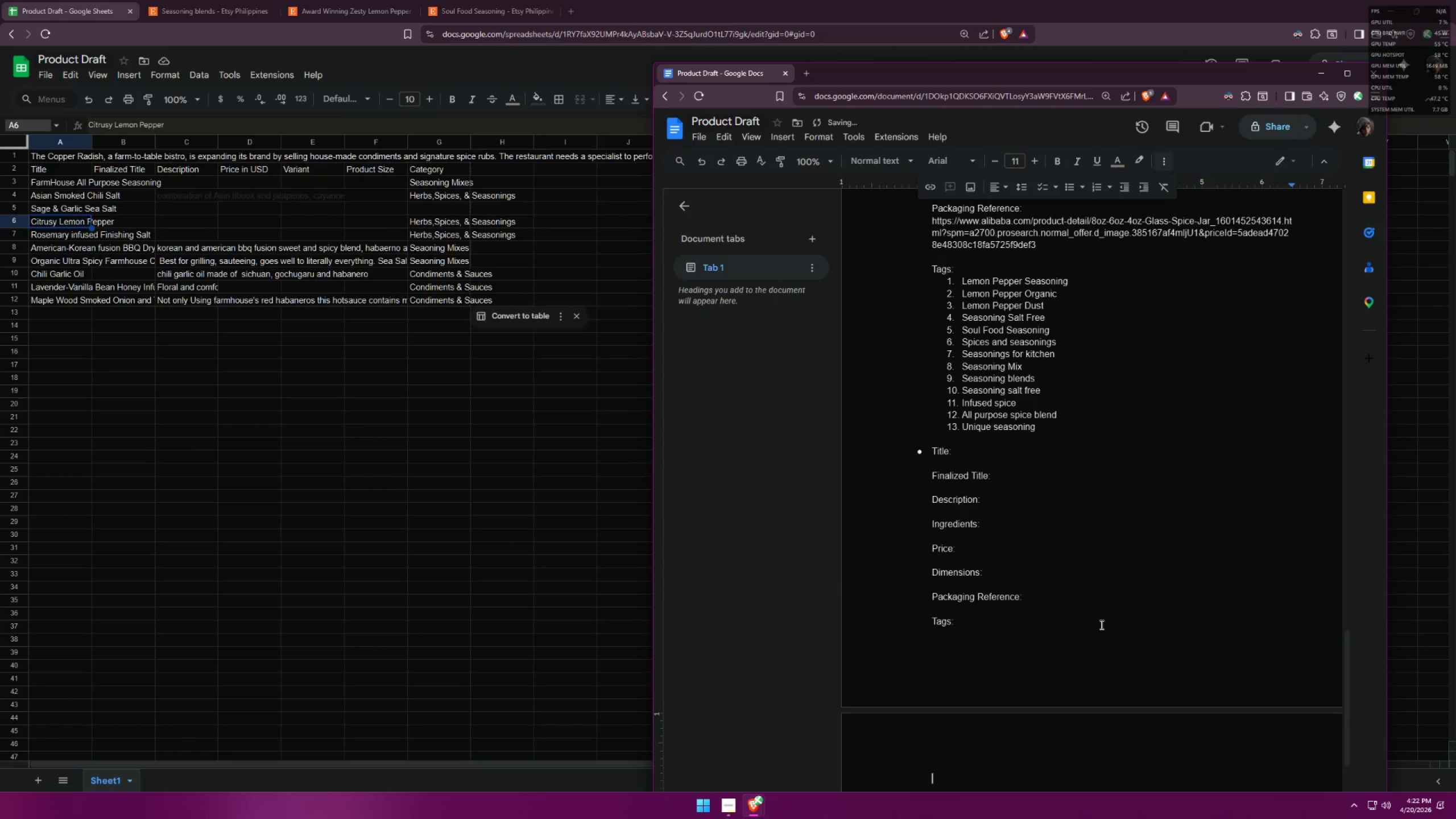 
key(Backspace)
 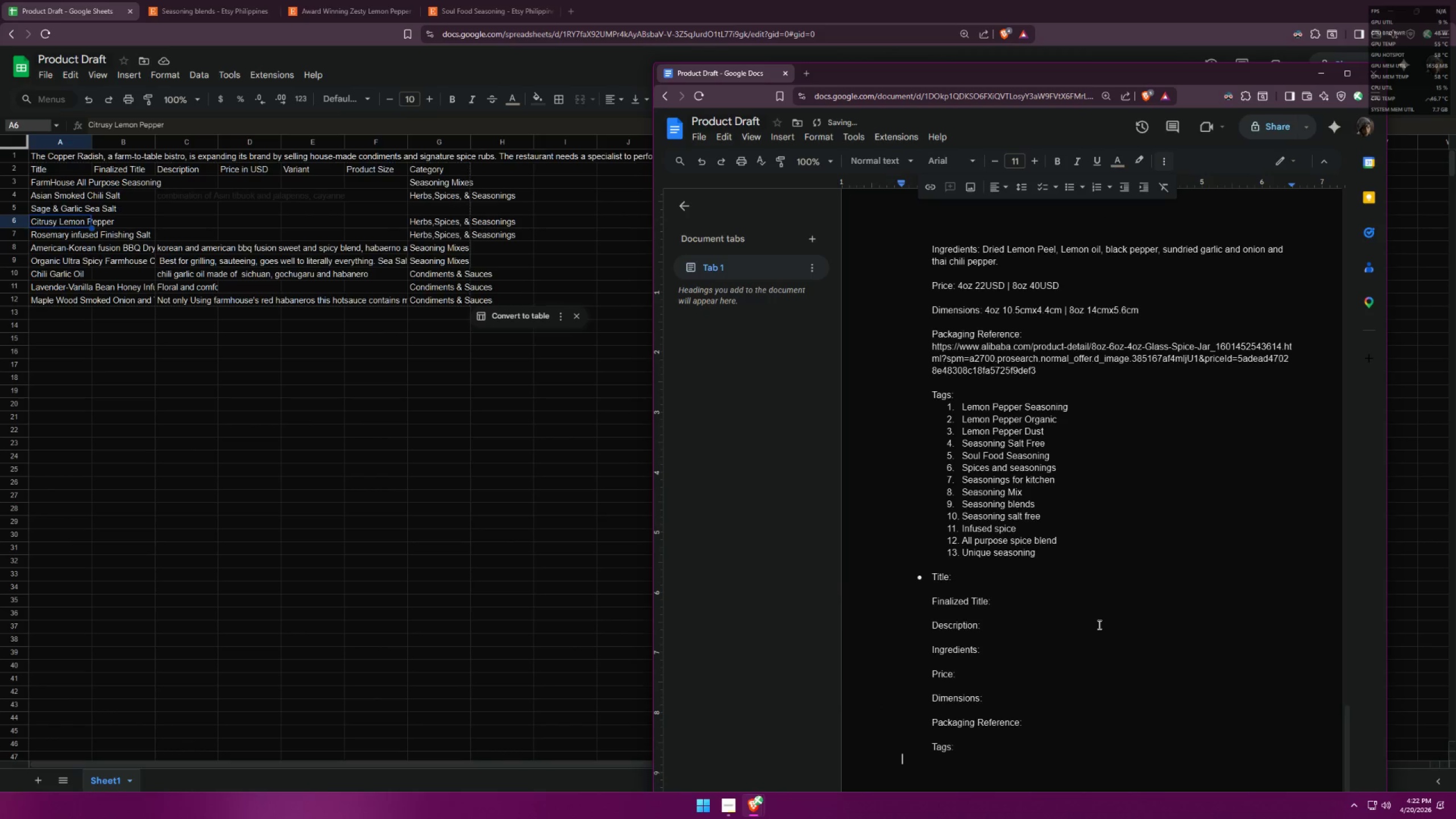 
left_click([991, 583])
 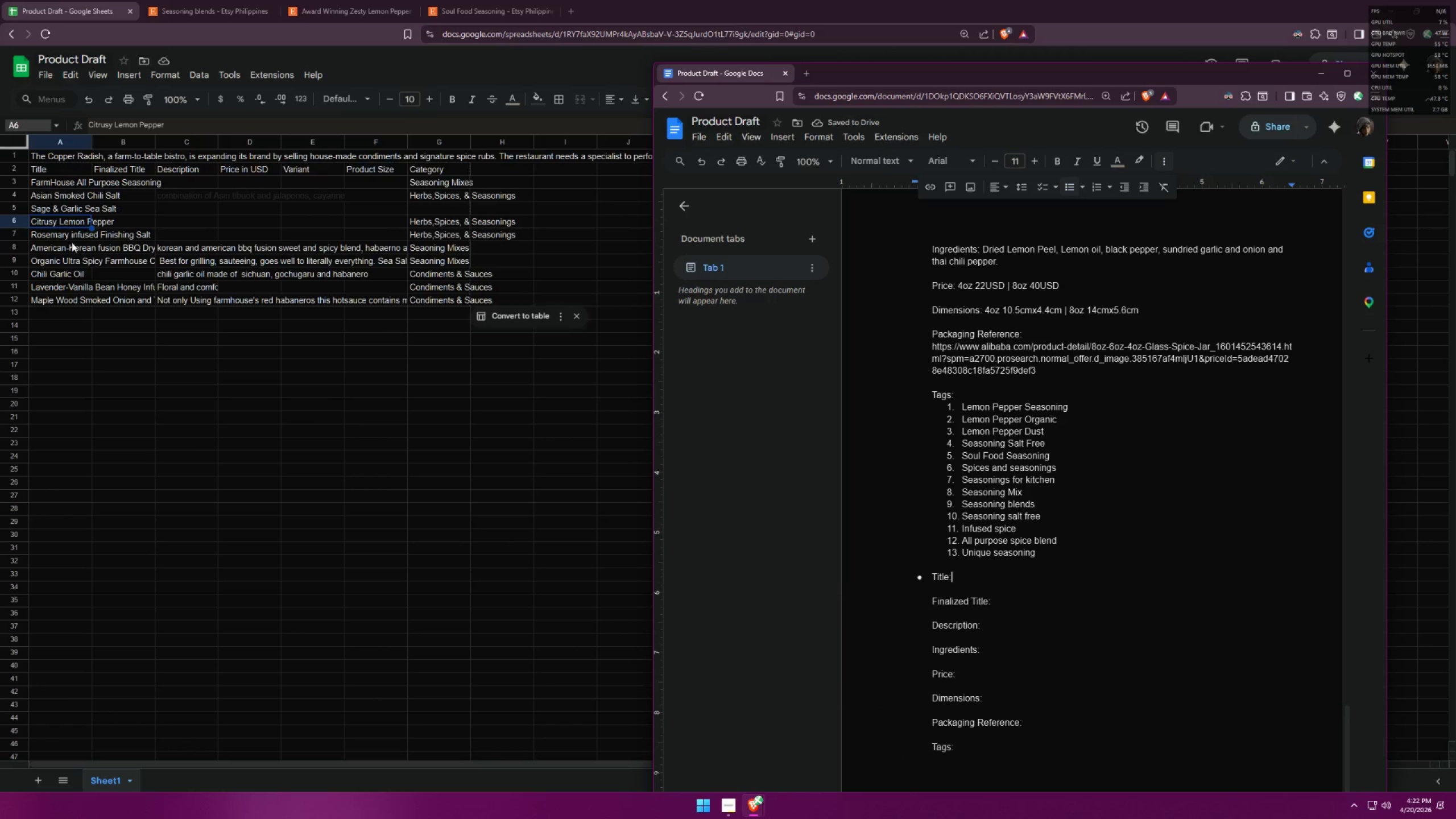 
double_click([66, 239])
 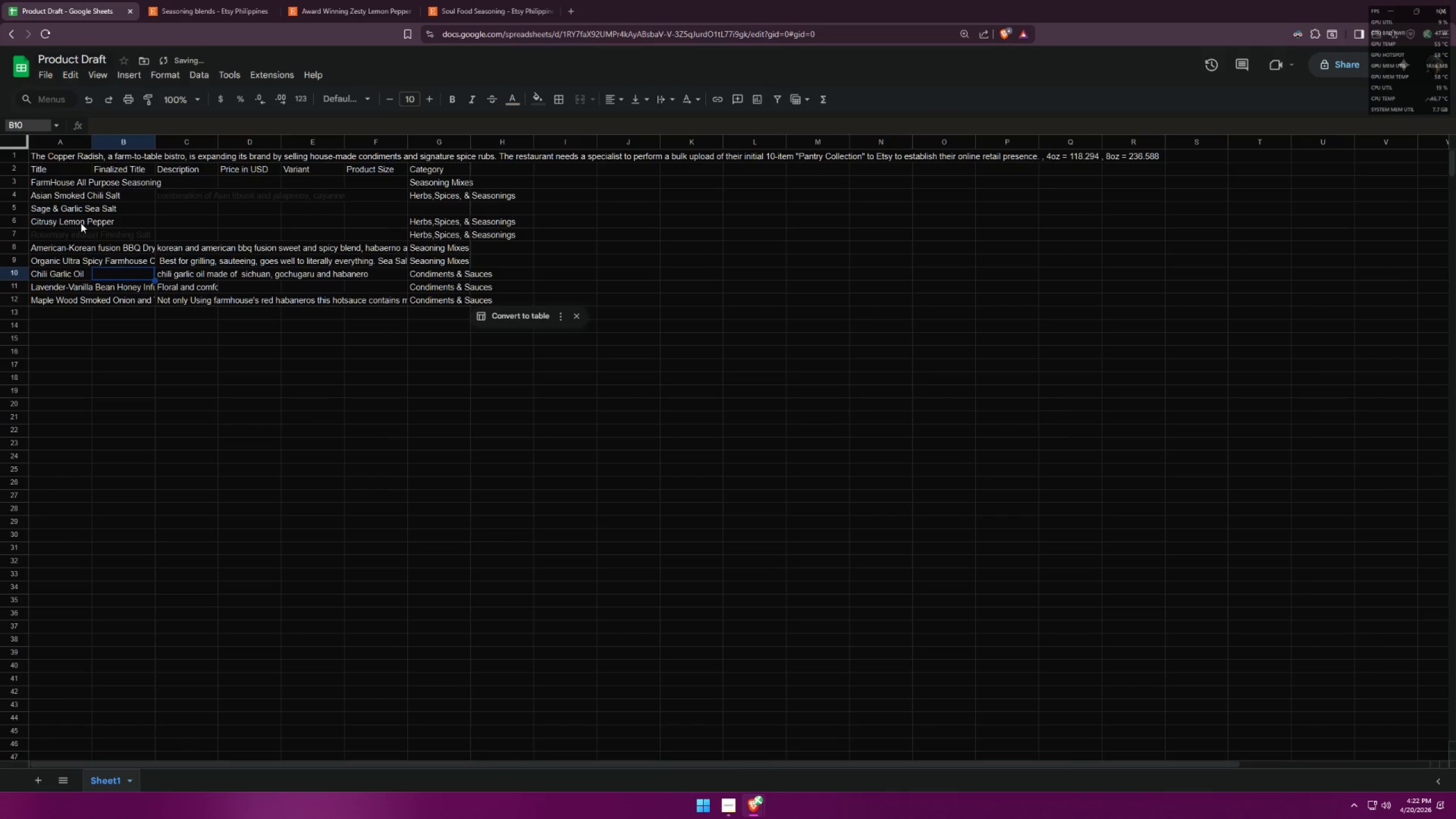 
left_click([79, 234])
 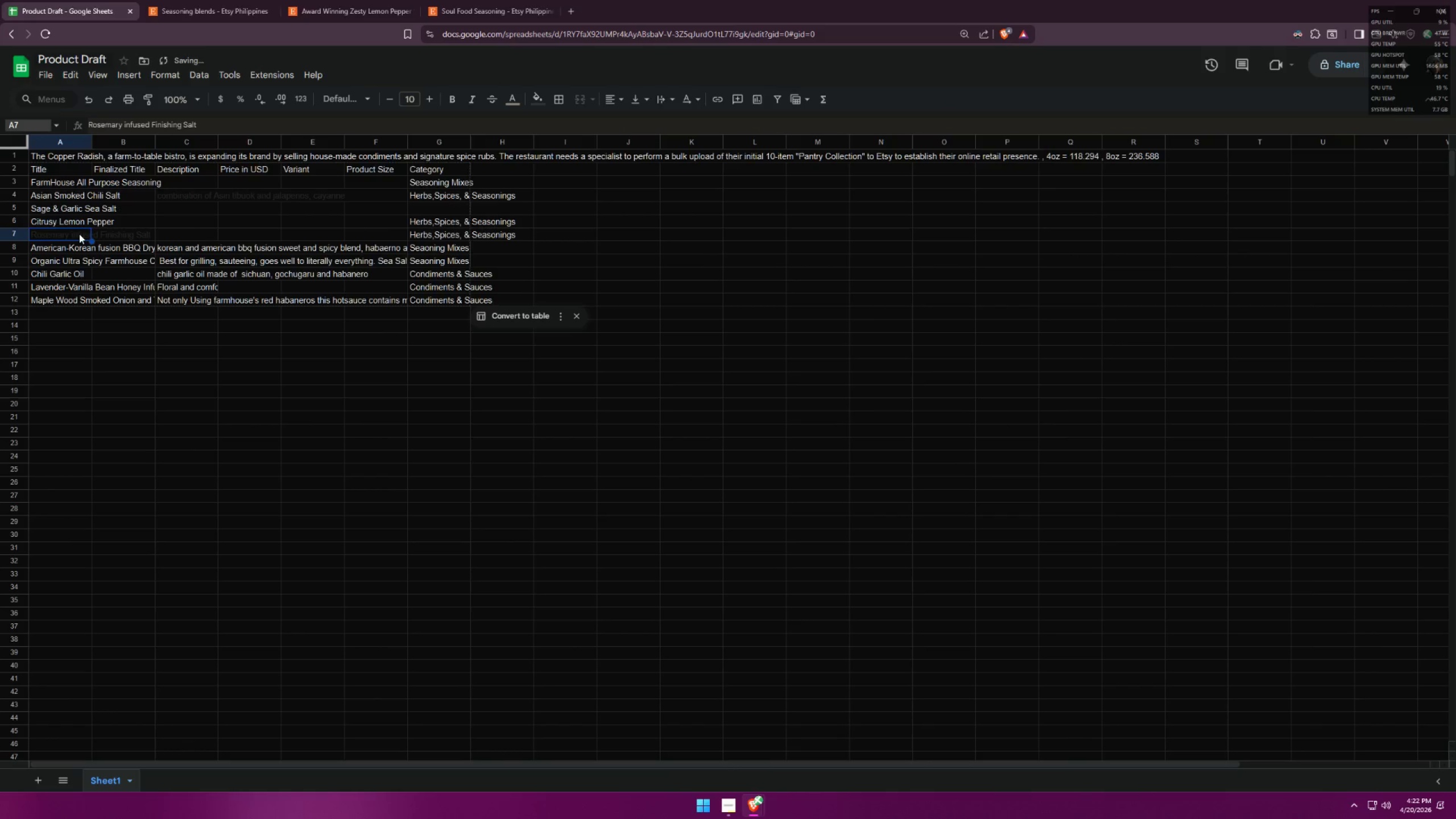 
key(Control+ControlLeft)
 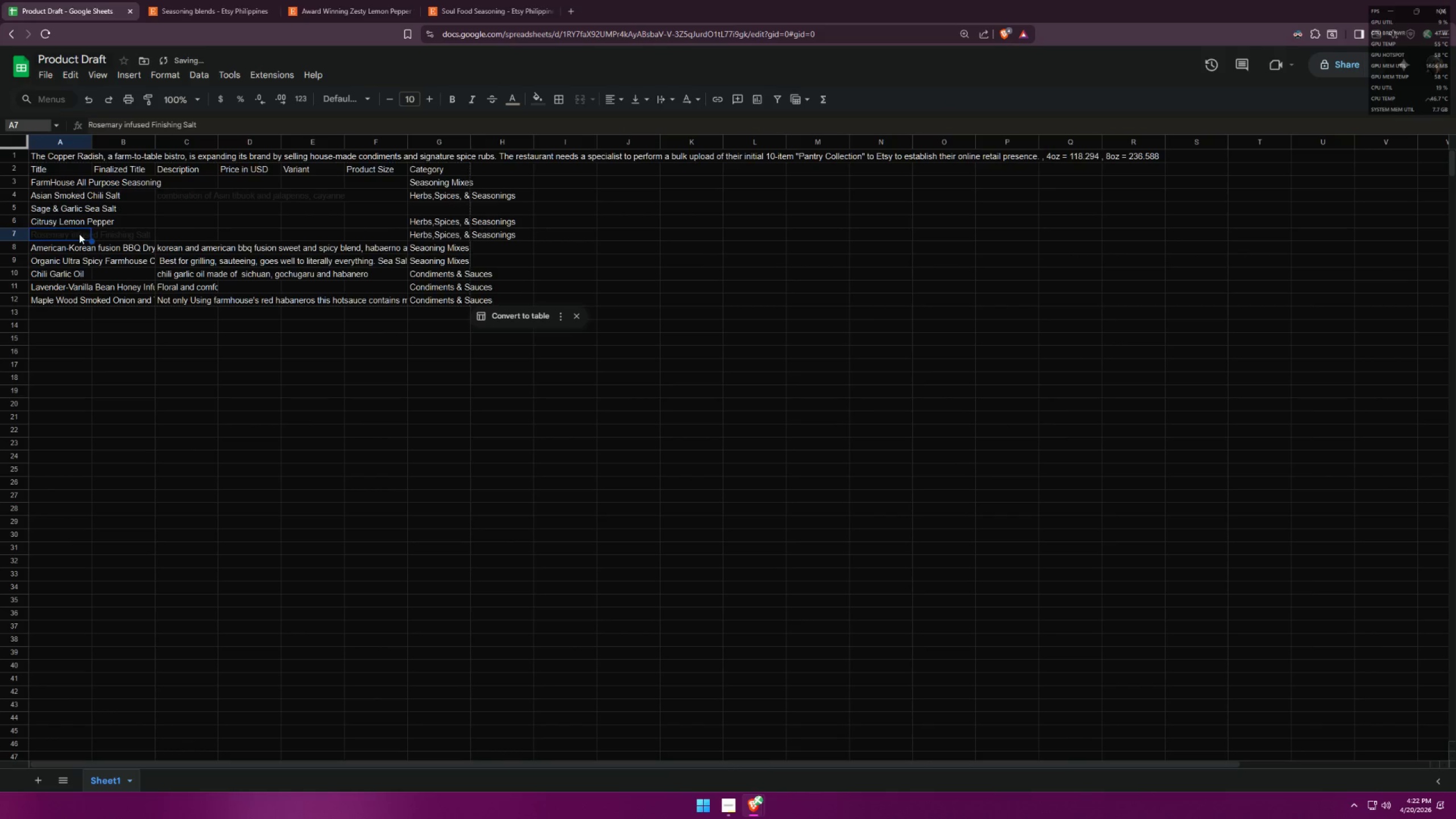 
key(Control+Z)
 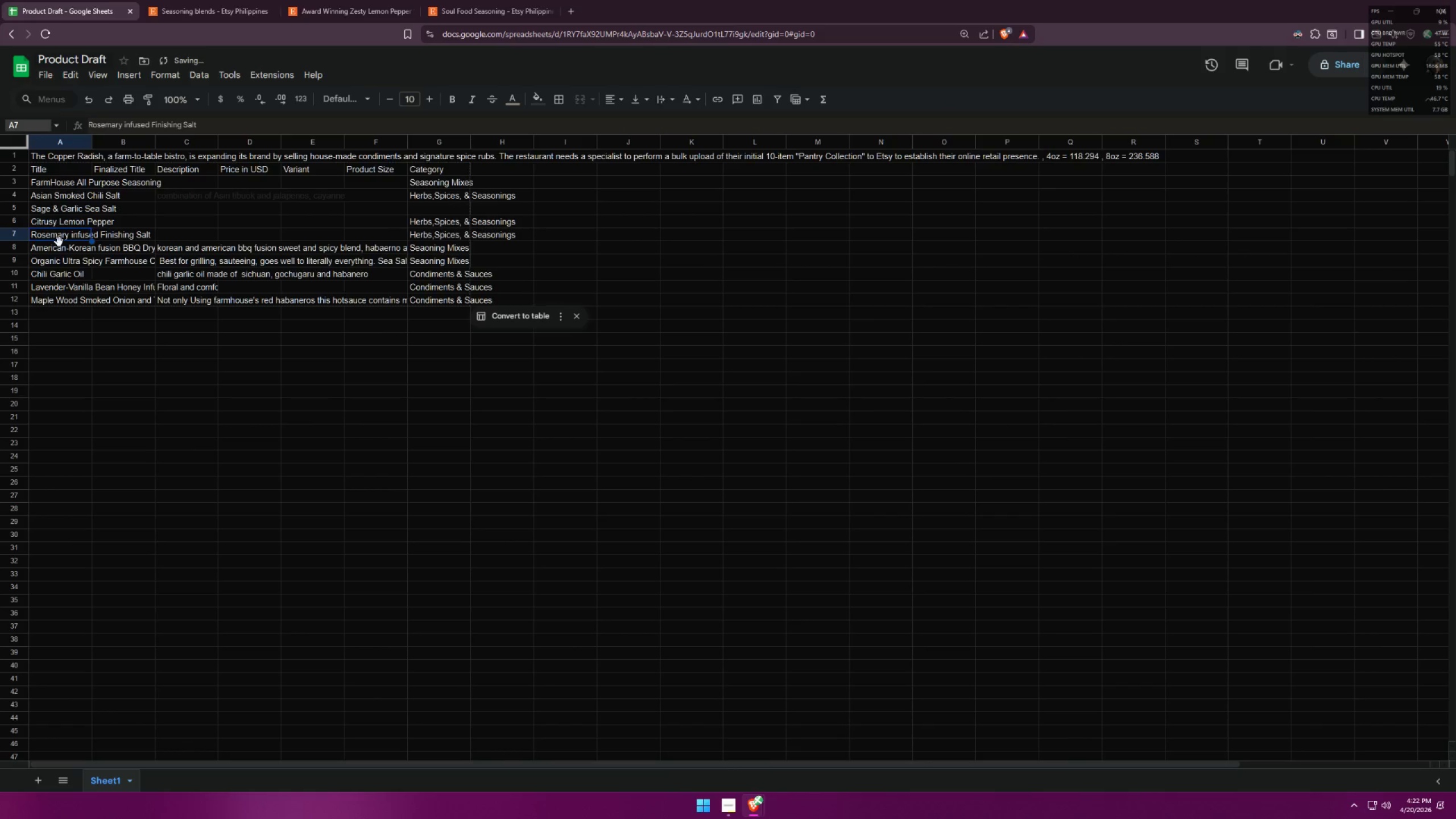 
left_click([60, 241])
 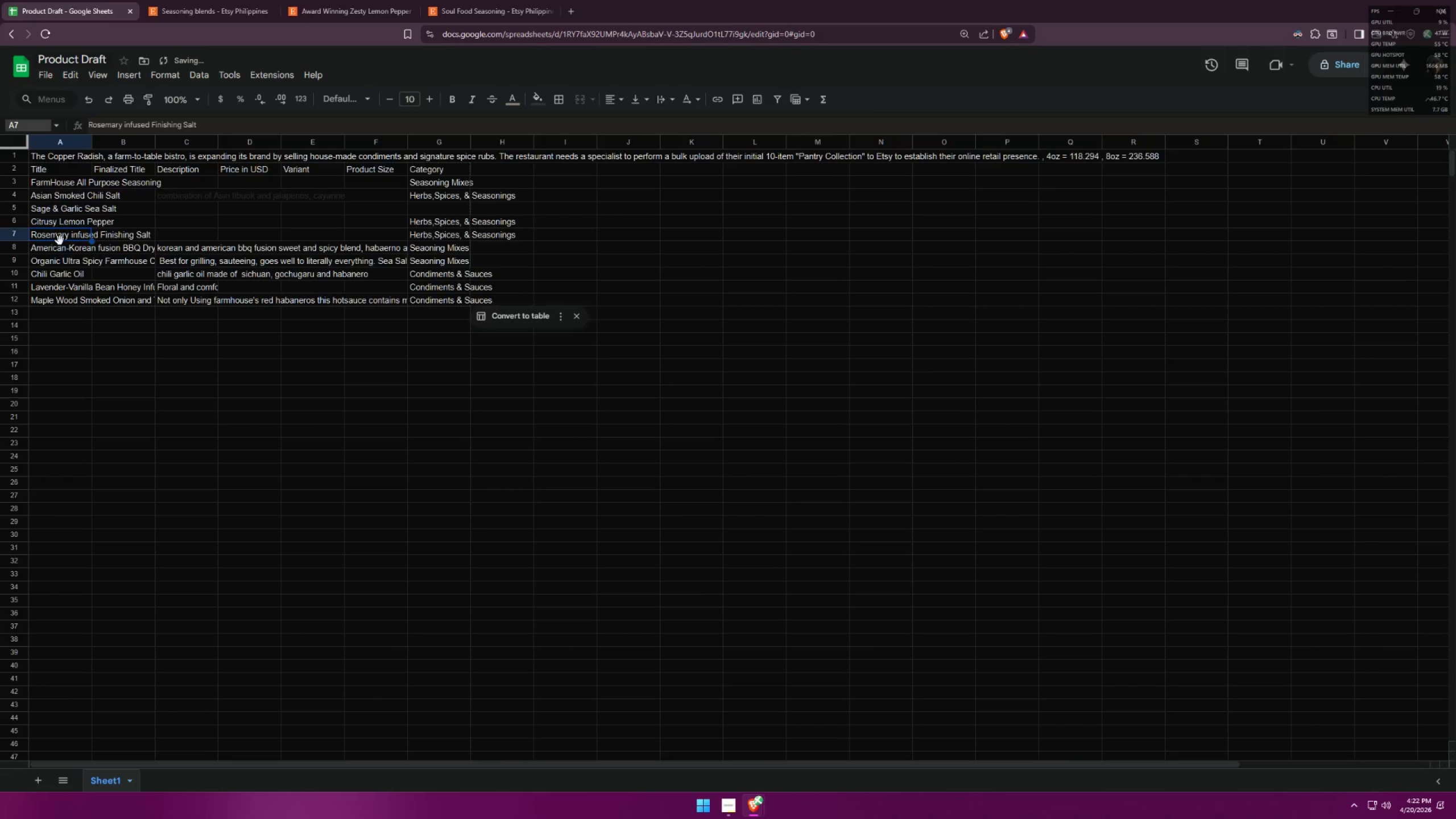 
key(Control+C)
 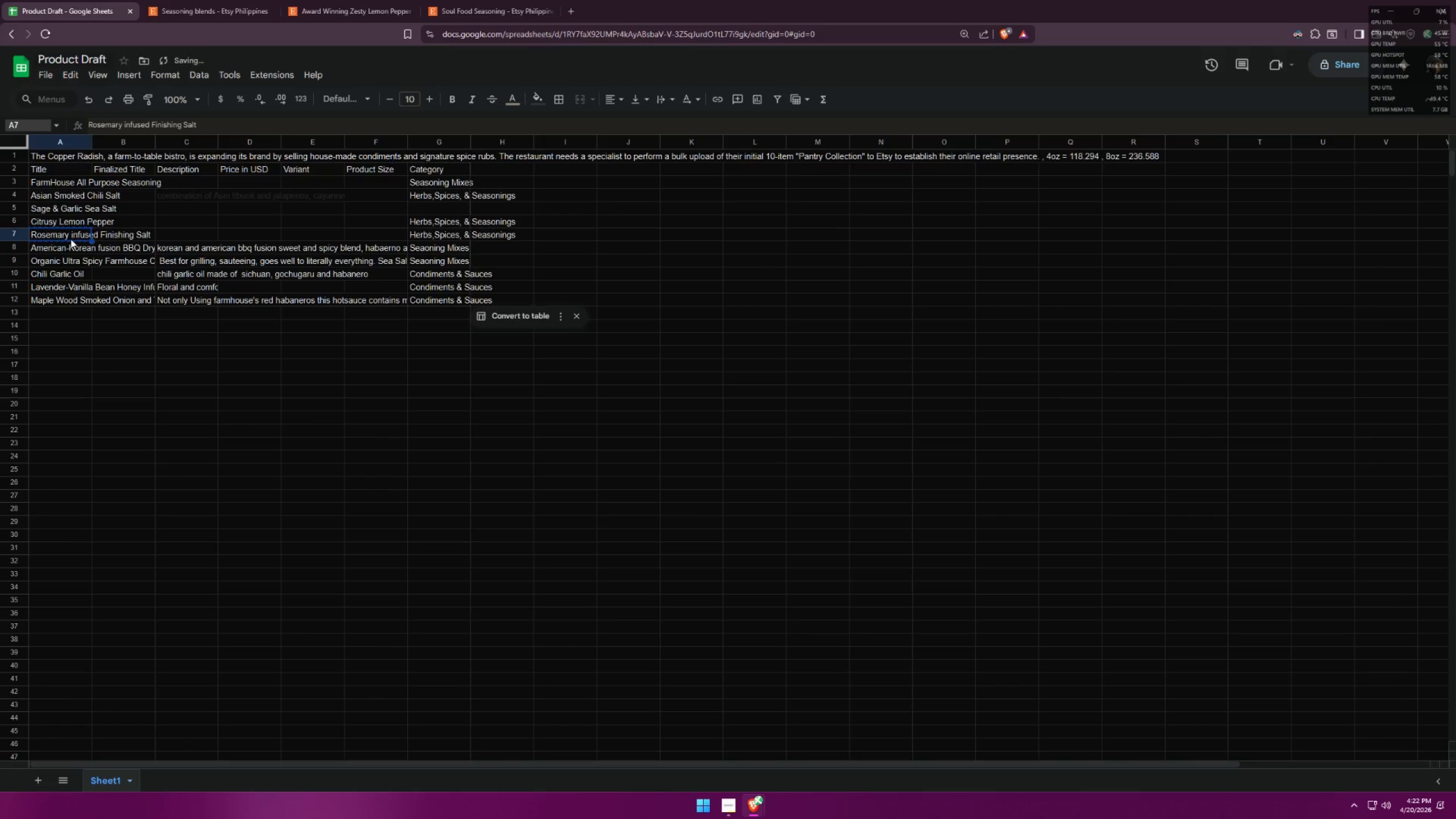 
key(Alt+AltLeft)
 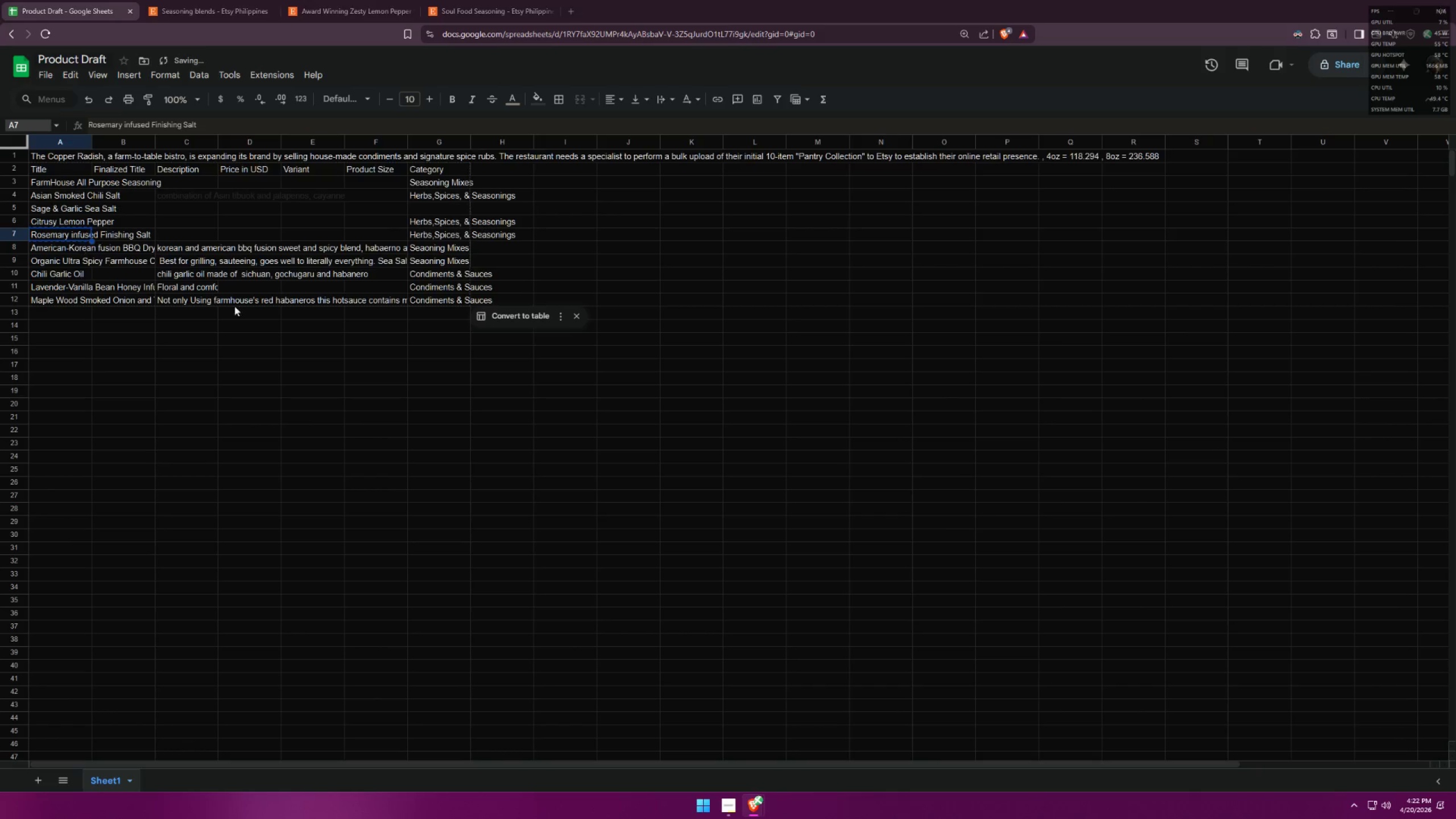 
key(Alt+Tab)
 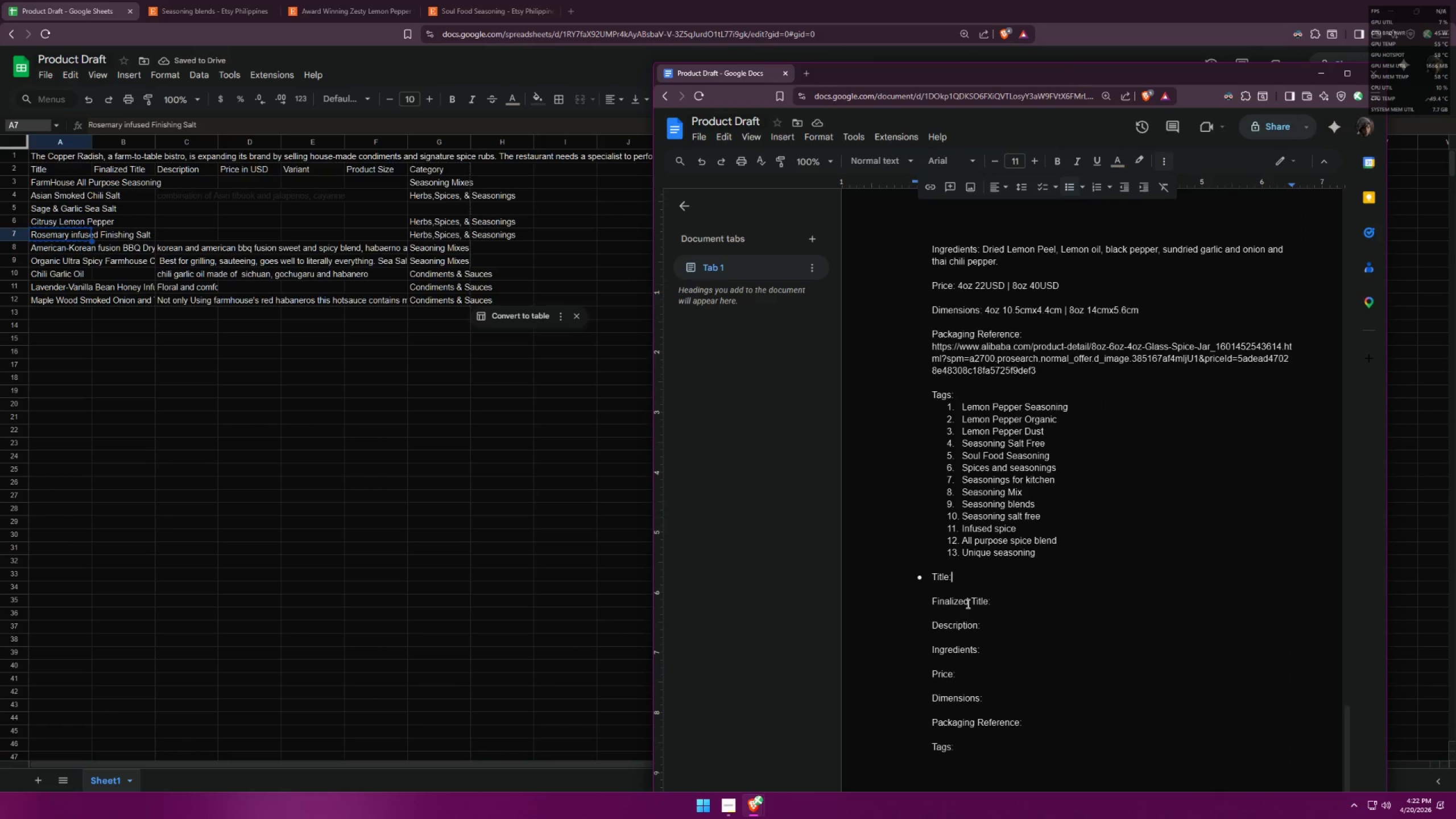 
key(Control+ControlLeft)
 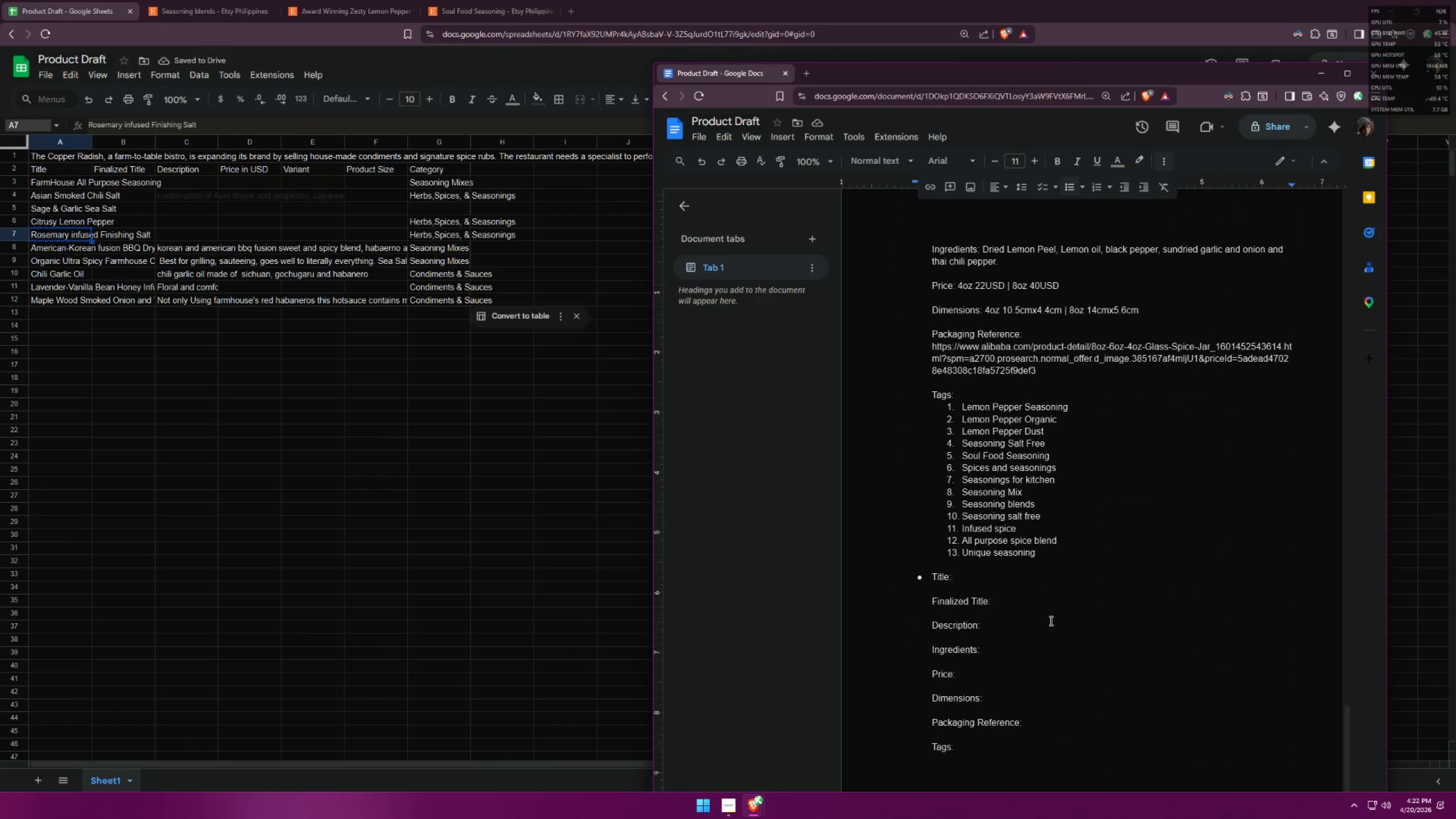 
key(Control+V)
 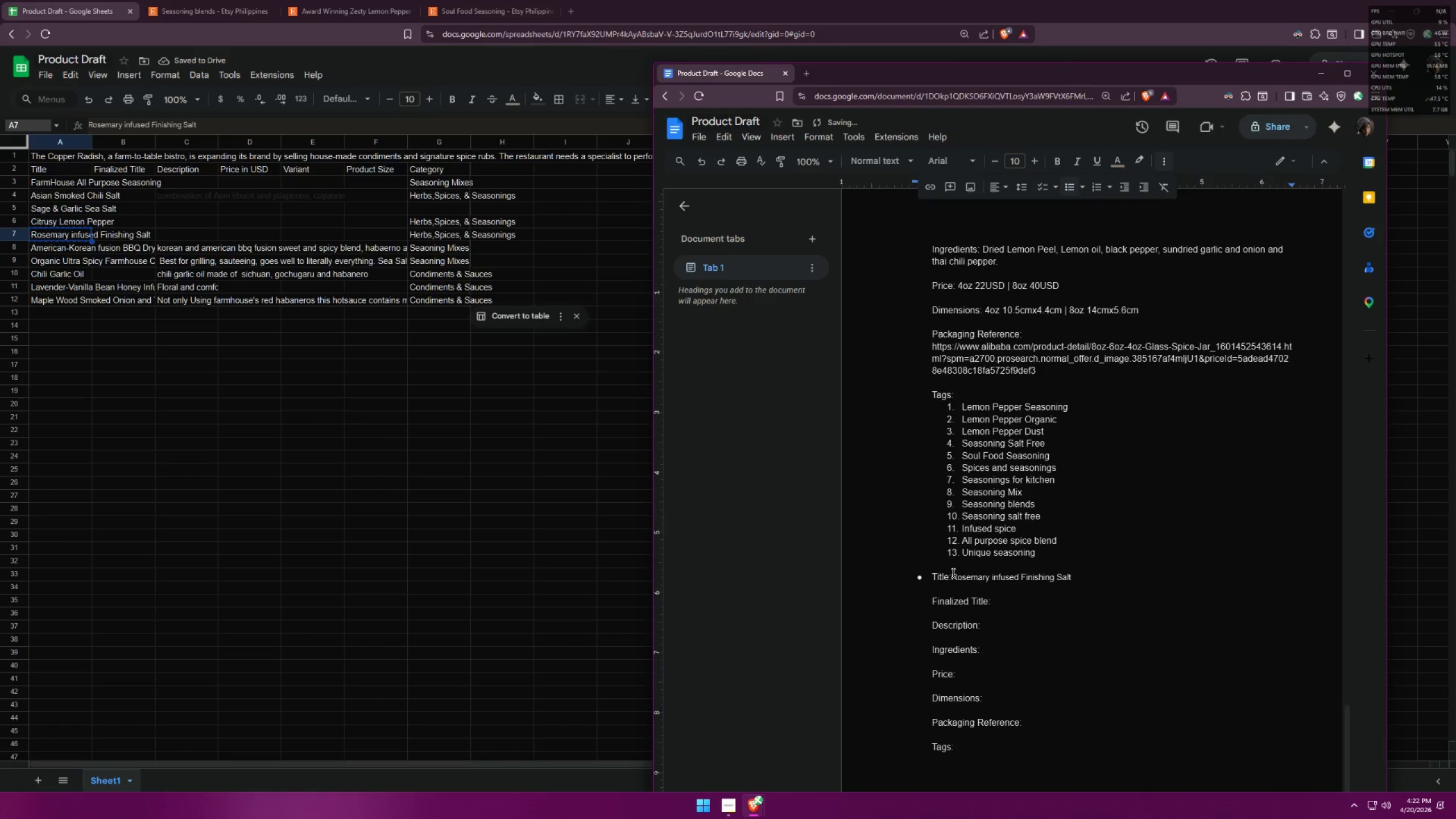 
left_click([952, 573])
 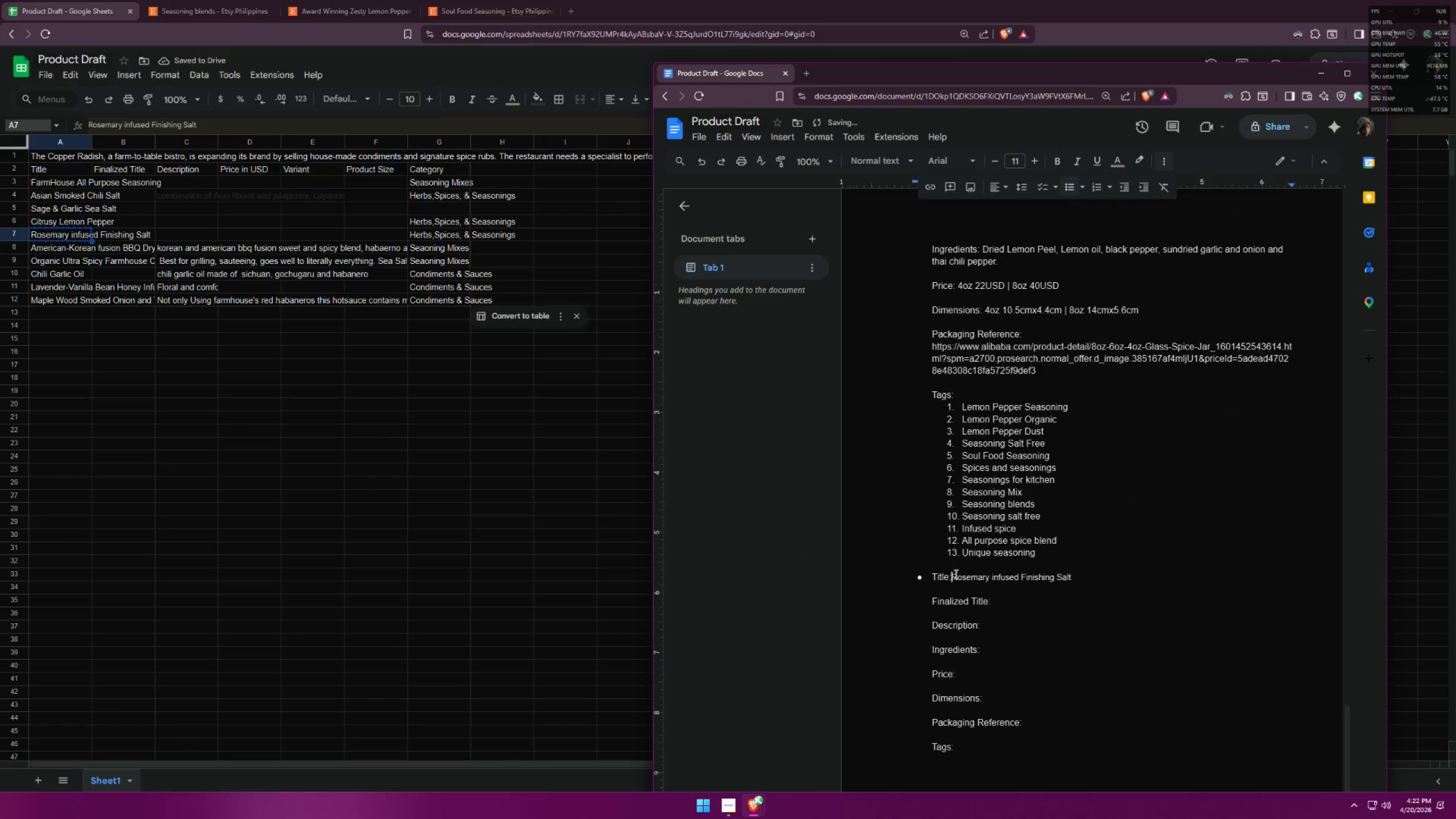 
key(Space)
 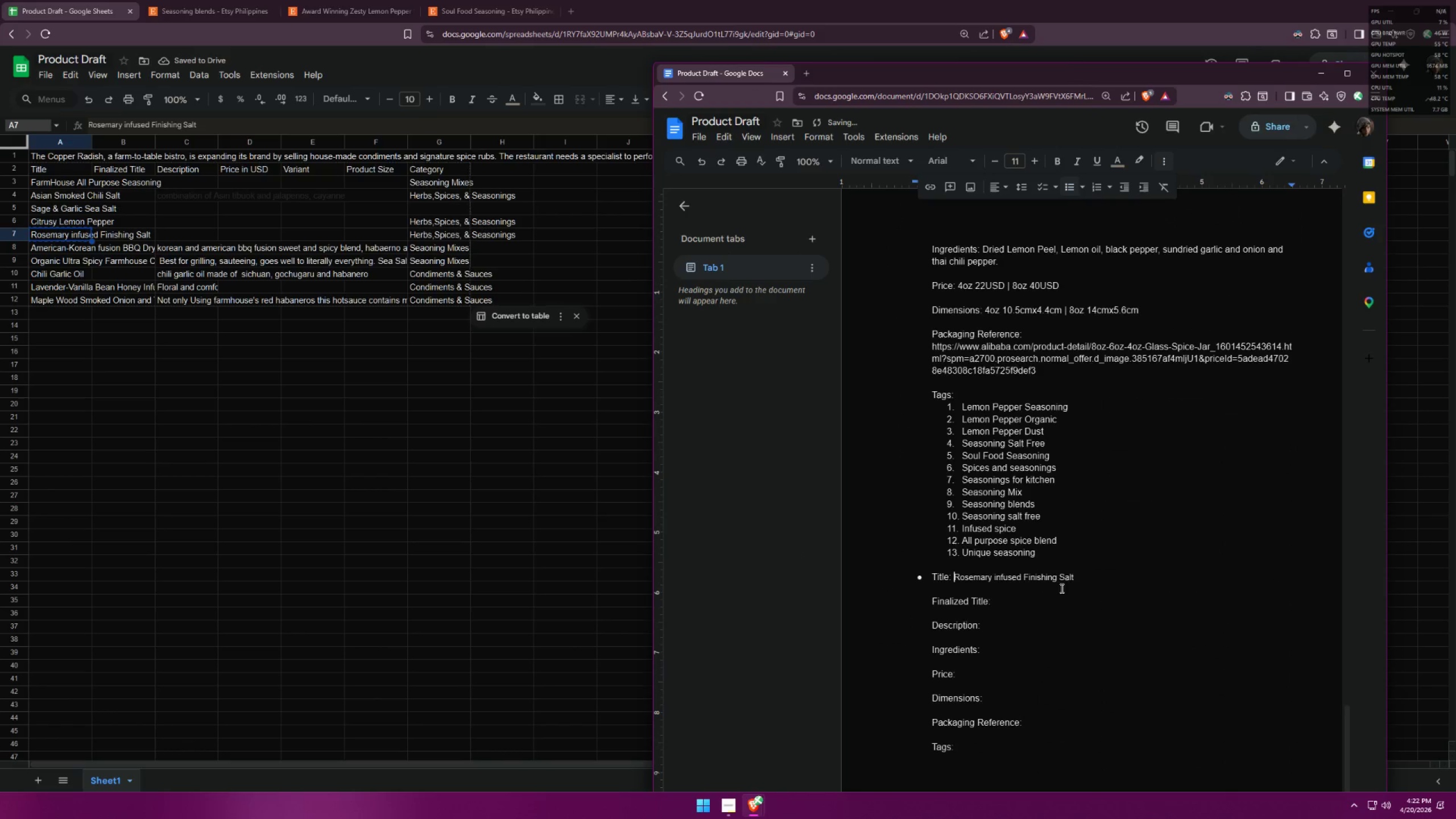 
left_click_drag(start_coordinate=[1077, 581], to_coordinate=[954, 582])
 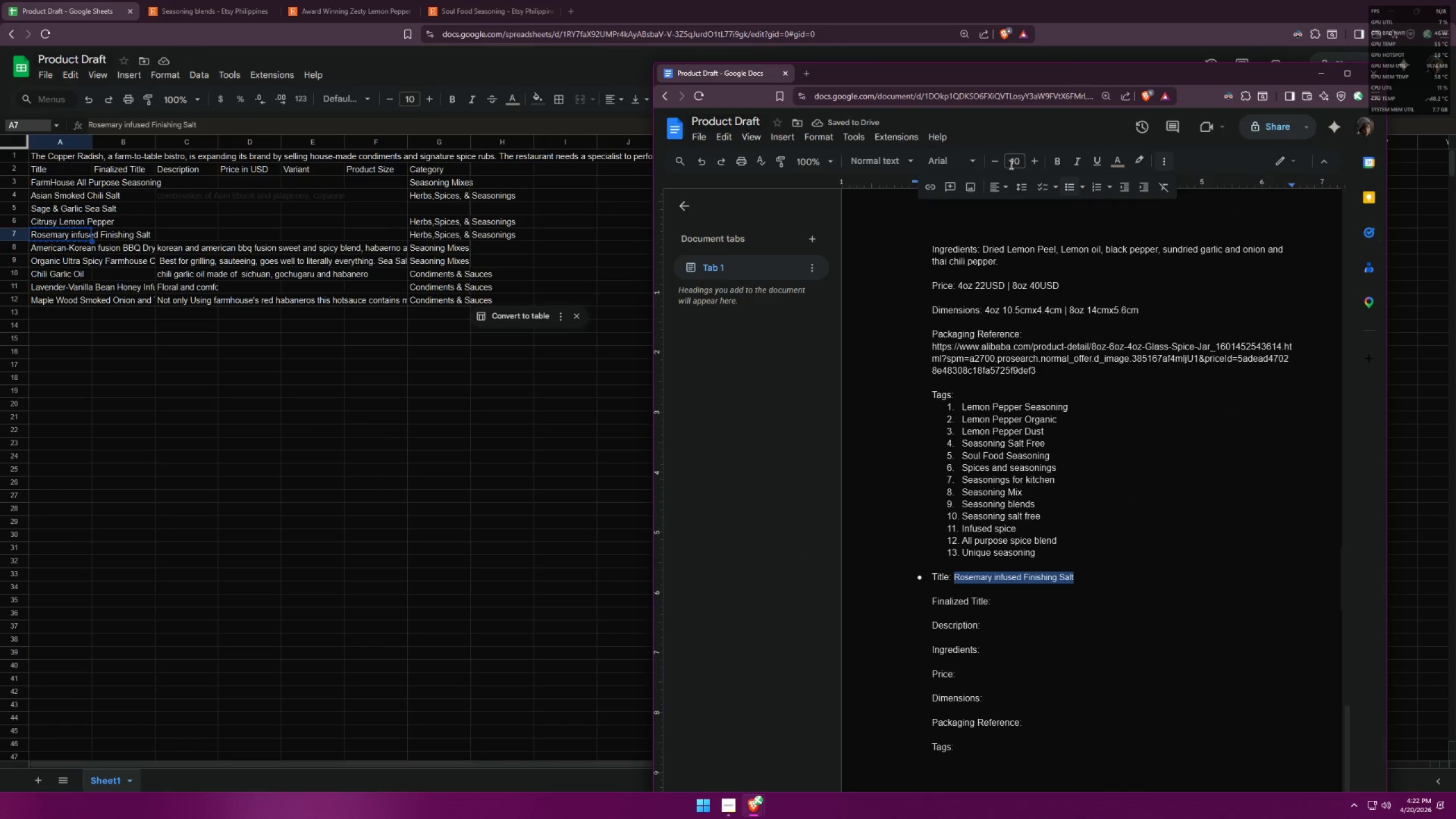 
left_click([1033, 165])
 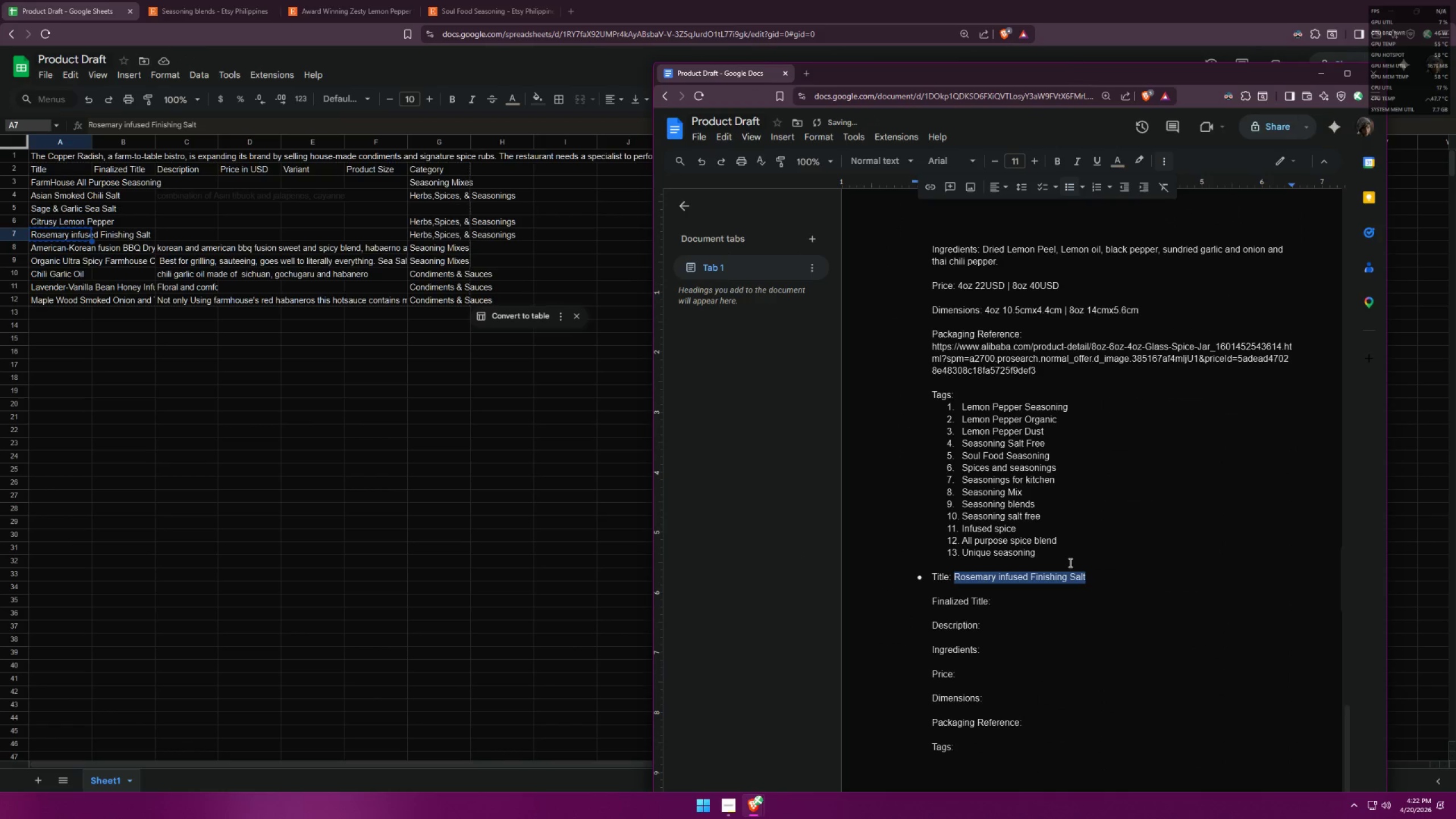 
left_click([1070, 590])
 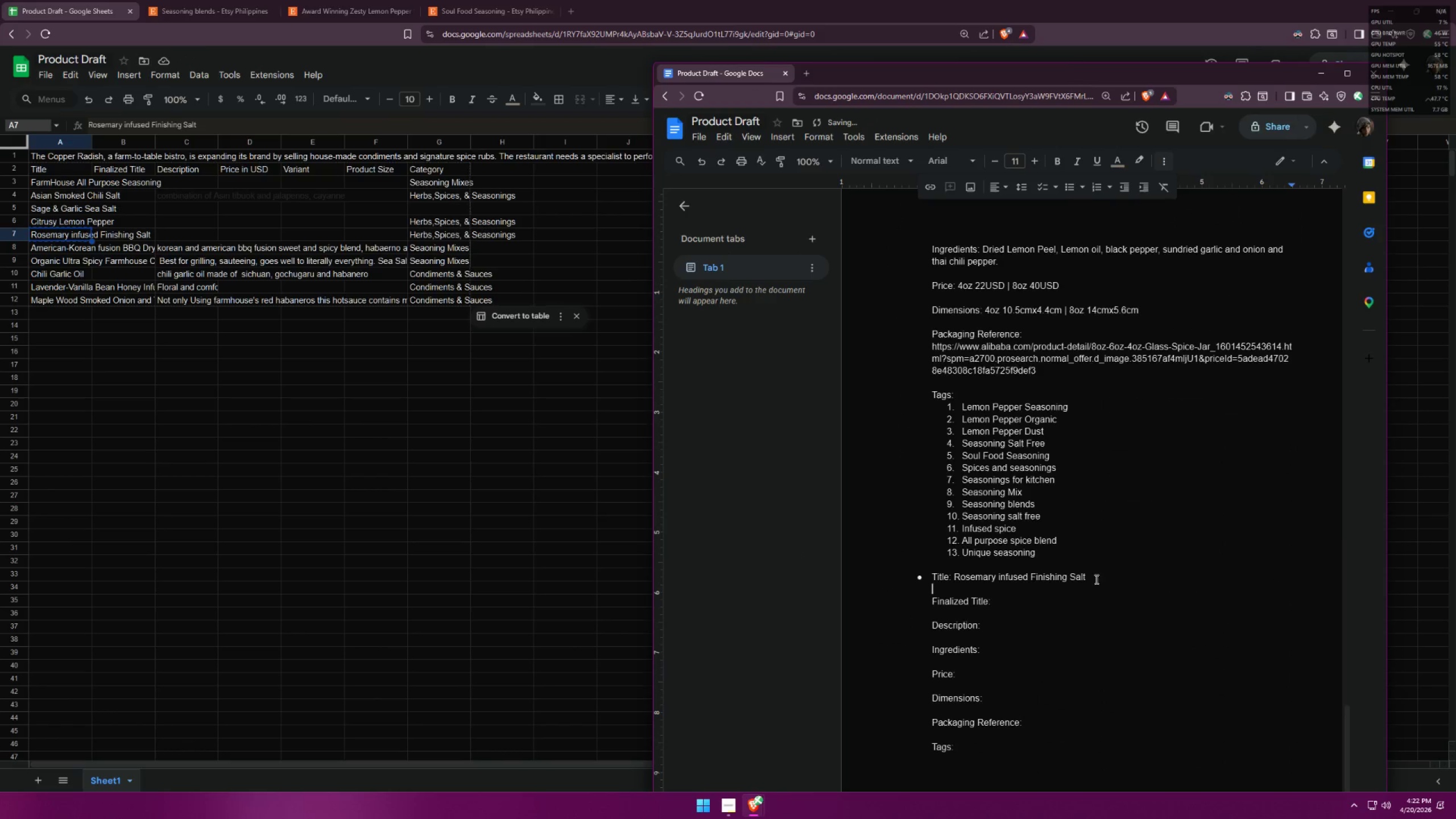 
left_click_drag(start_coordinate=[1097, 577], to_coordinate=[957, 574])
 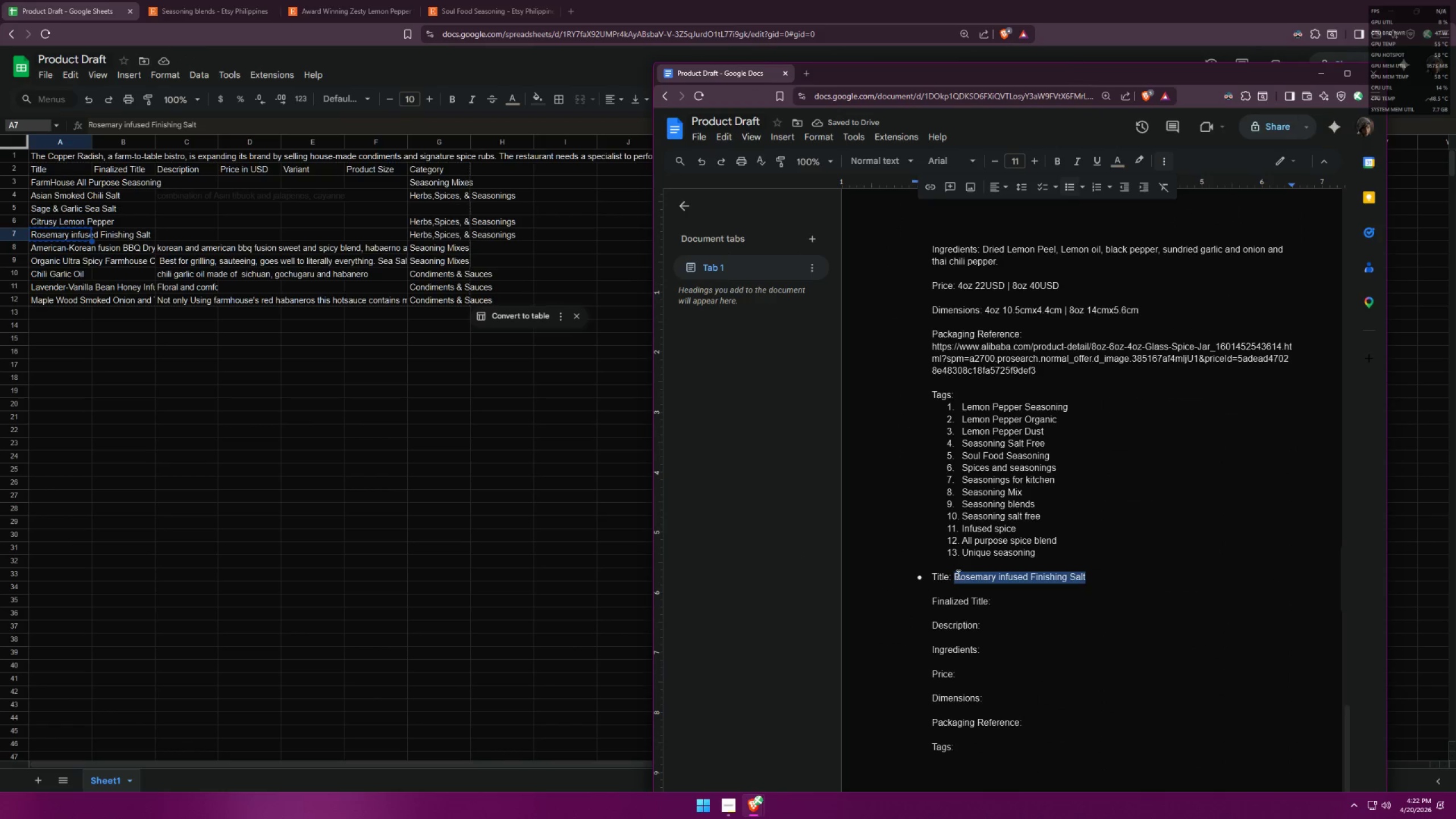 
key(Control+ControlLeft)
 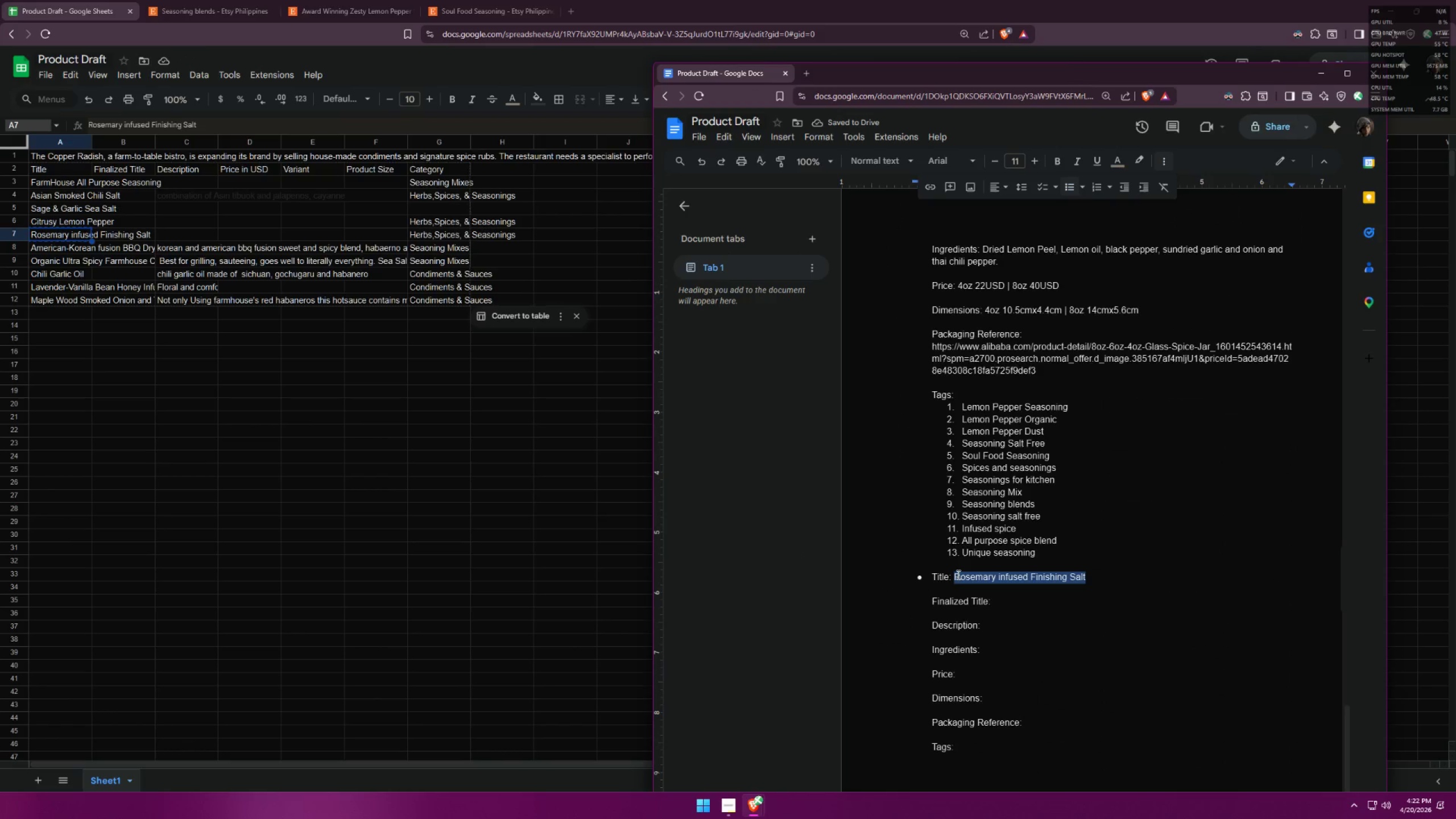 
key(Control+C)
 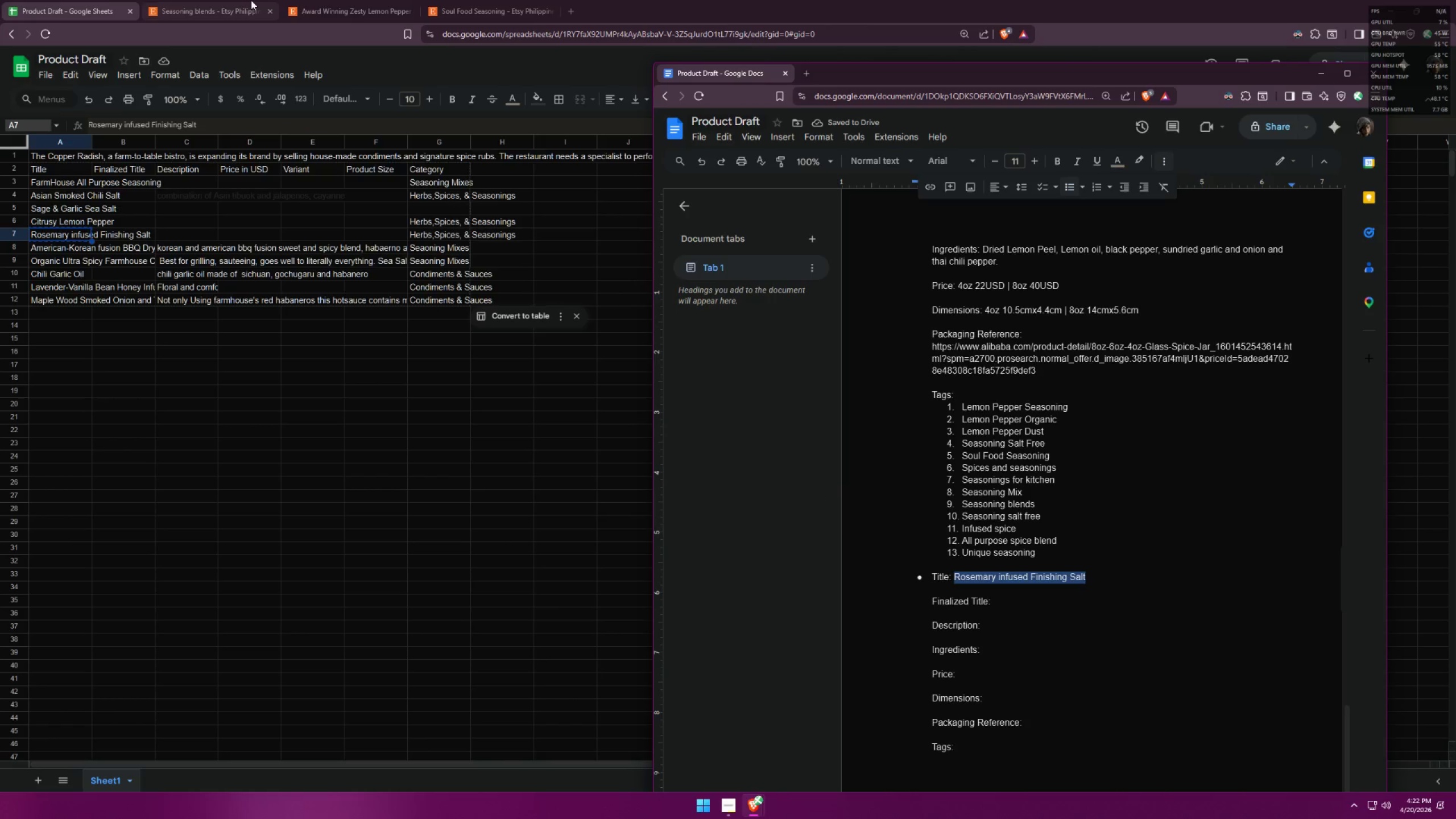 
left_click([251, 0])
 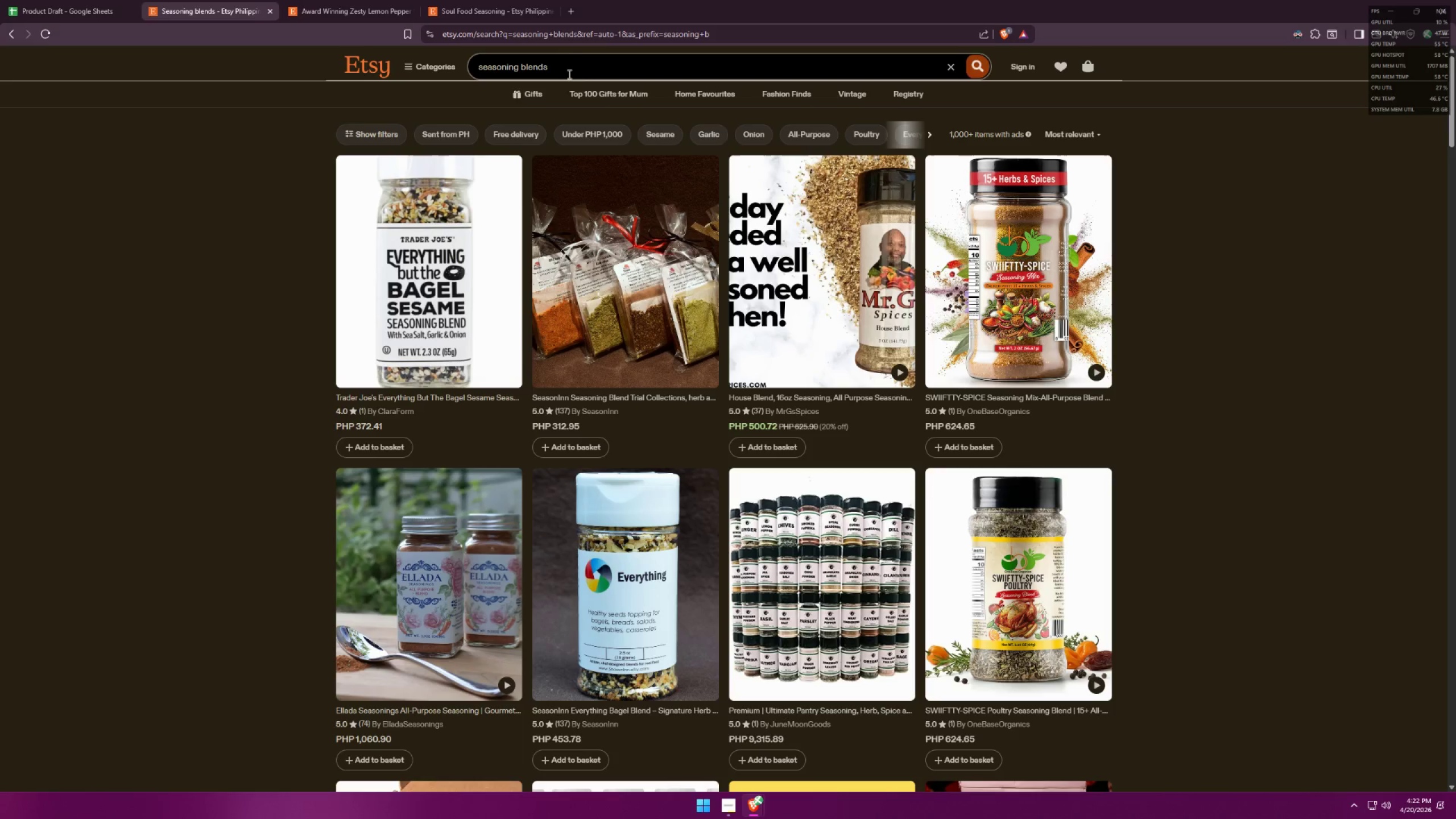 
left_click_drag(start_coordinate=[581, 64], to_coordinate=[434, 57])
 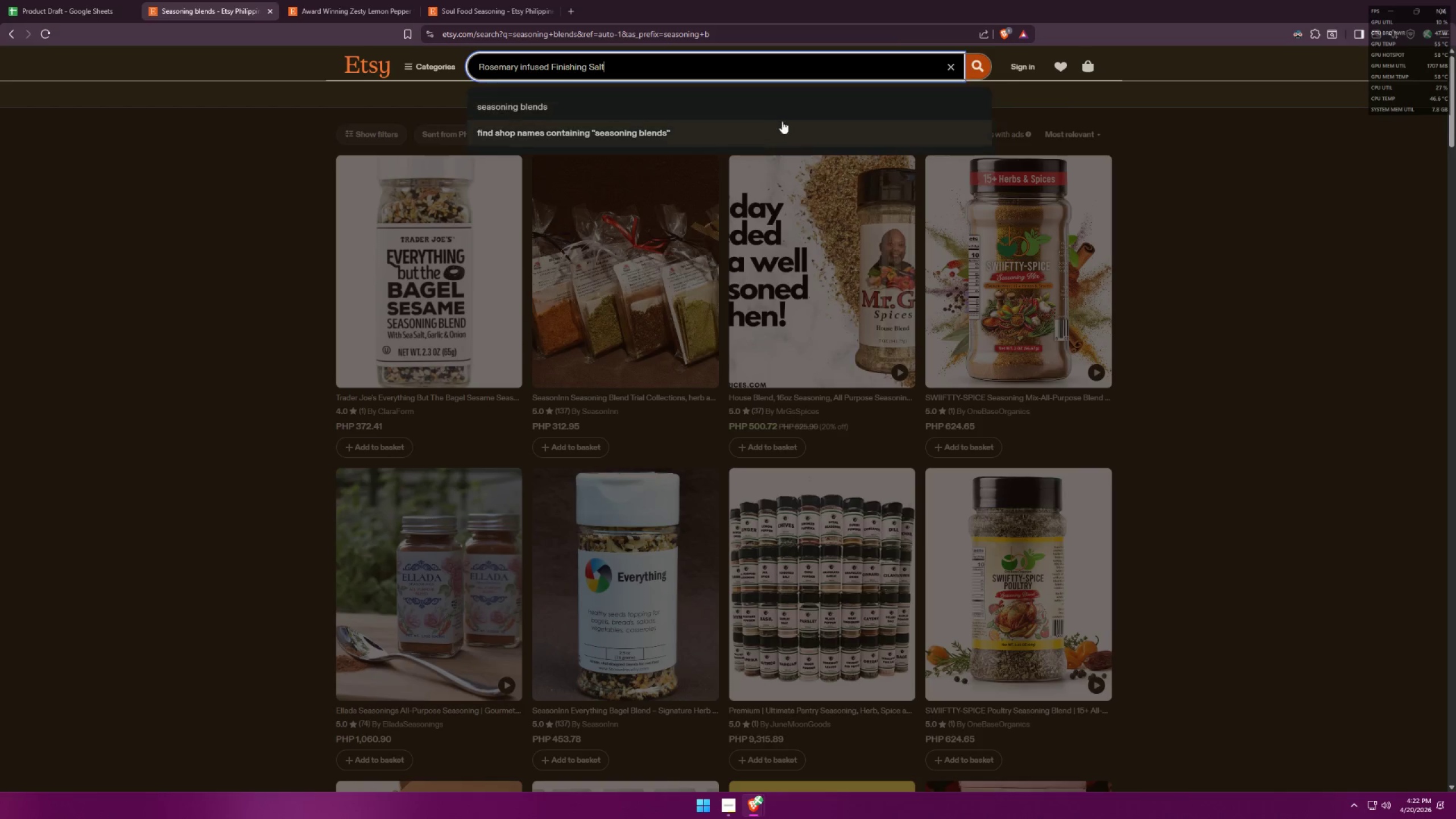 
key(Control+ControlLeft)
 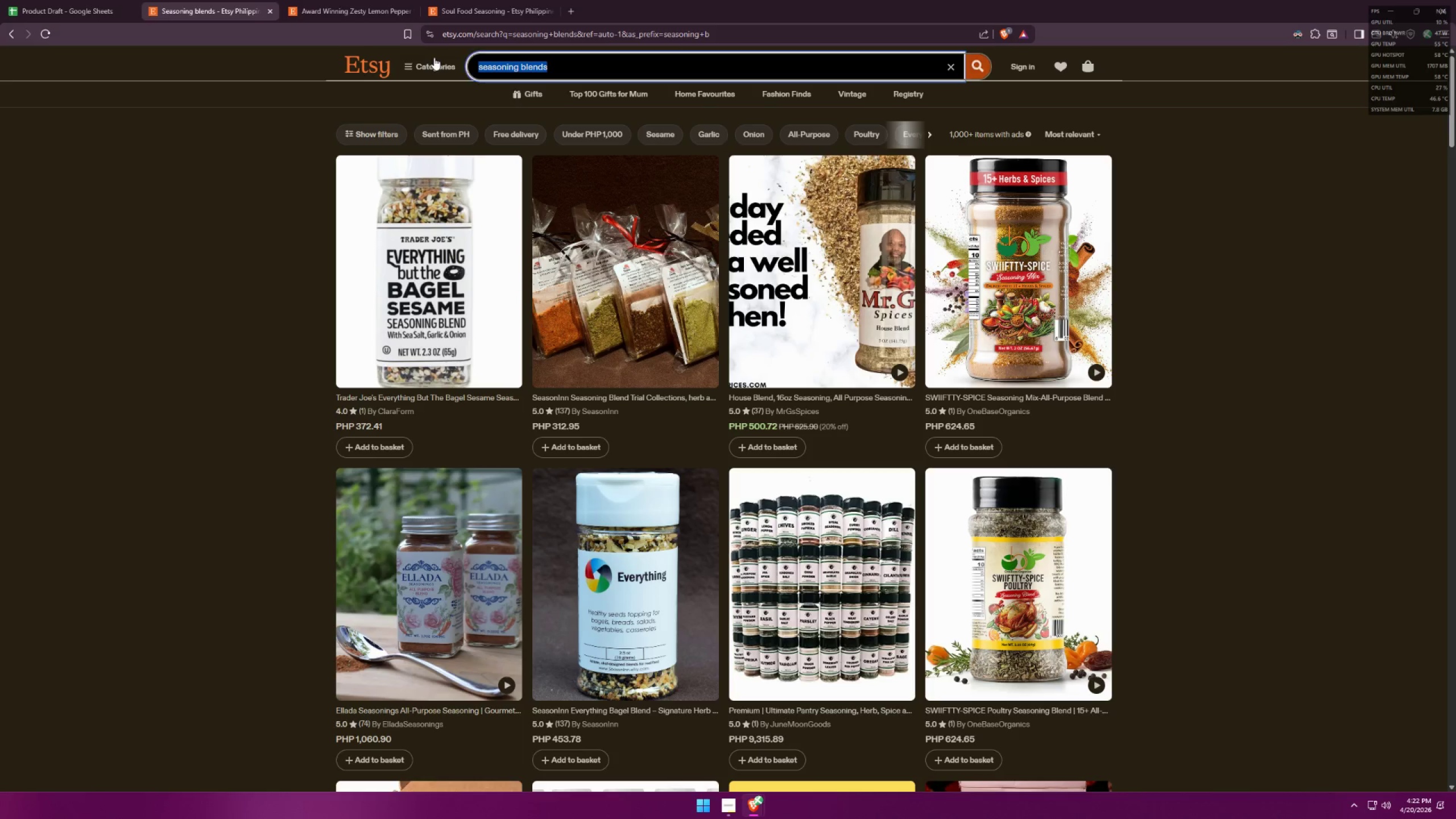 
key(Control+V)
 